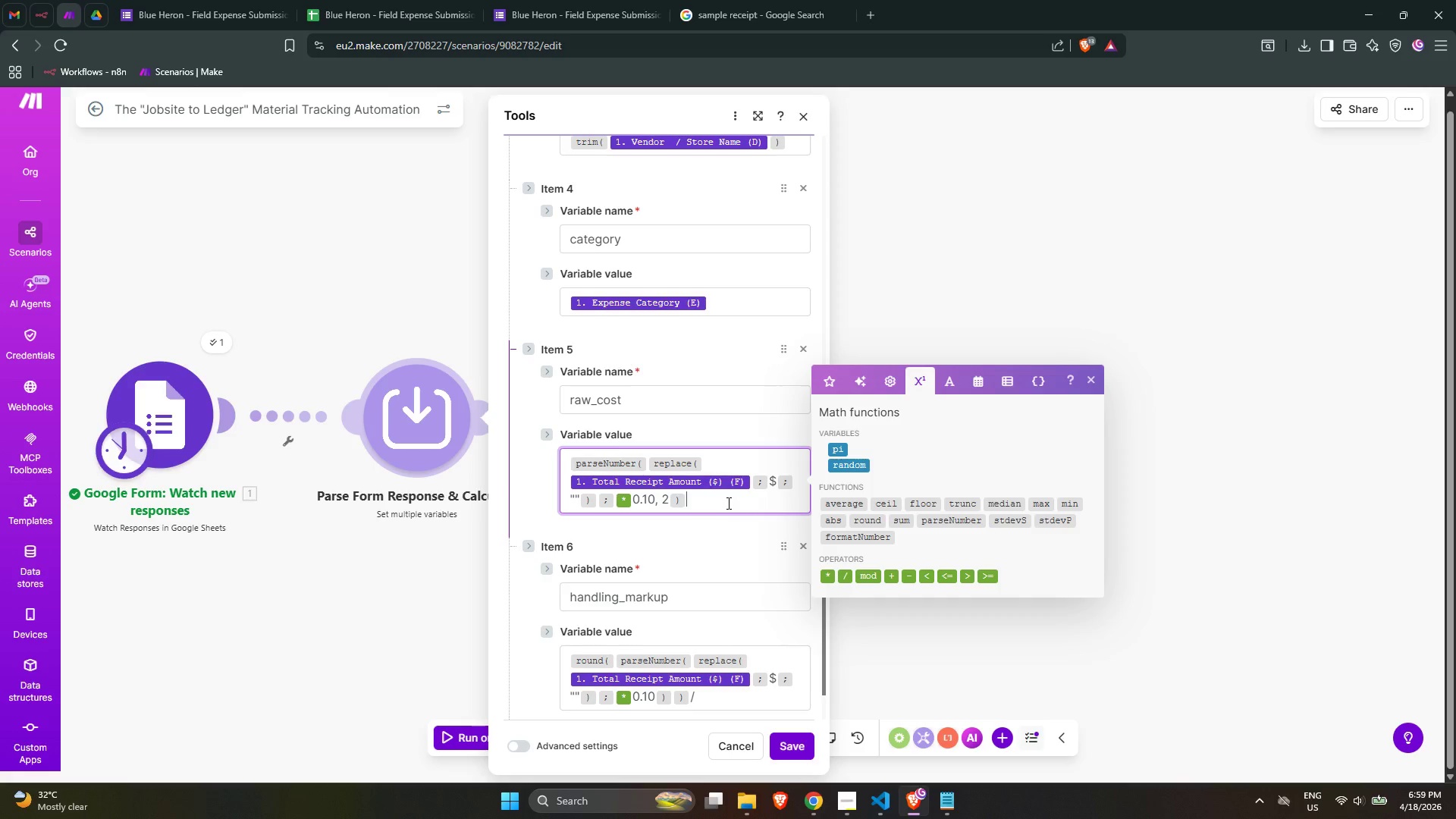 
key(ArrowLeft)
 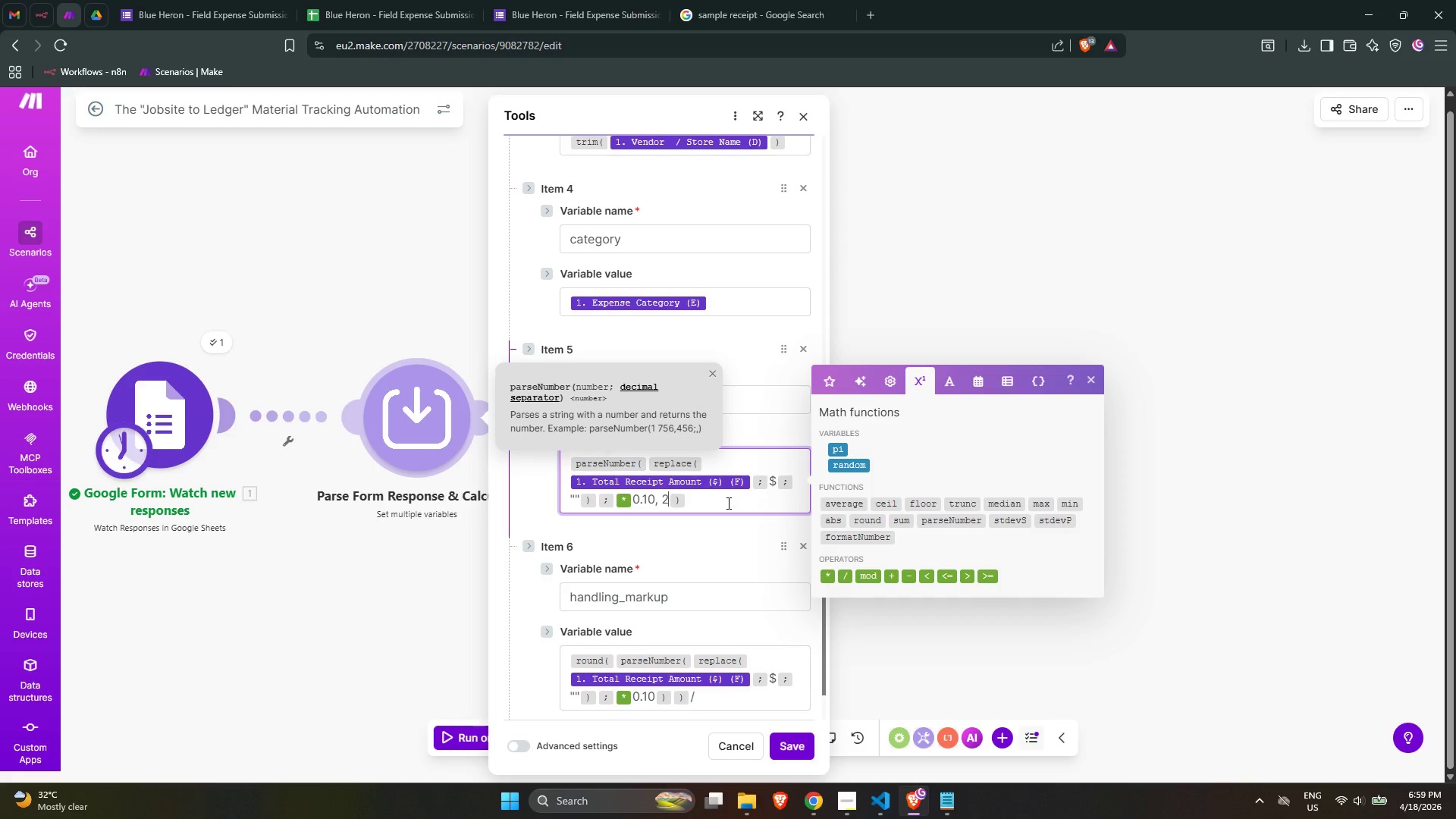 
key(Backspace)
 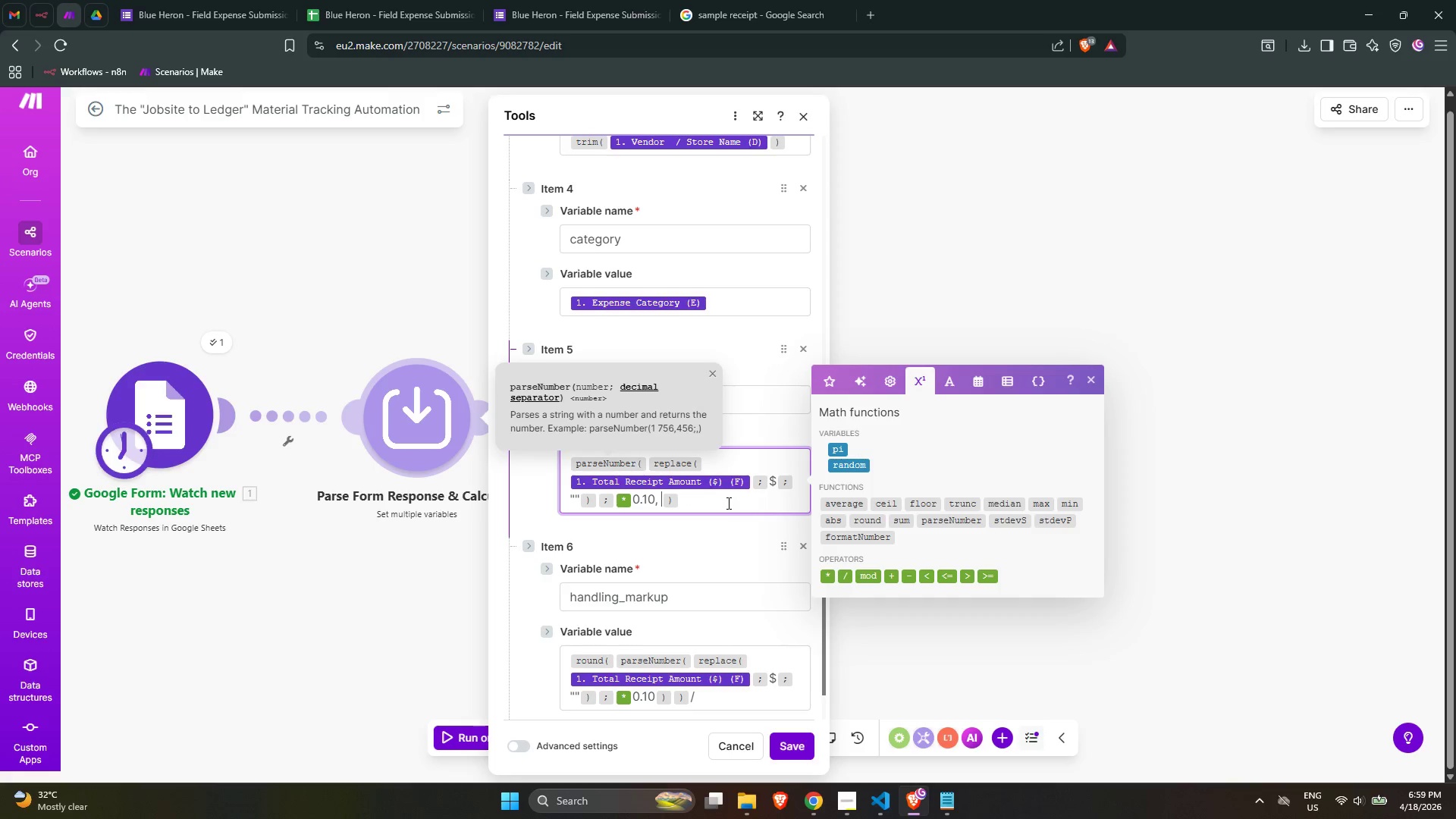 
key(Backspace)
 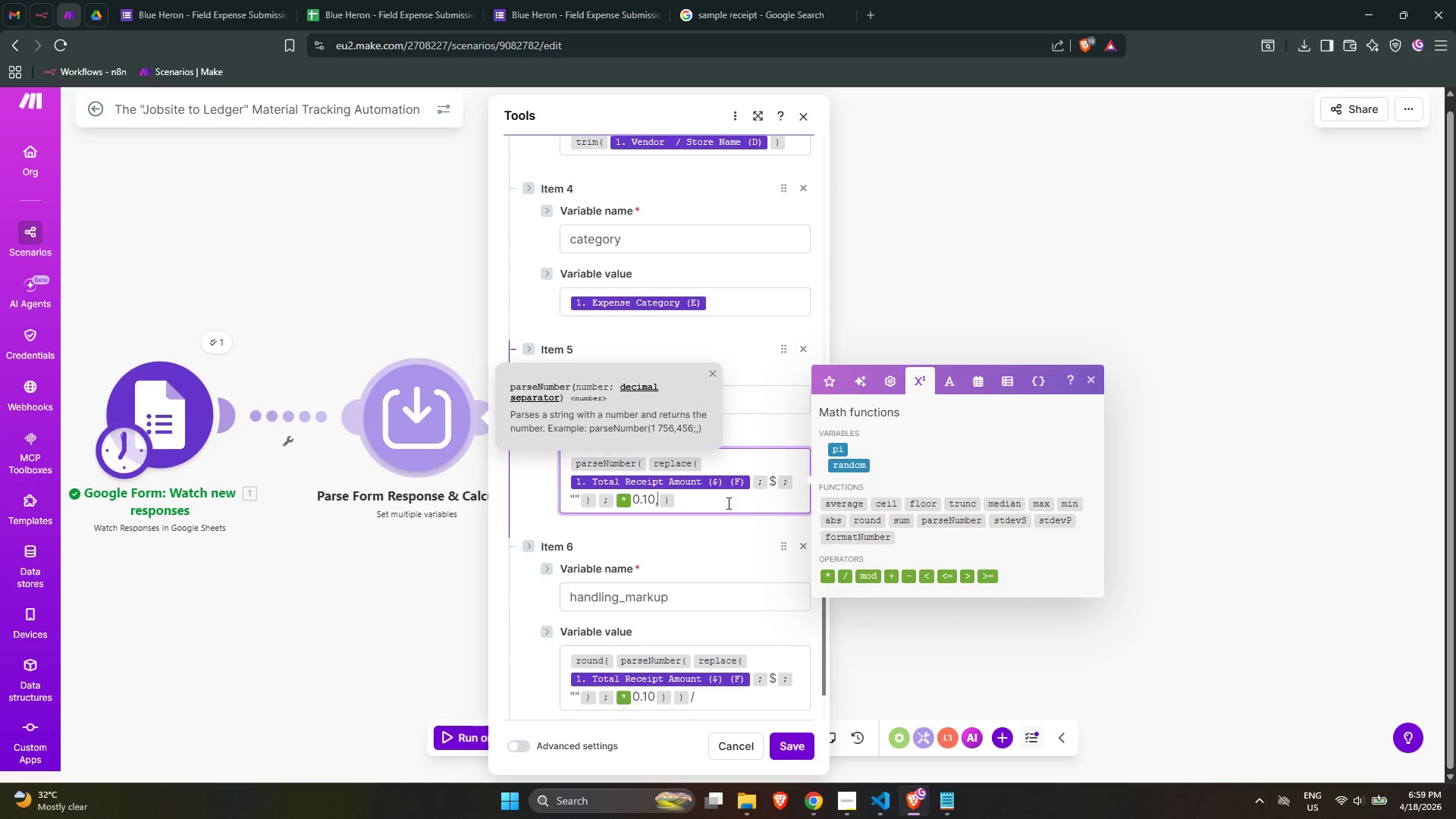 
key(Backspace)
 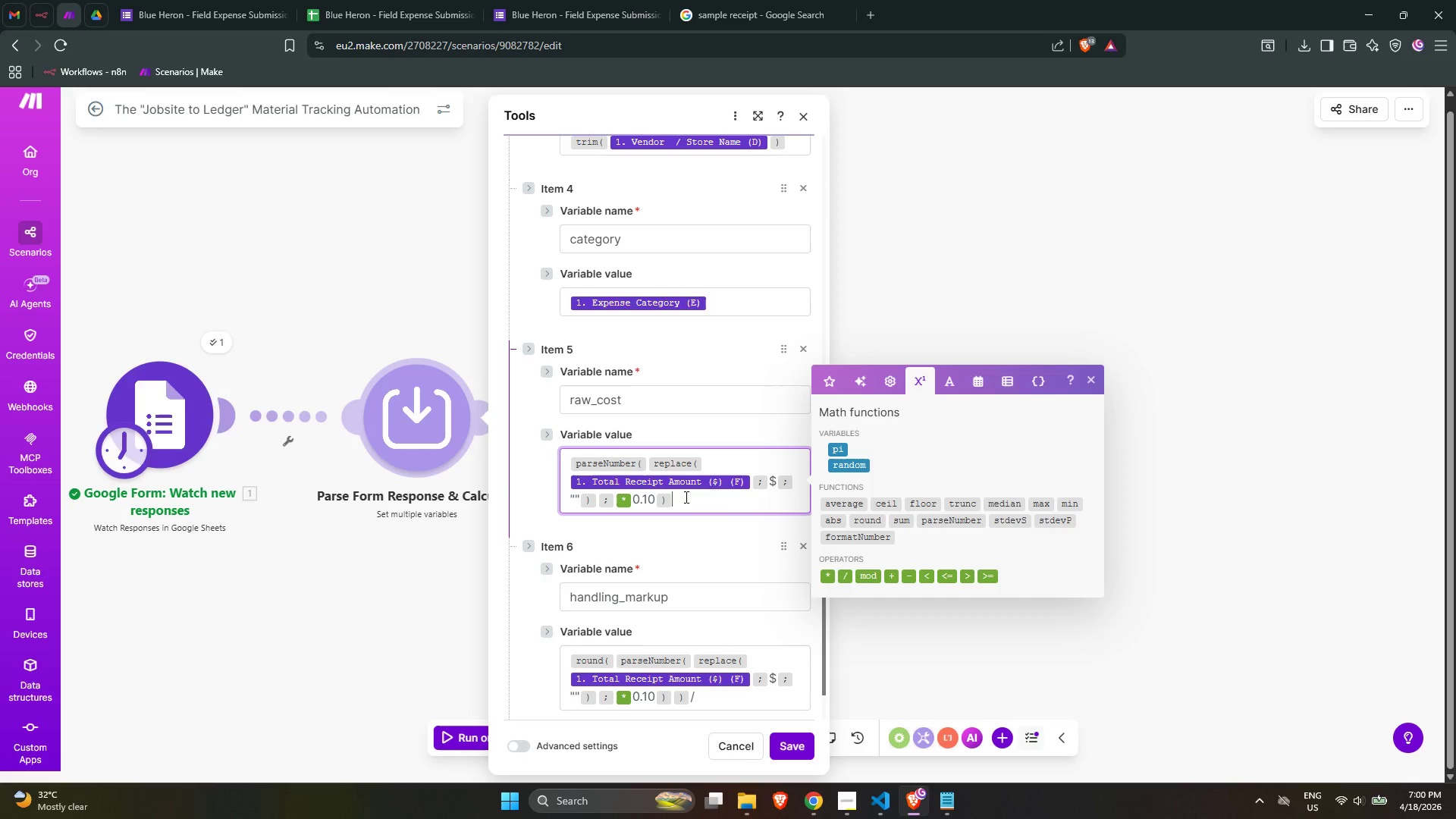 
key(ArrowUp)
 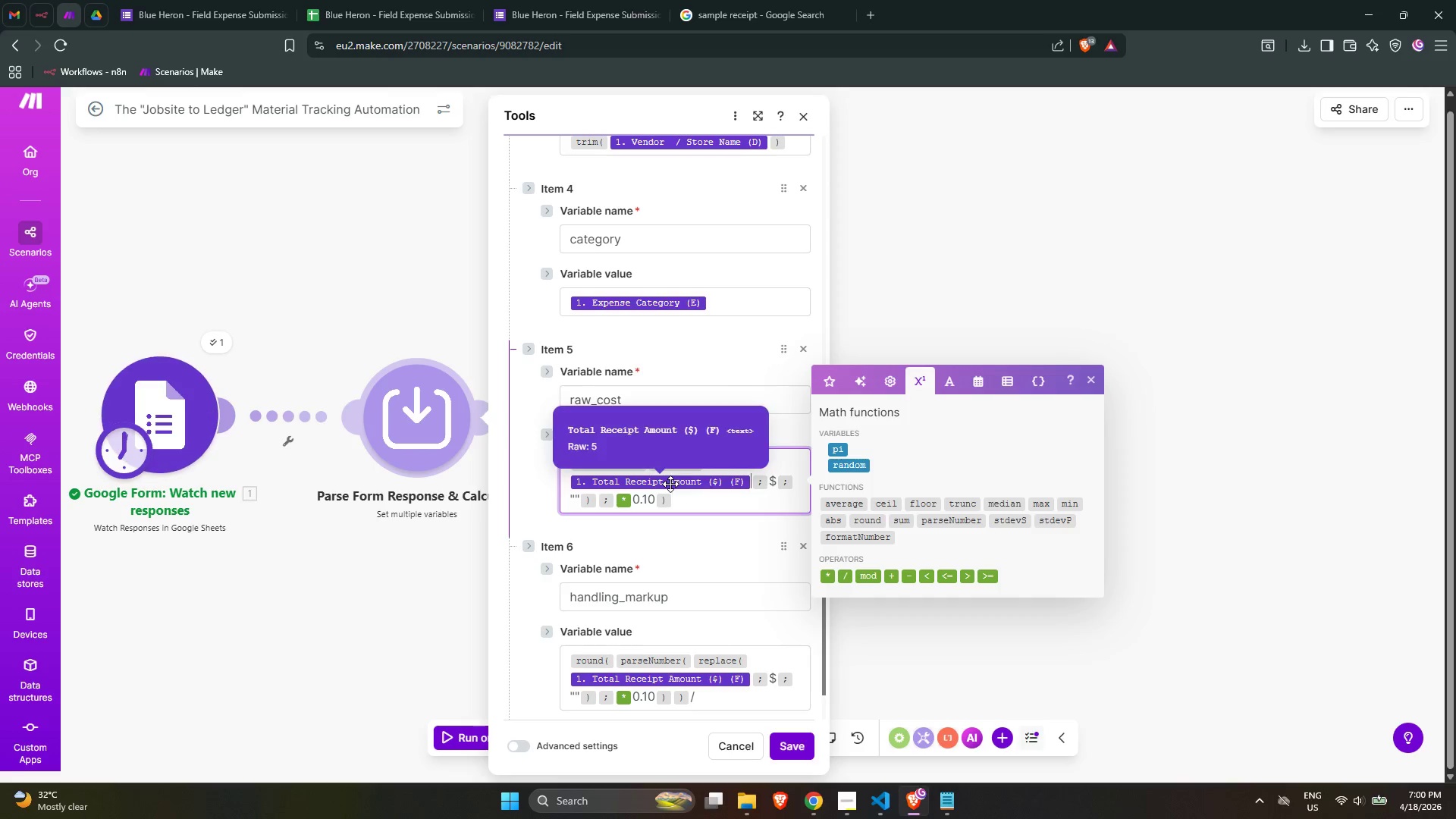 
key(ArrowUp)
 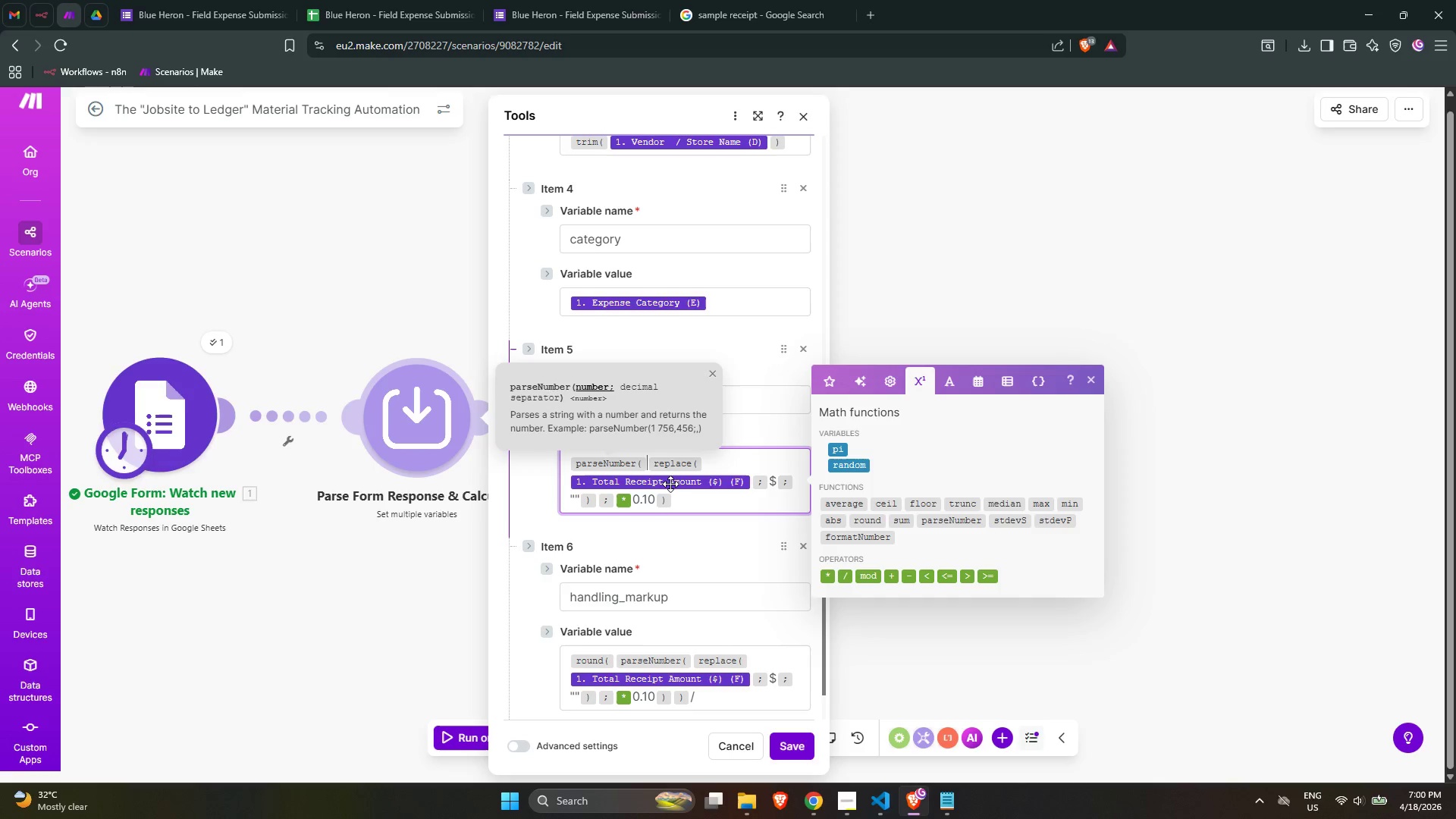 
key(ArrowUp)
 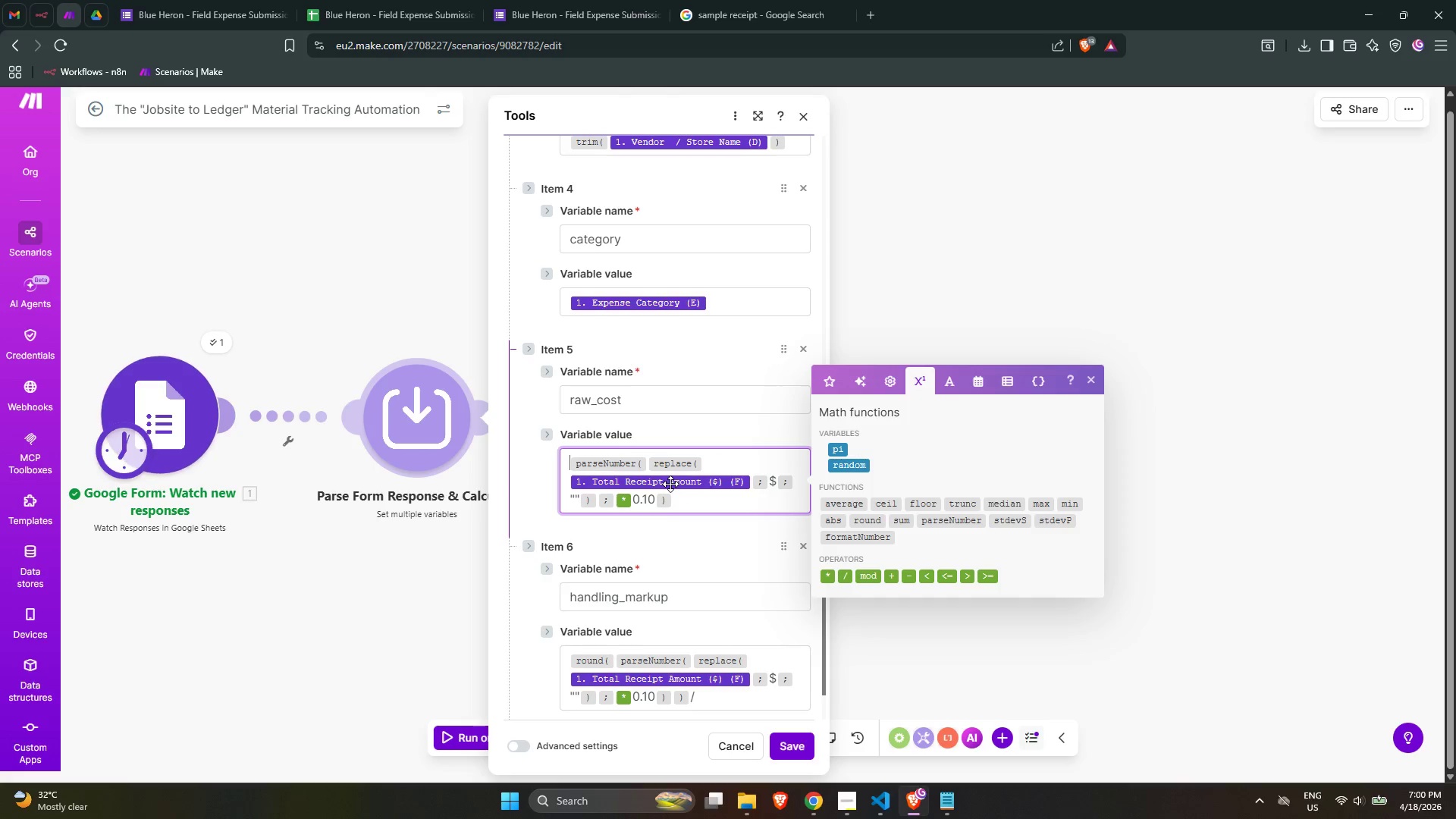 
key(ArrowDown)
 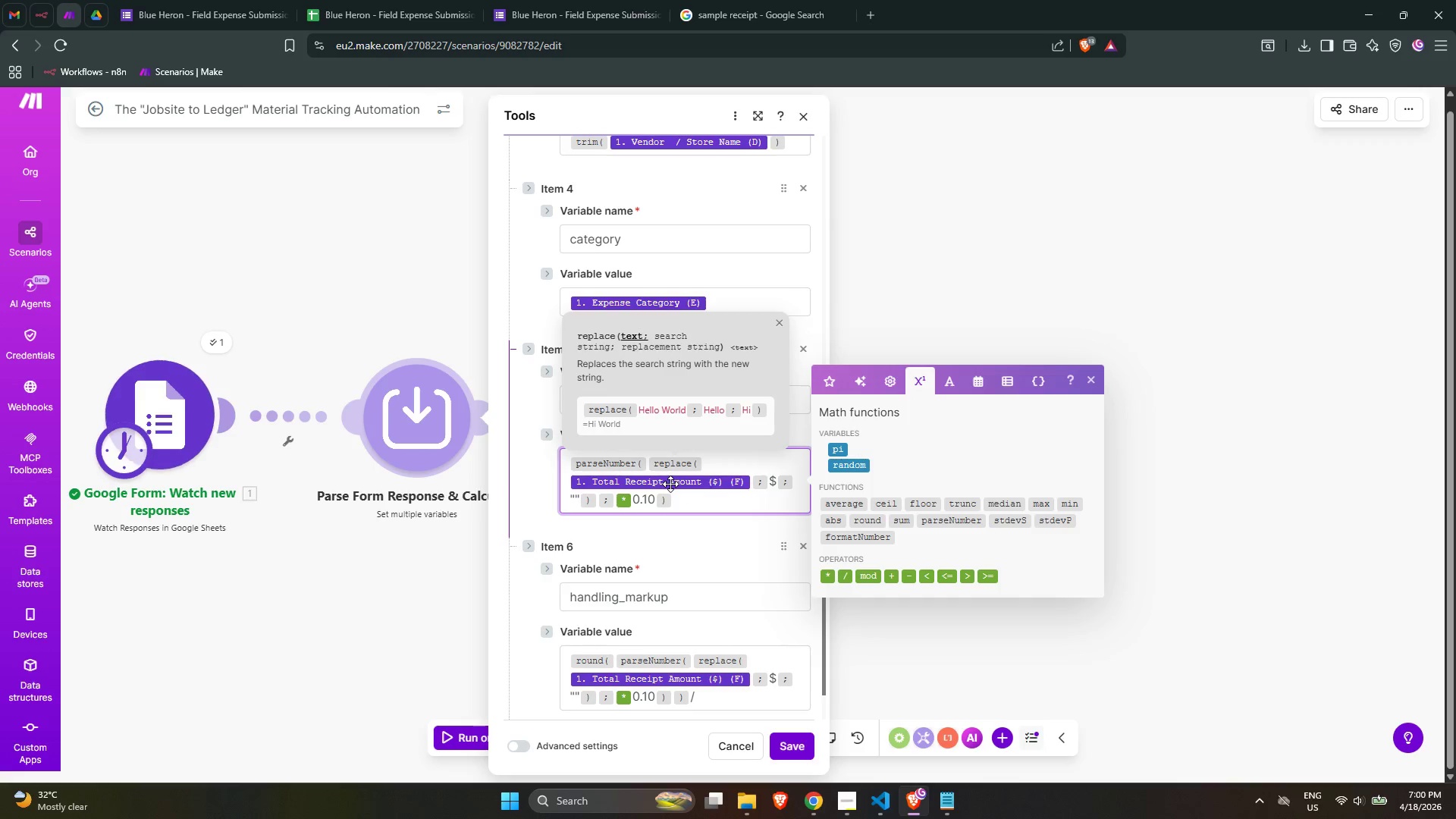 
key(ArrowUp)
 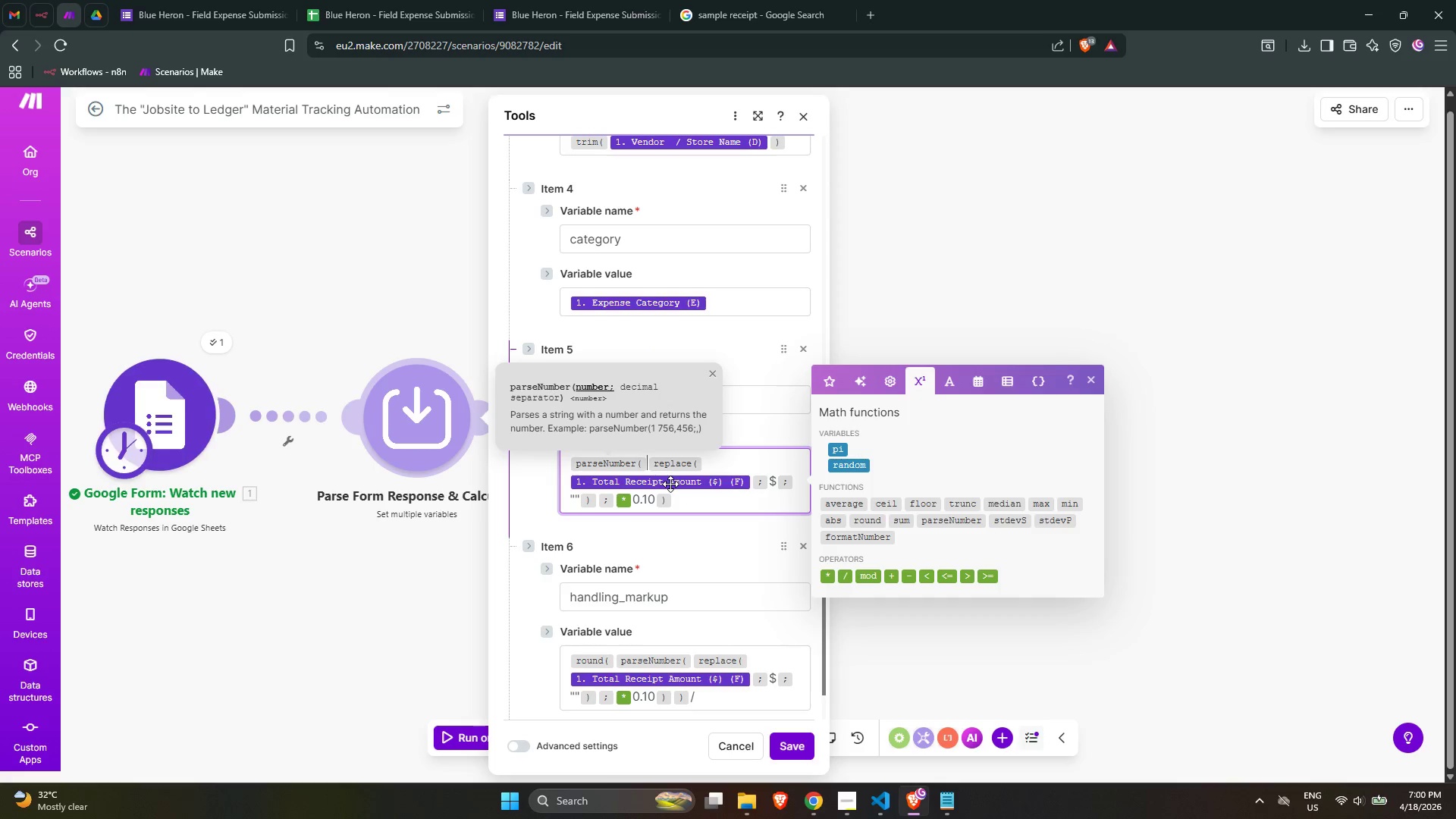 
wait(8.42)
 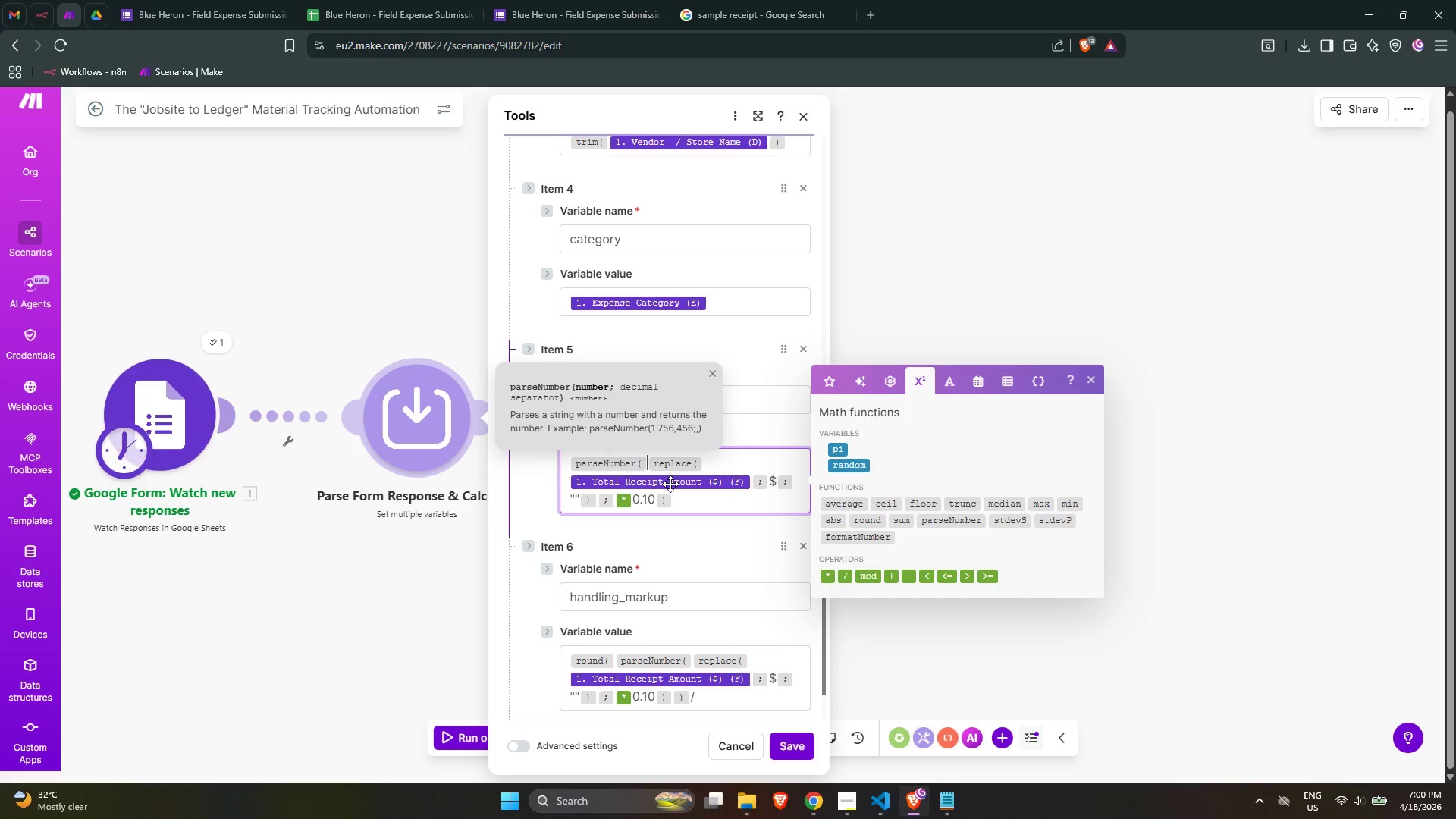 
left_click([695, 504])
 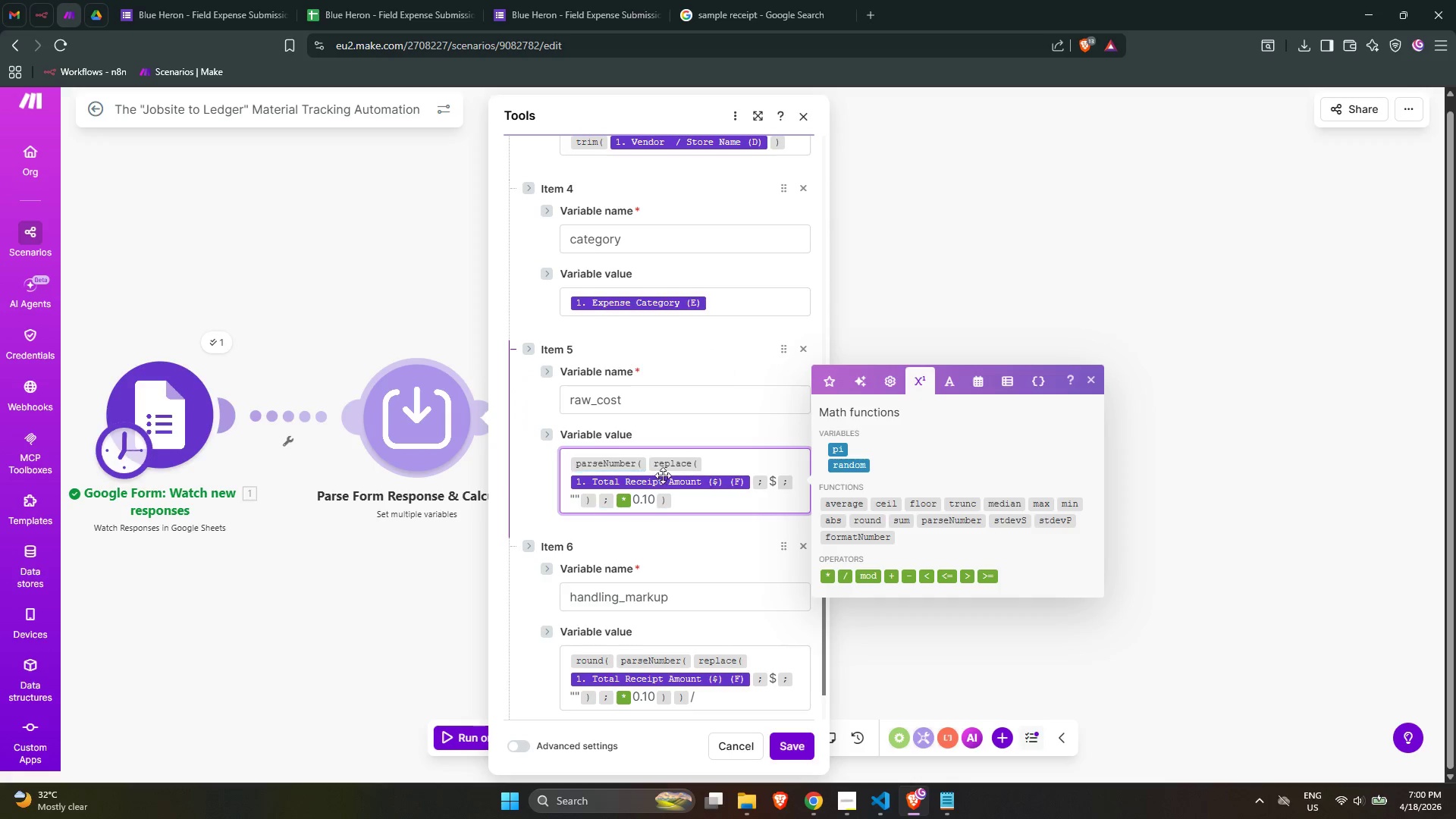 
left_click([710, 459])
 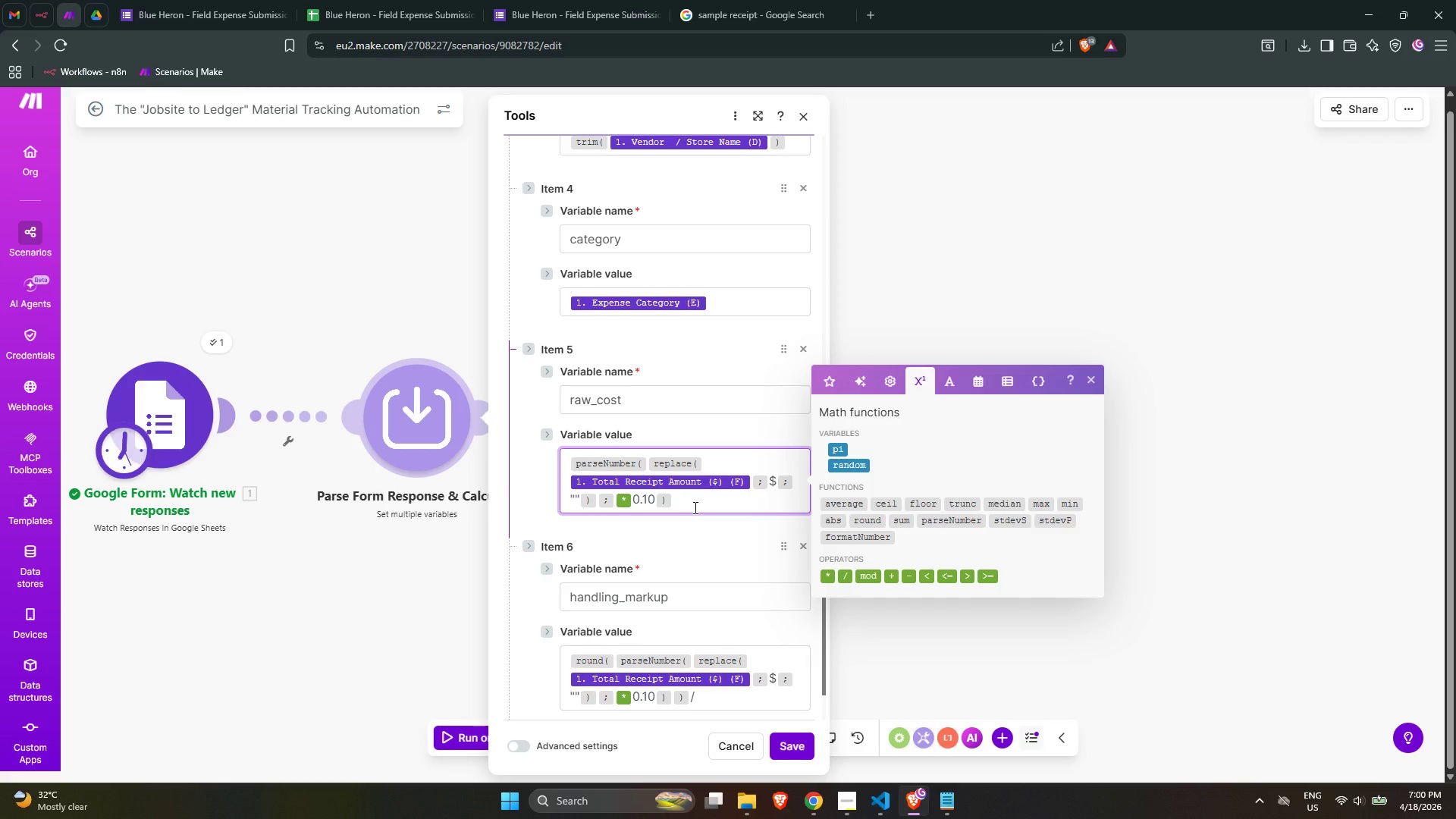 
wait(16.17)
 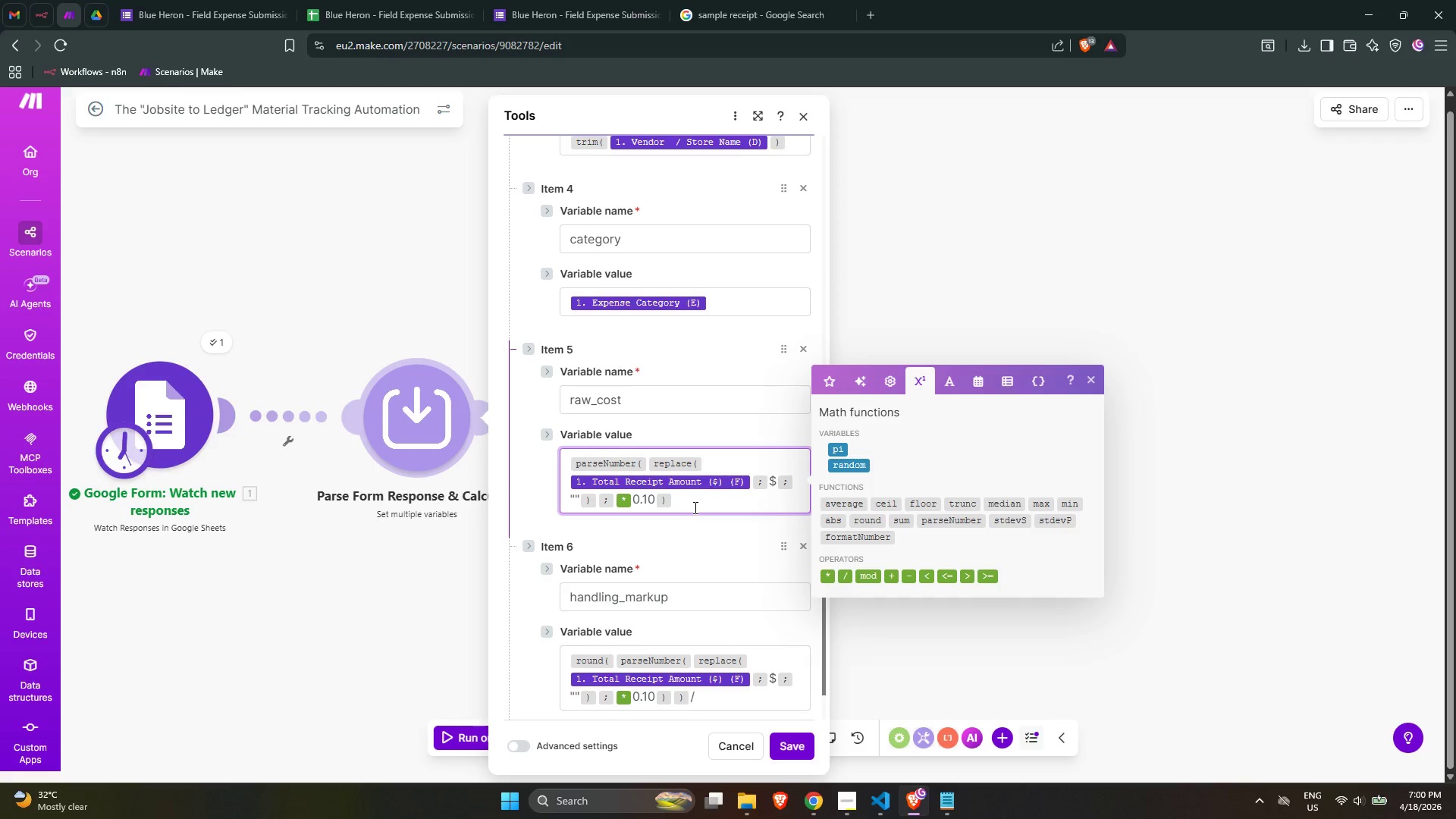 
left_click([692, 507])
 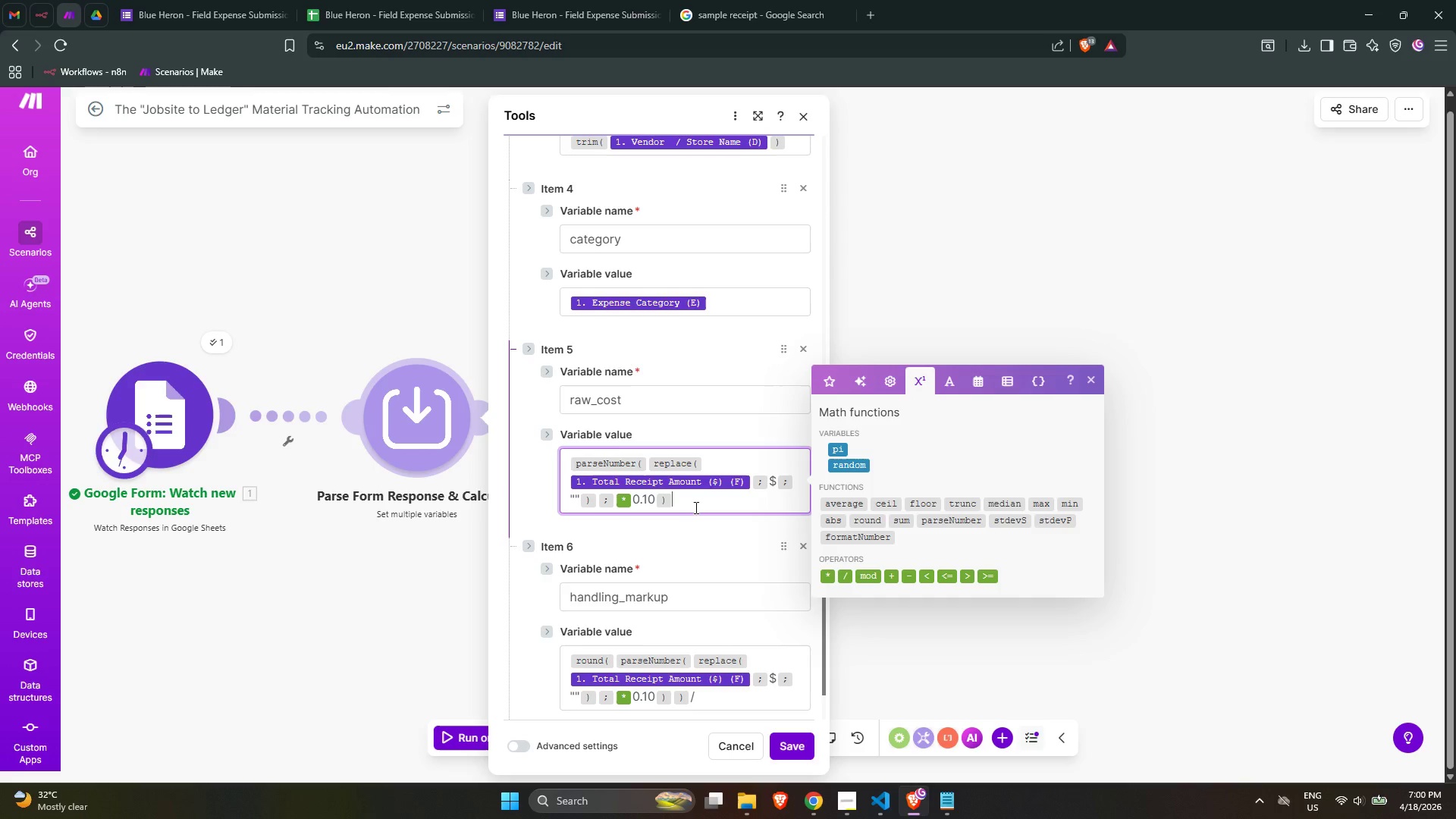 
key(ArrowLeft)
 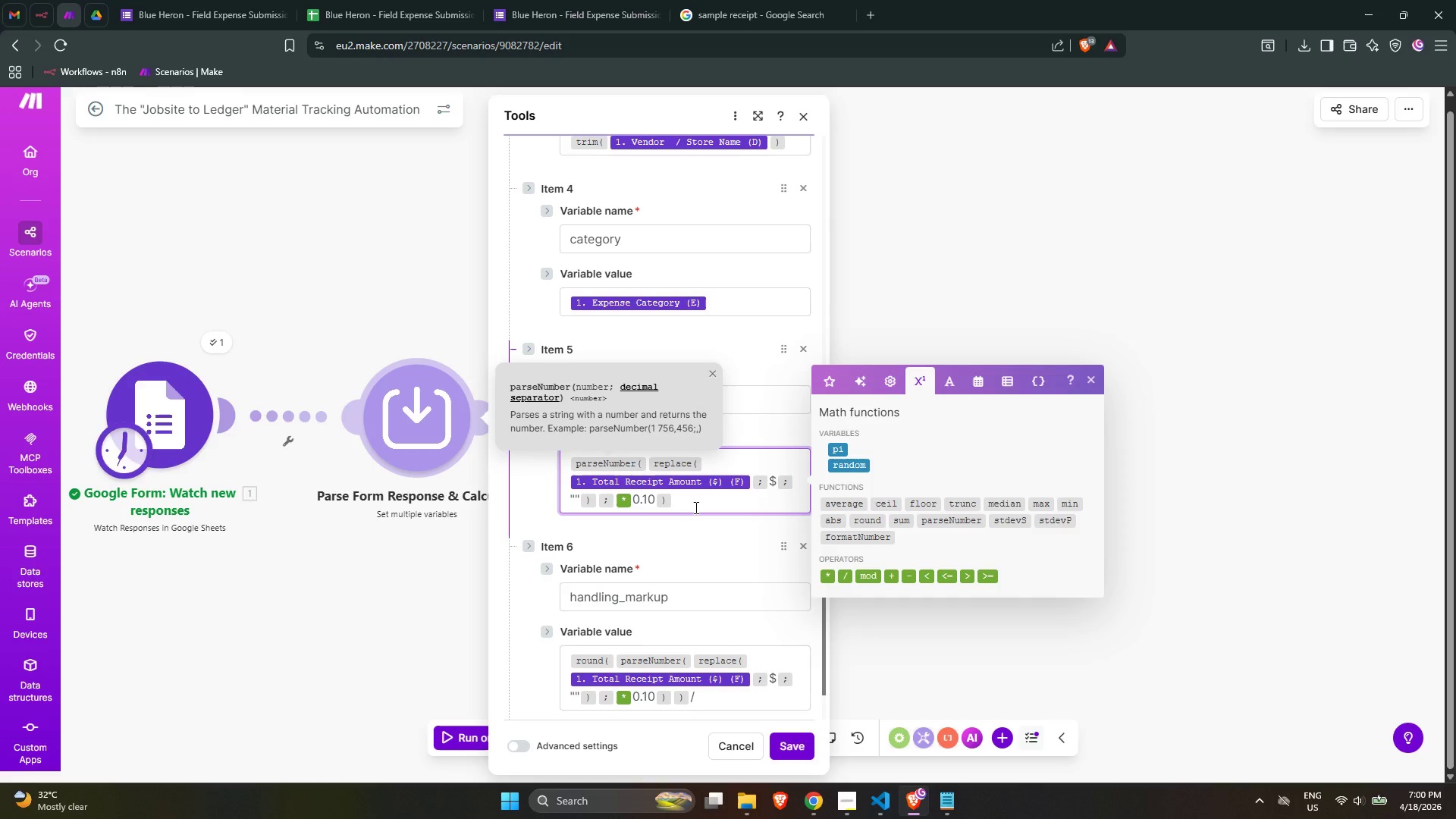 
key(Backspace)
 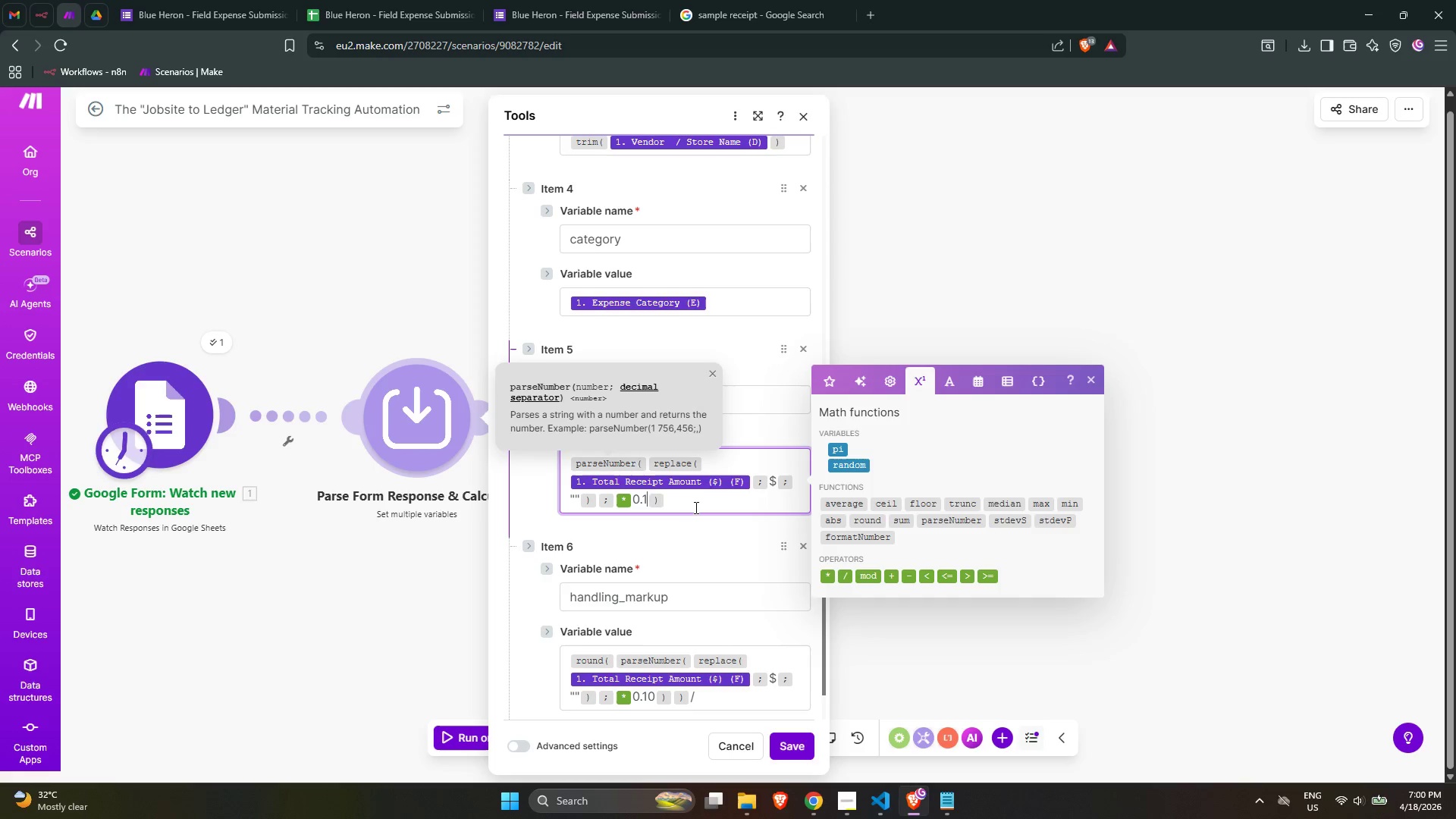 
key(Backspace)
 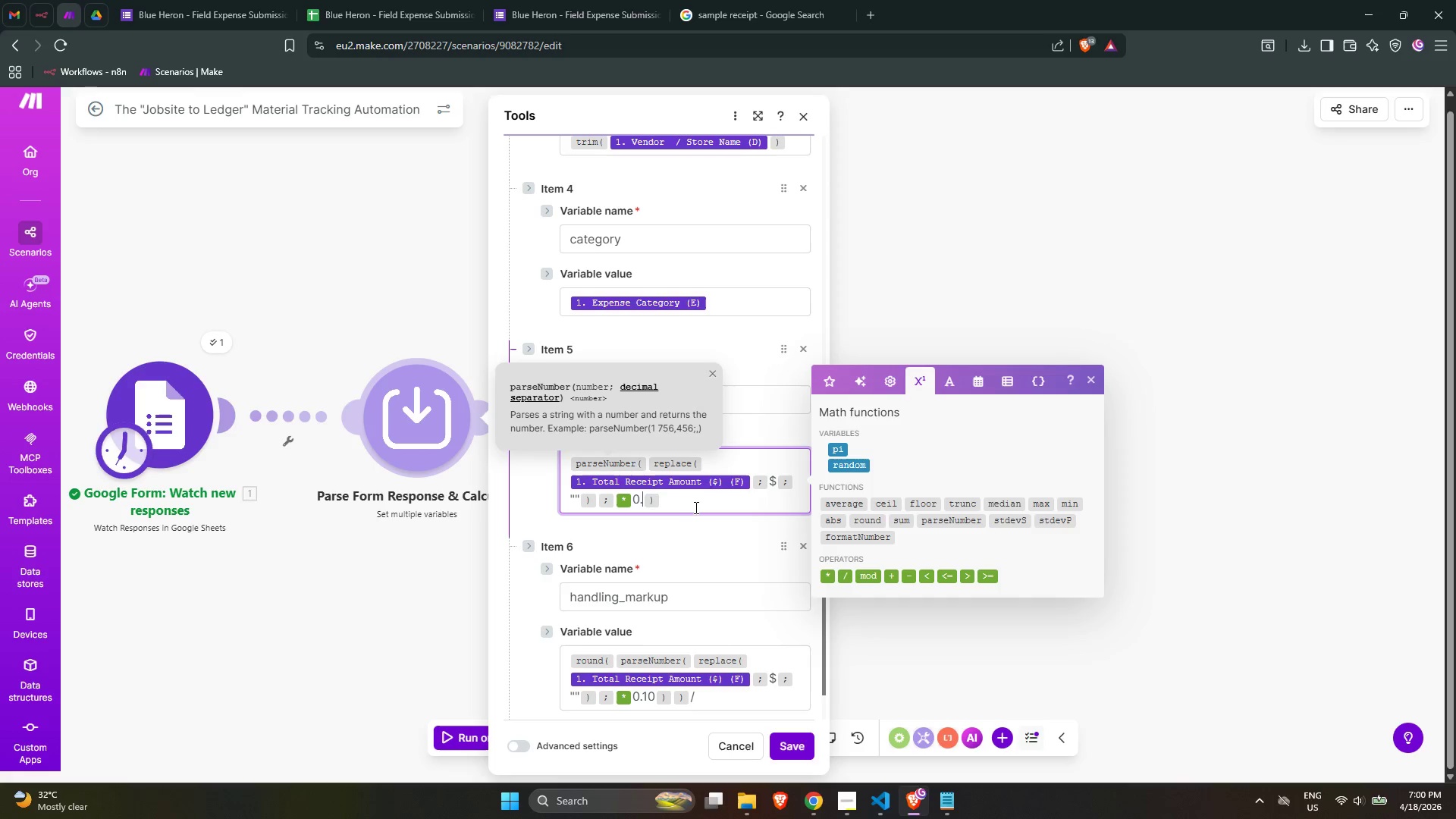 
key(Backspace)
 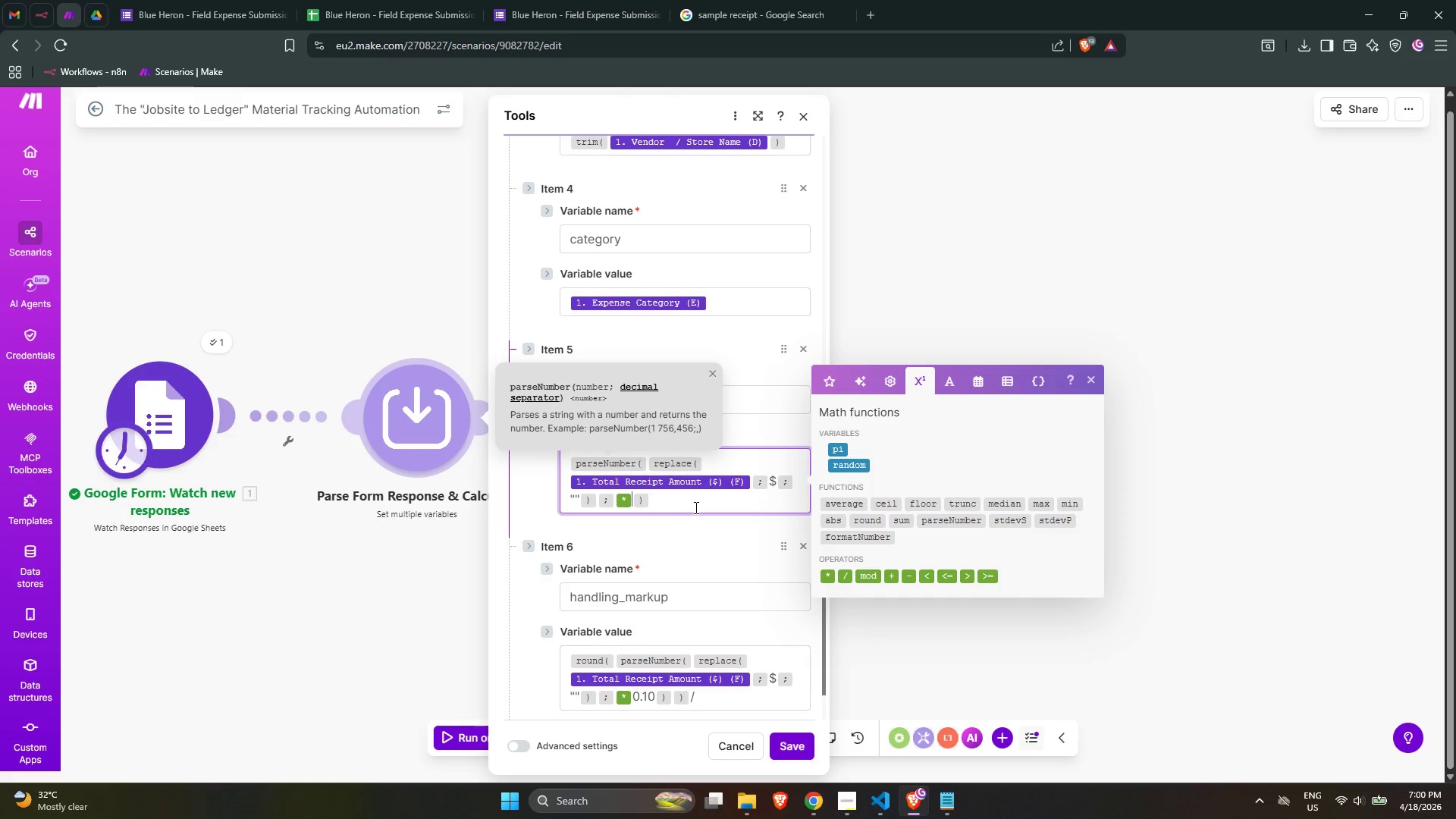 
key(Backspace)
 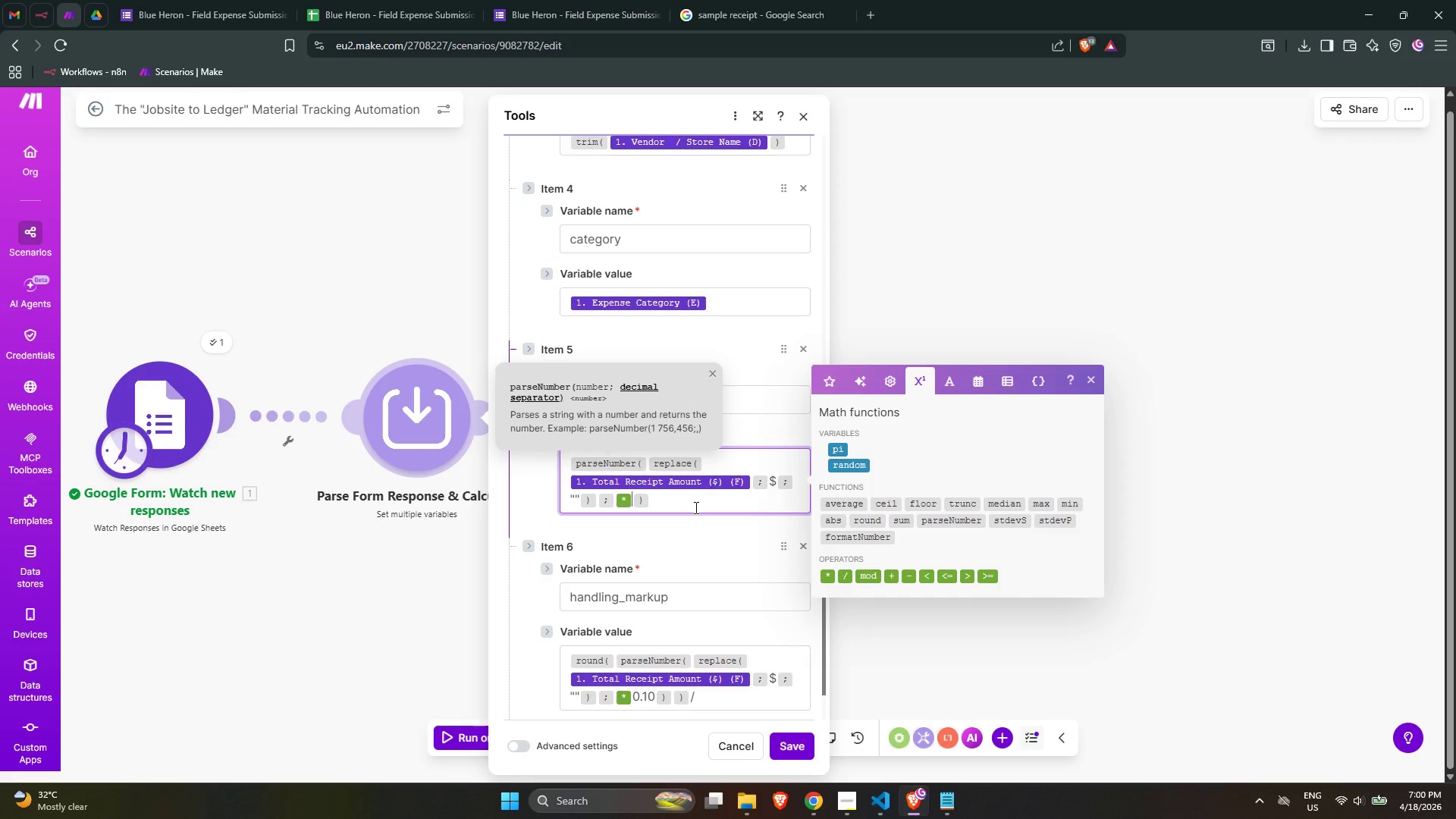 
key(Backspace)
 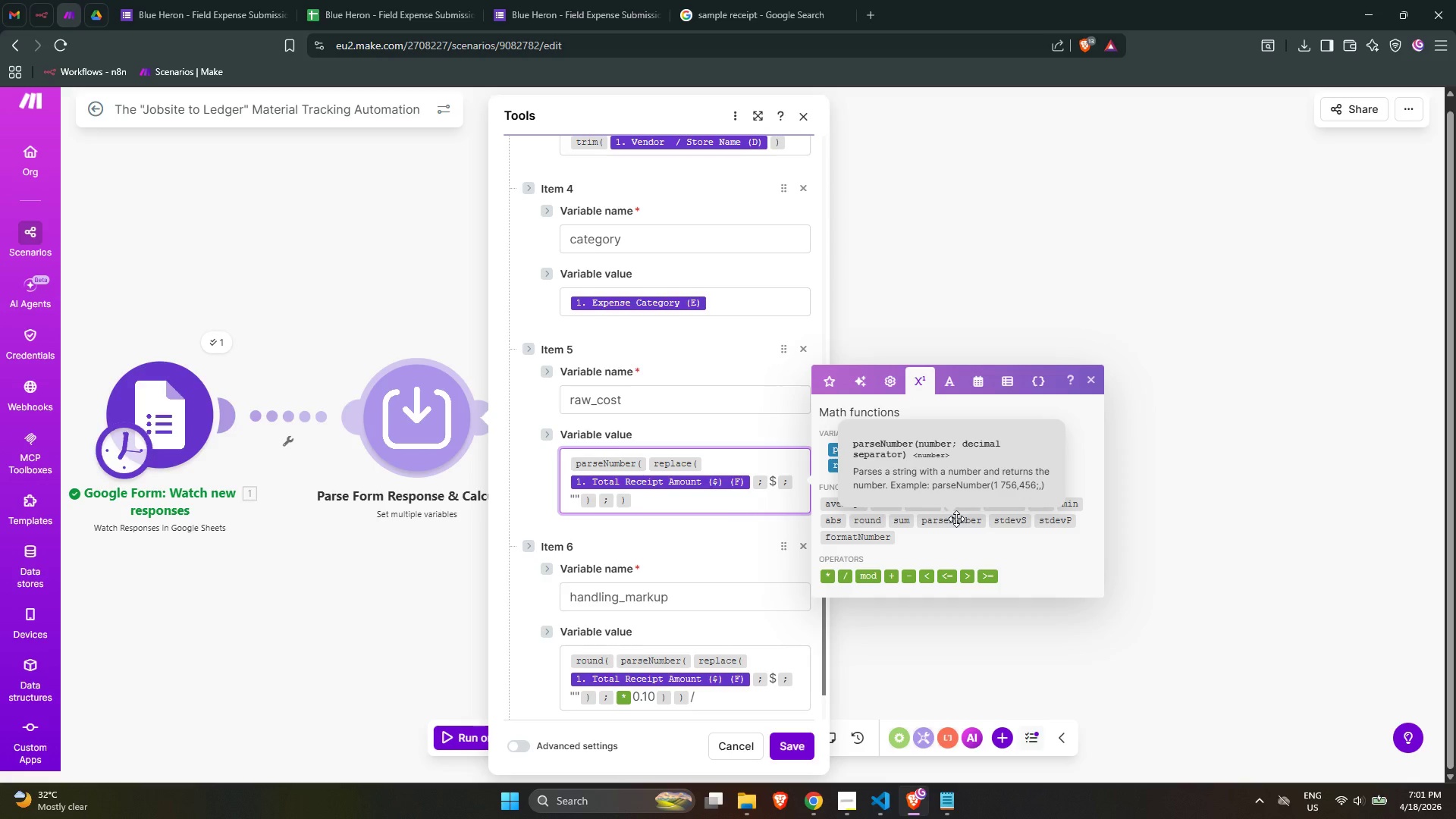 
wait(45.06)
 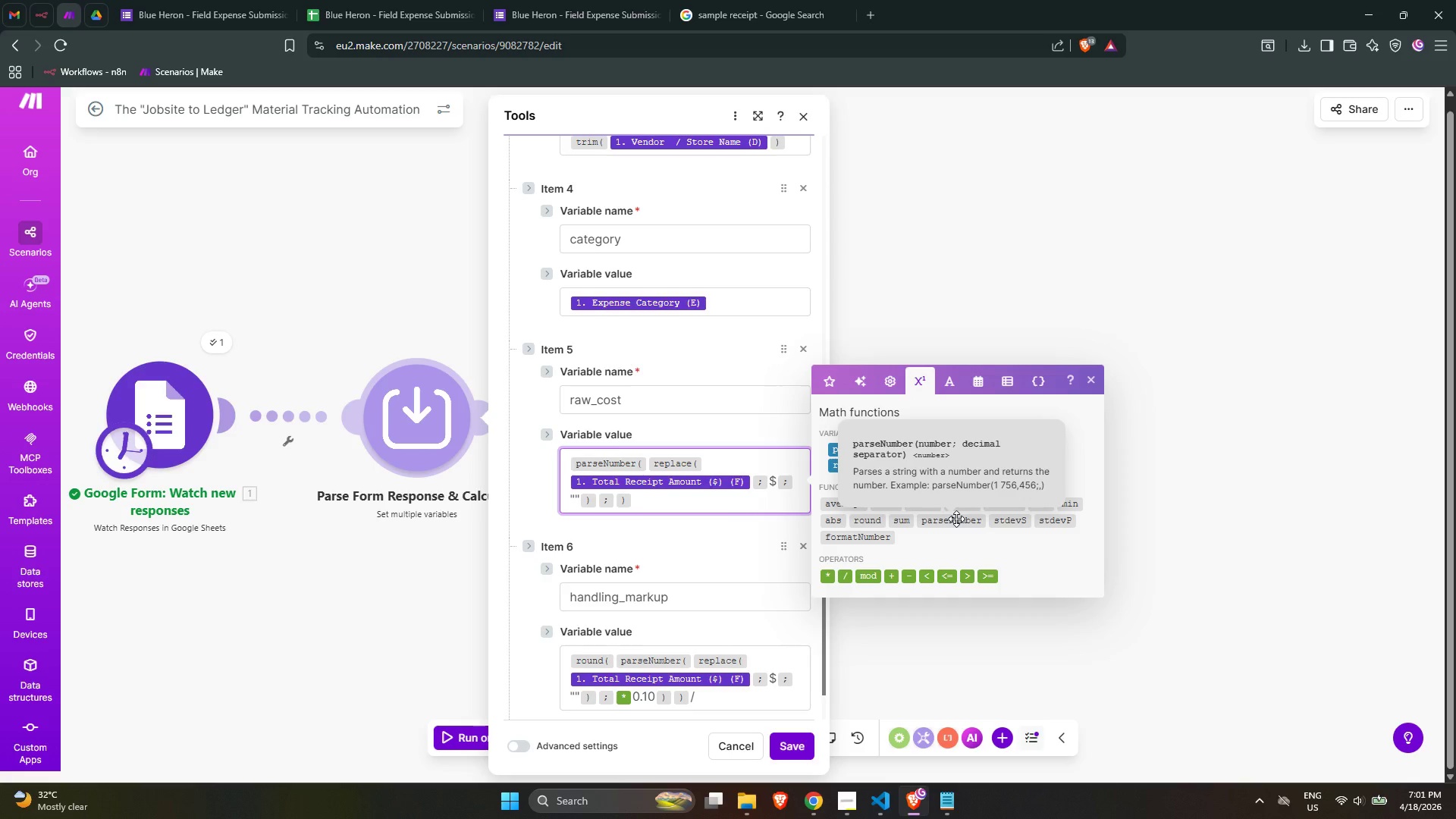 
scroll: coordinate [778, 548], scroll_direction: down, amount: 1.0
 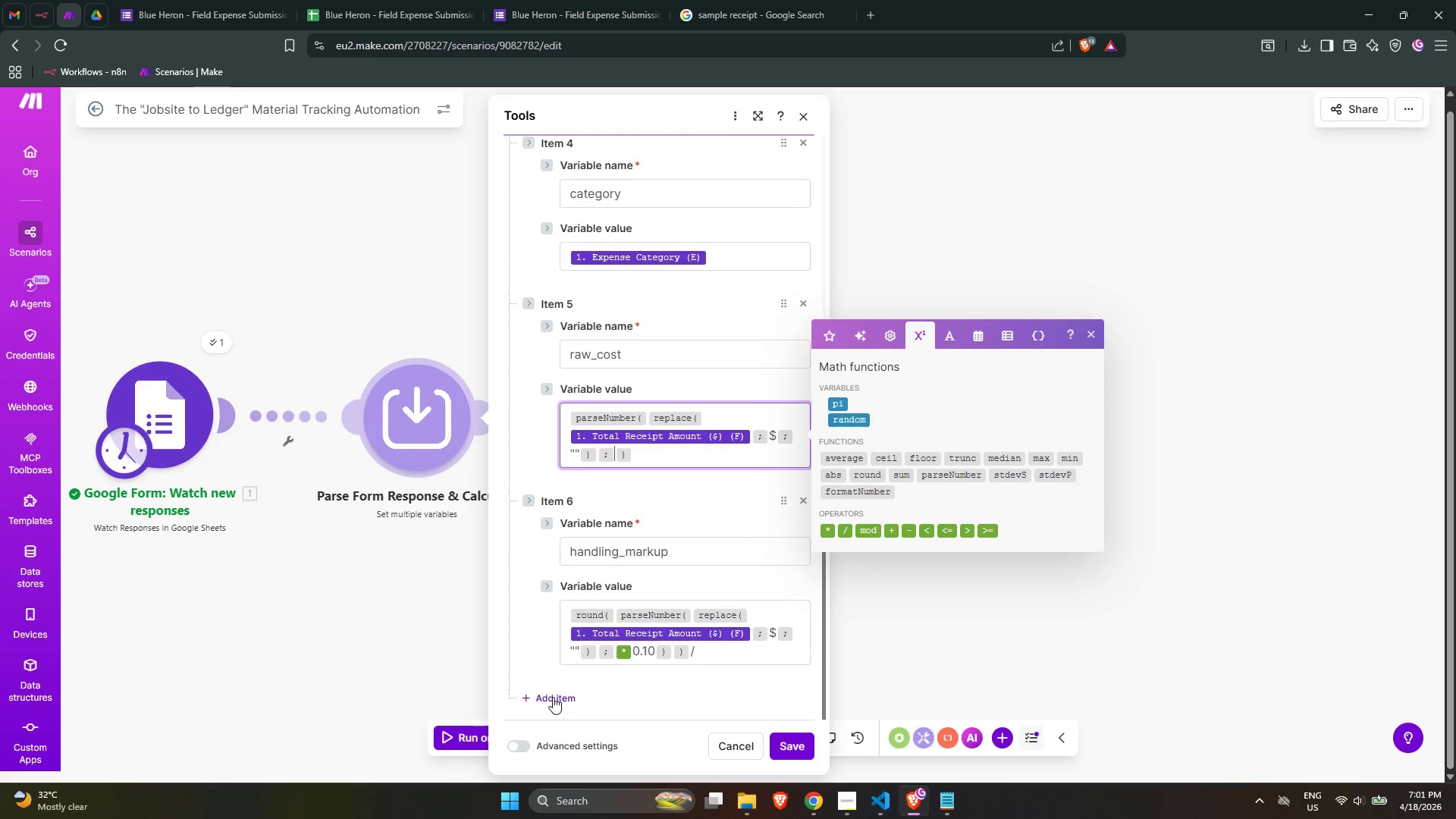 
left_click([714, 655])
 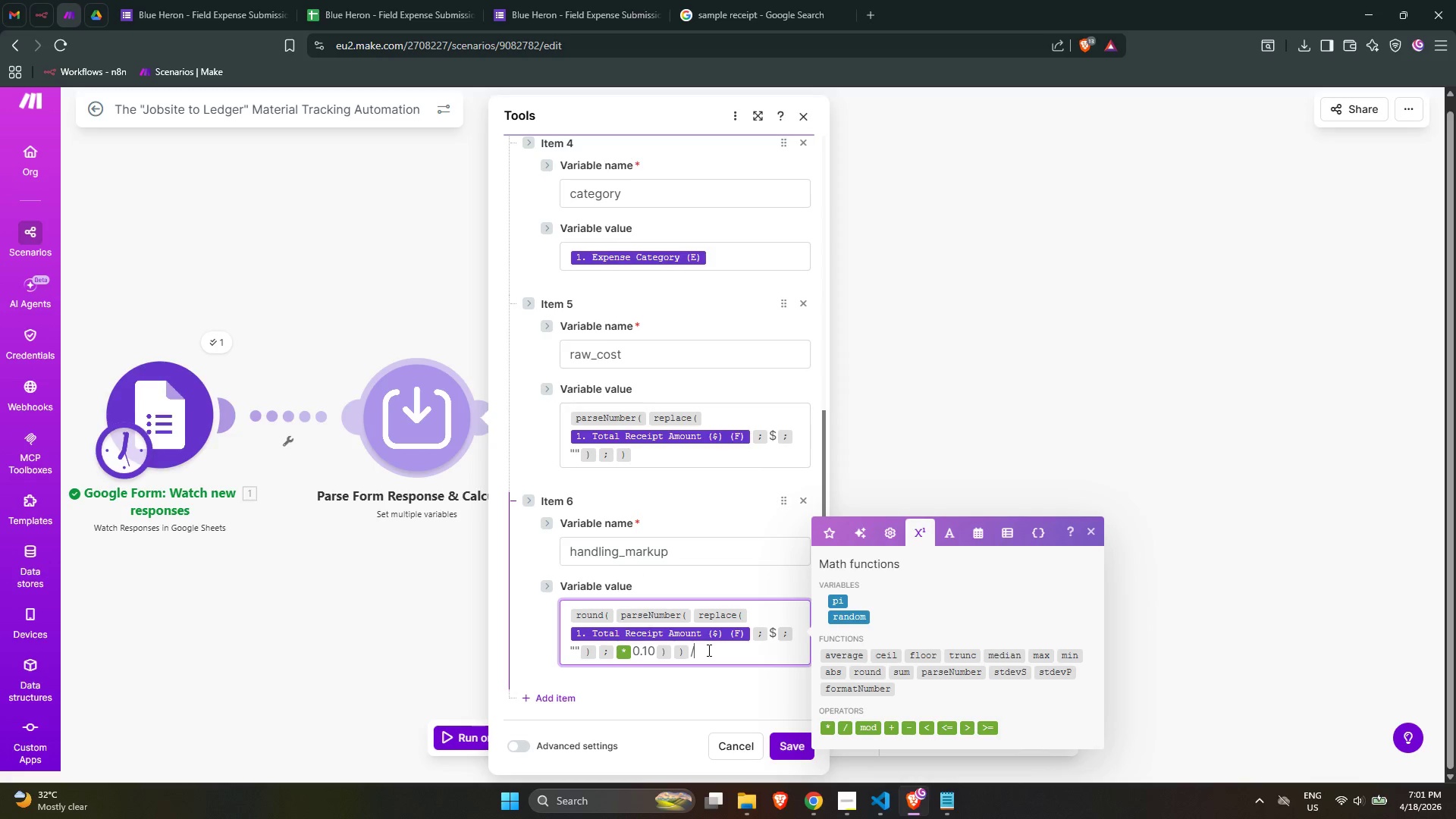 
left_click([708, 650])
 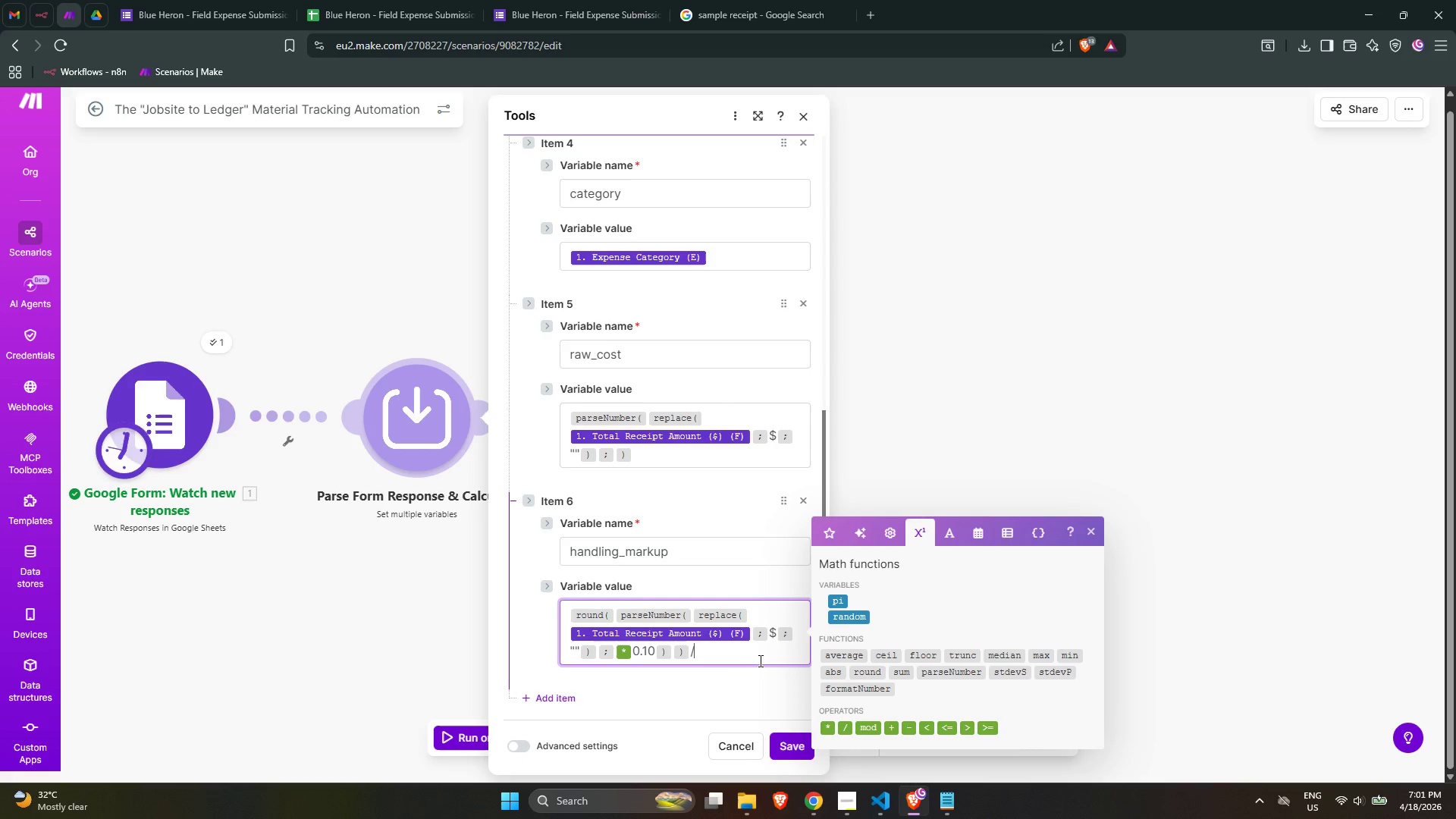 
wait(23.33)
 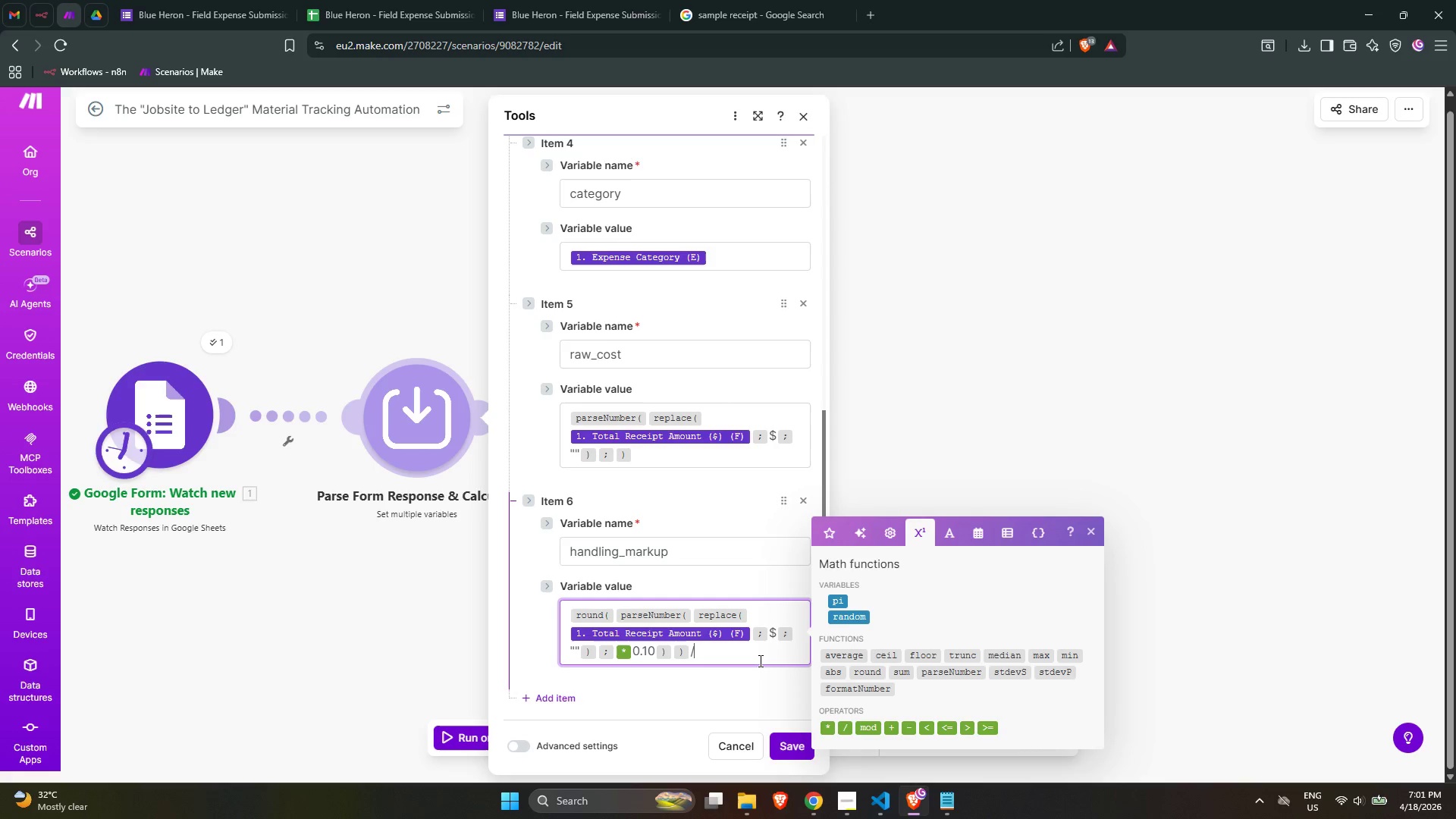 
left_click([754, 659])
 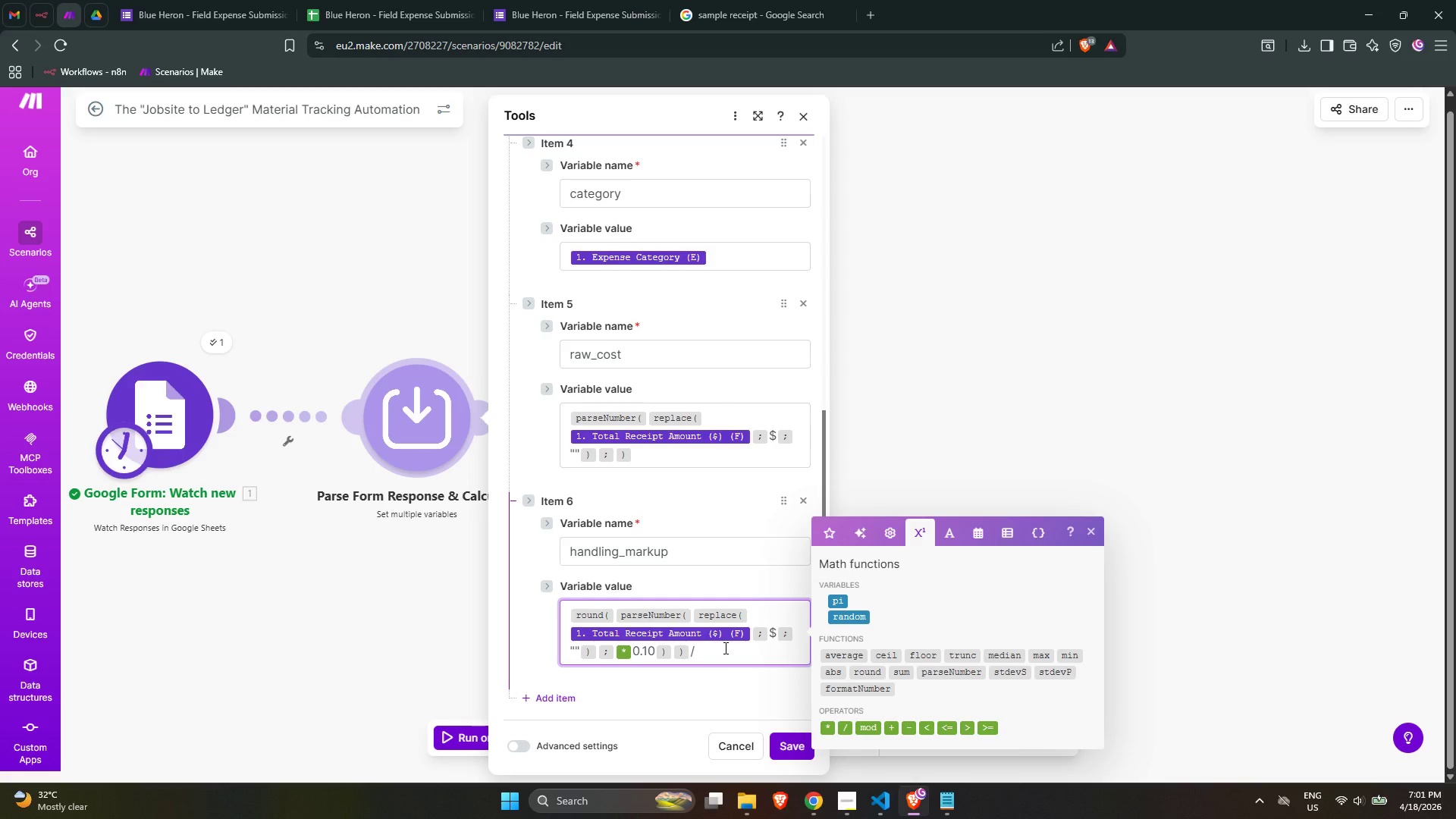 
key(ArrowLeft)
 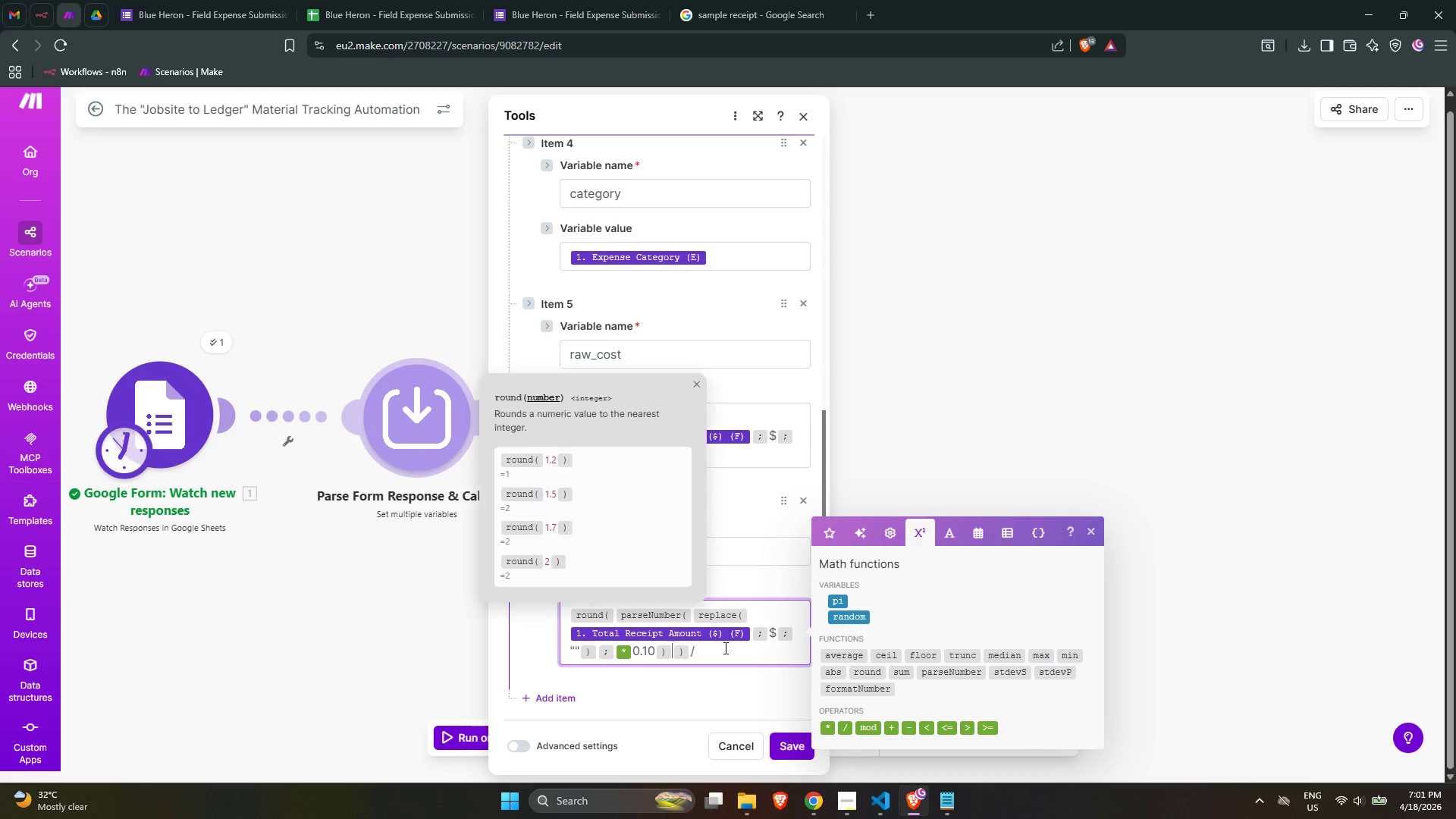 
key(ArrowLeft)
 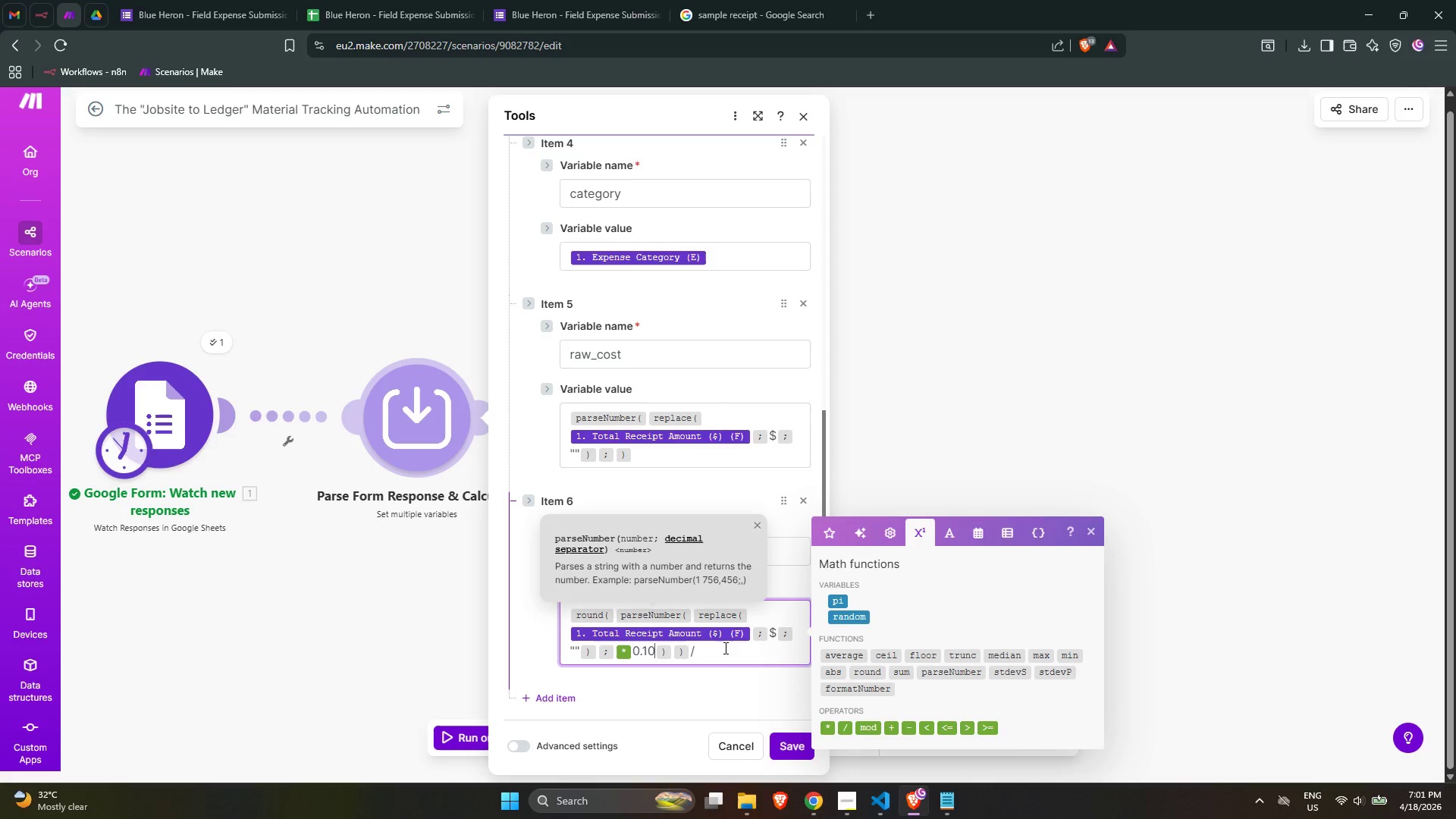 
key(ArrowLeft)
 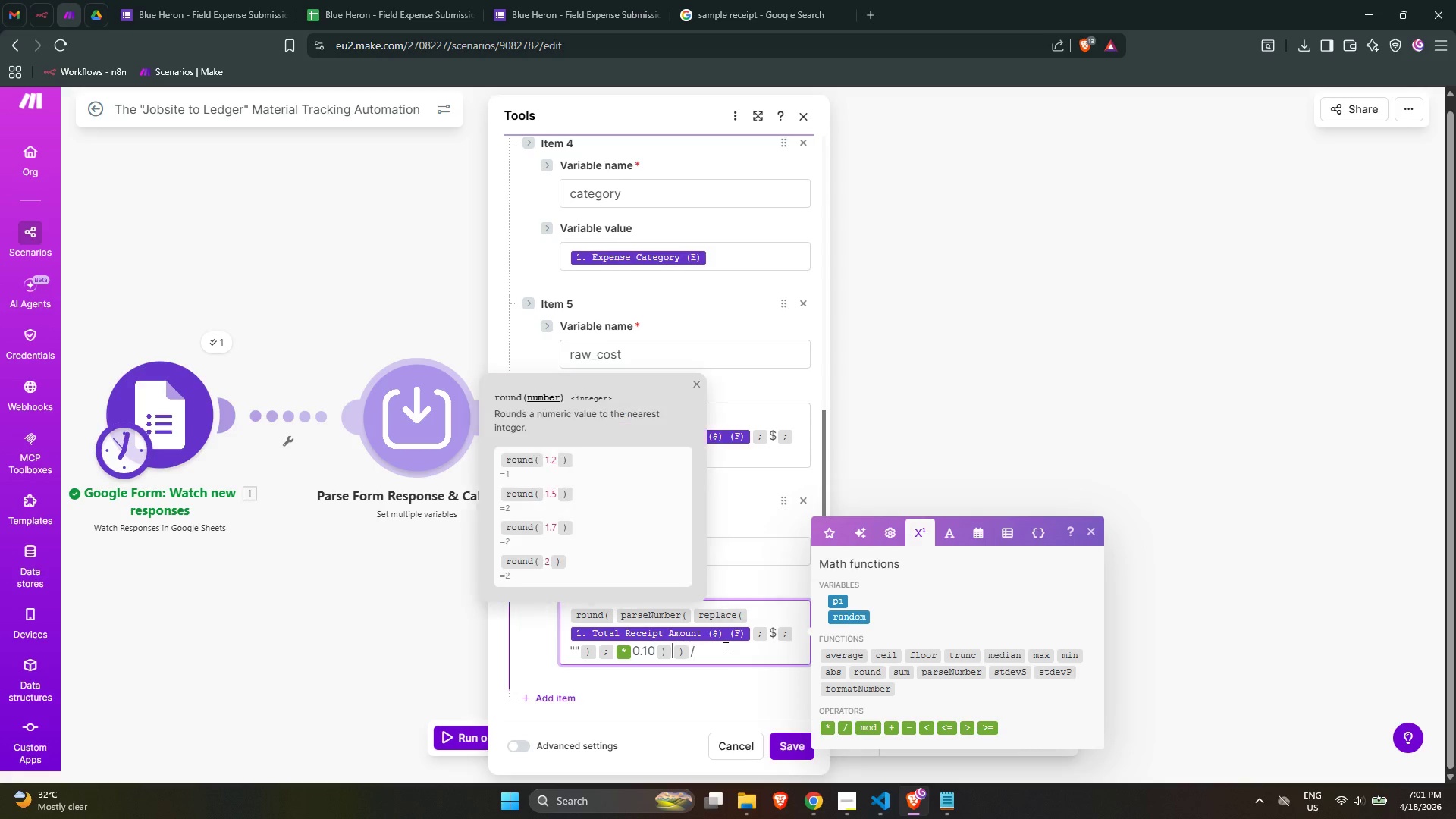 
key(ArrowRight)
 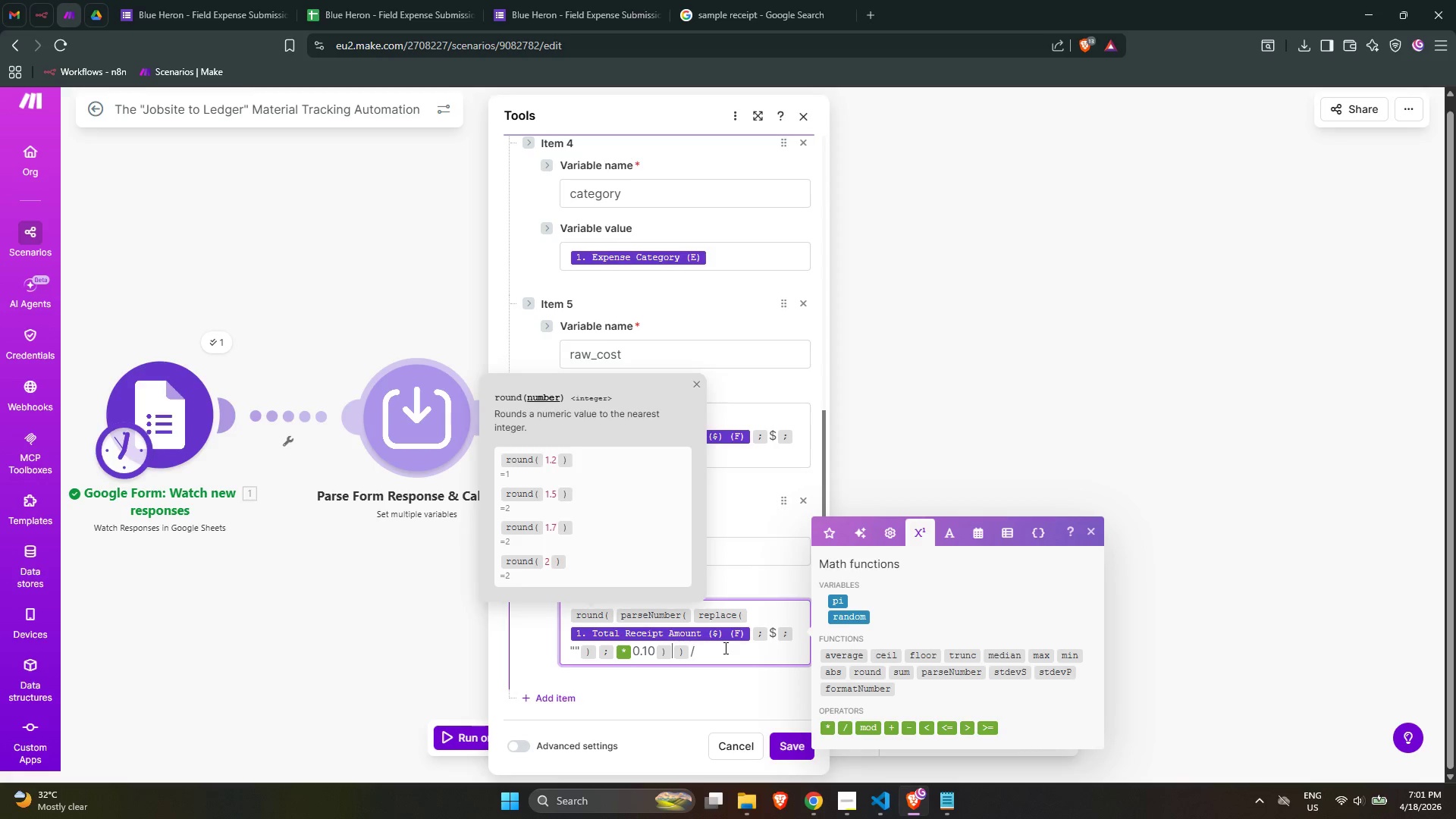 
key(ArrowLeft)
 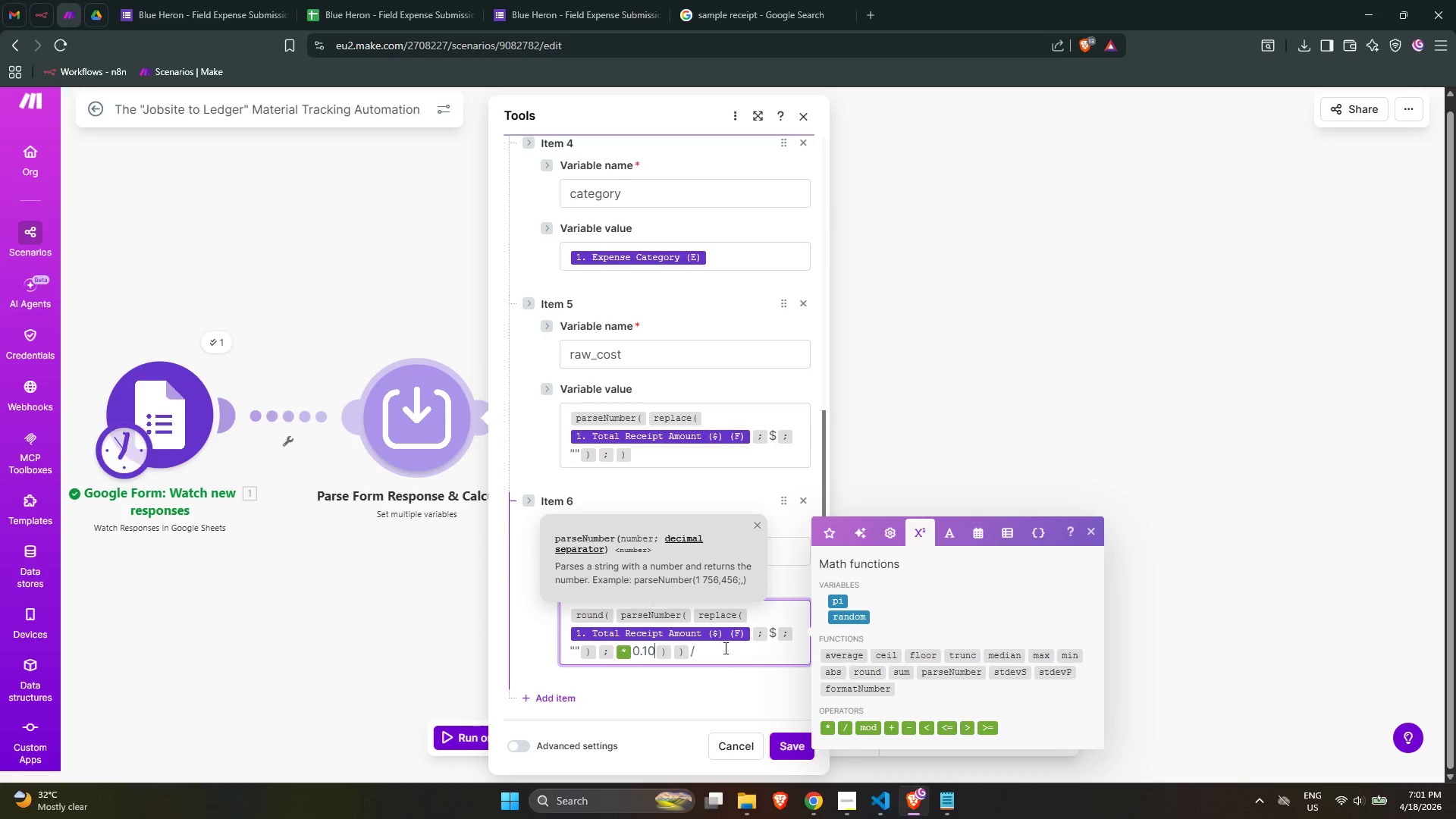 
key(Backspace)
 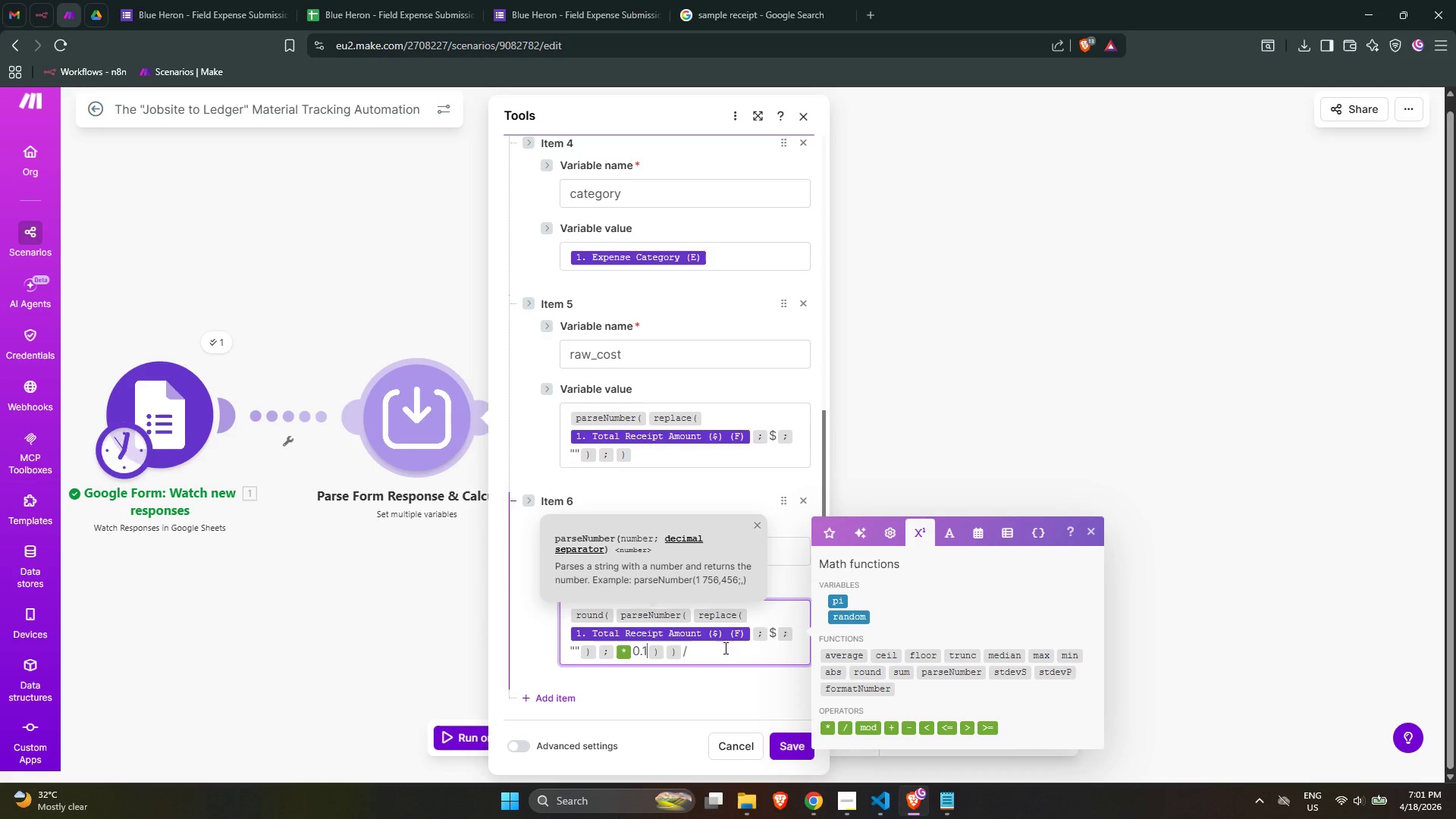 
key(Backspace)
 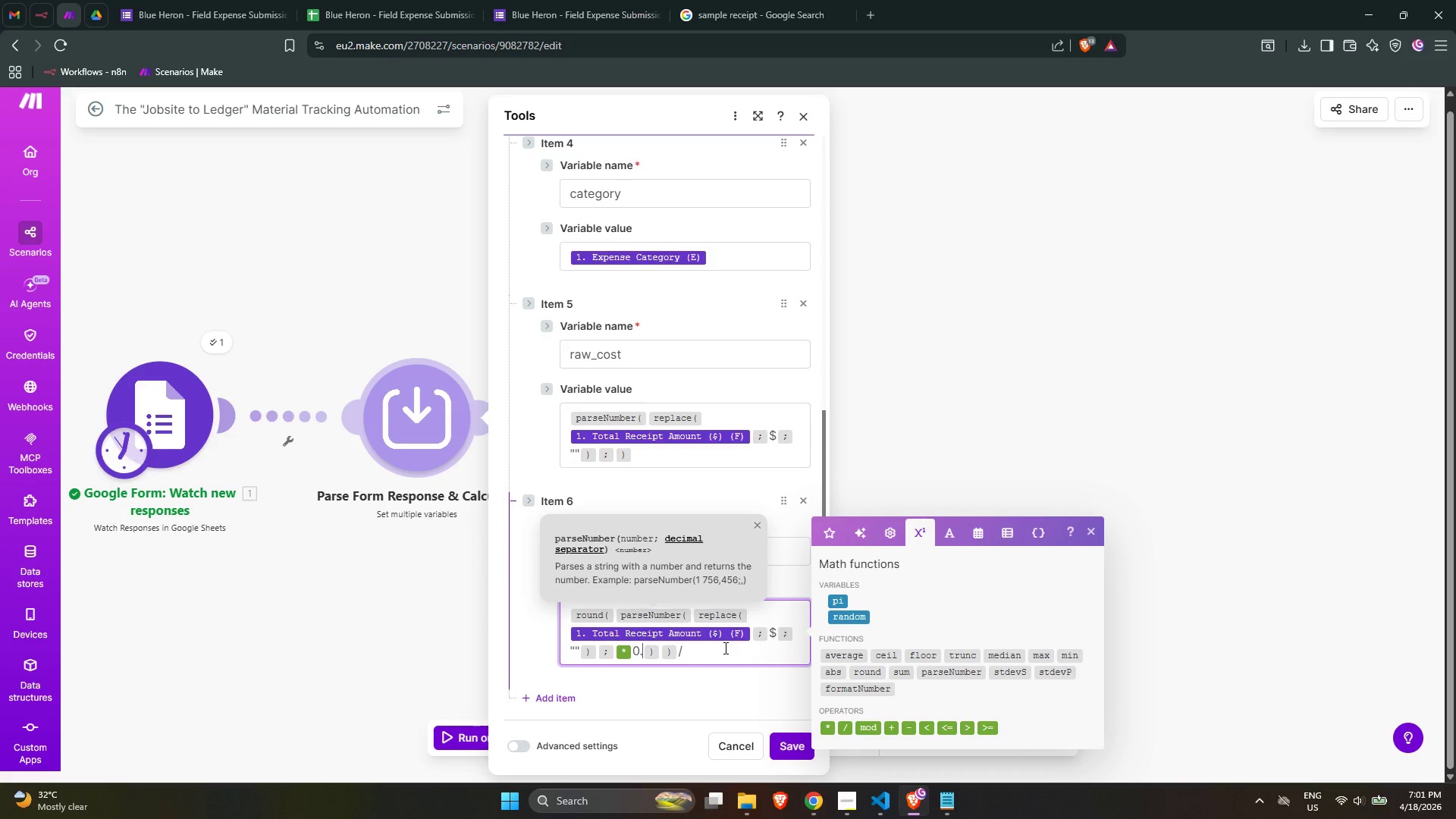 
key(Backspace)
 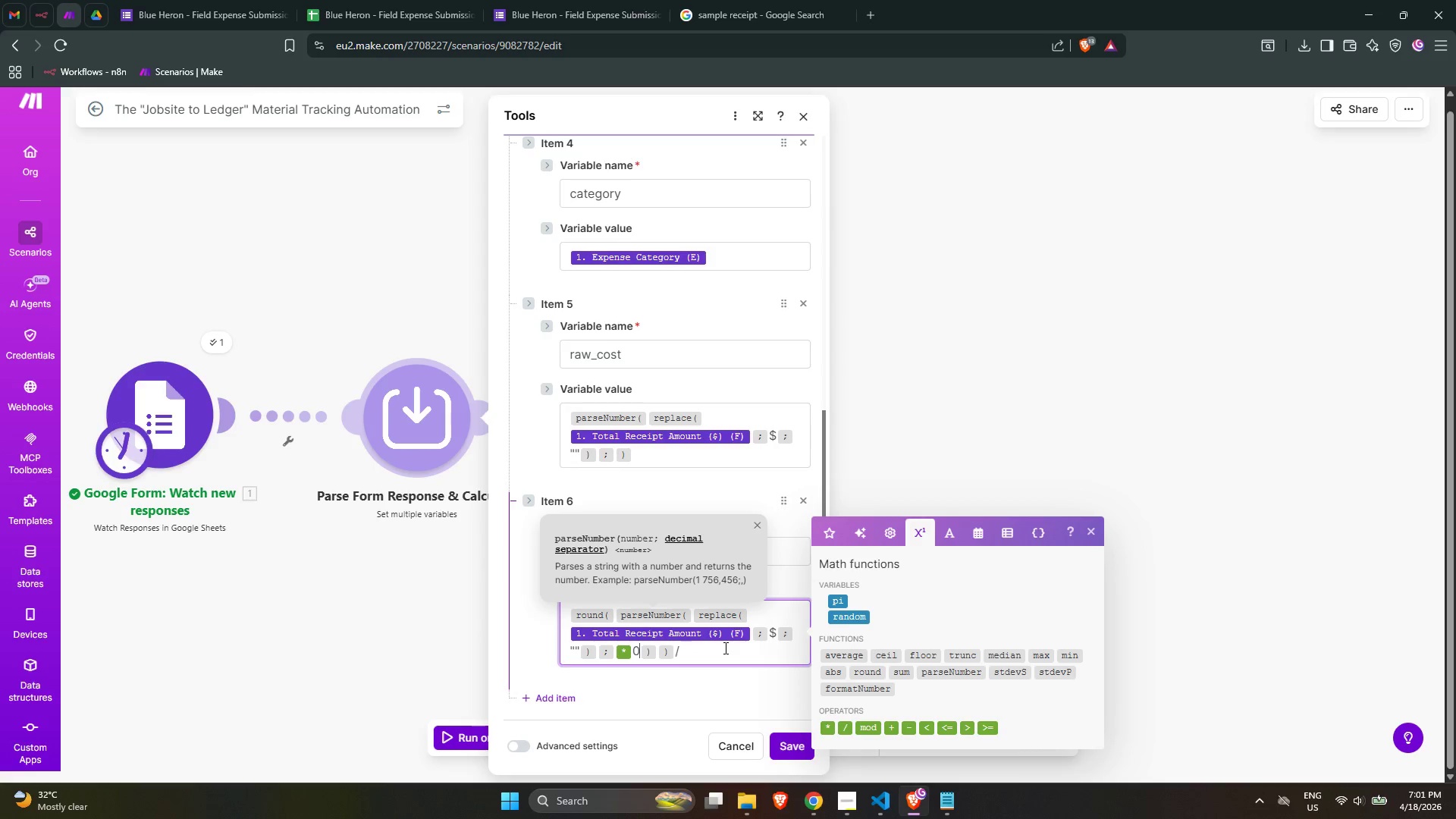 
key(Backspace)
 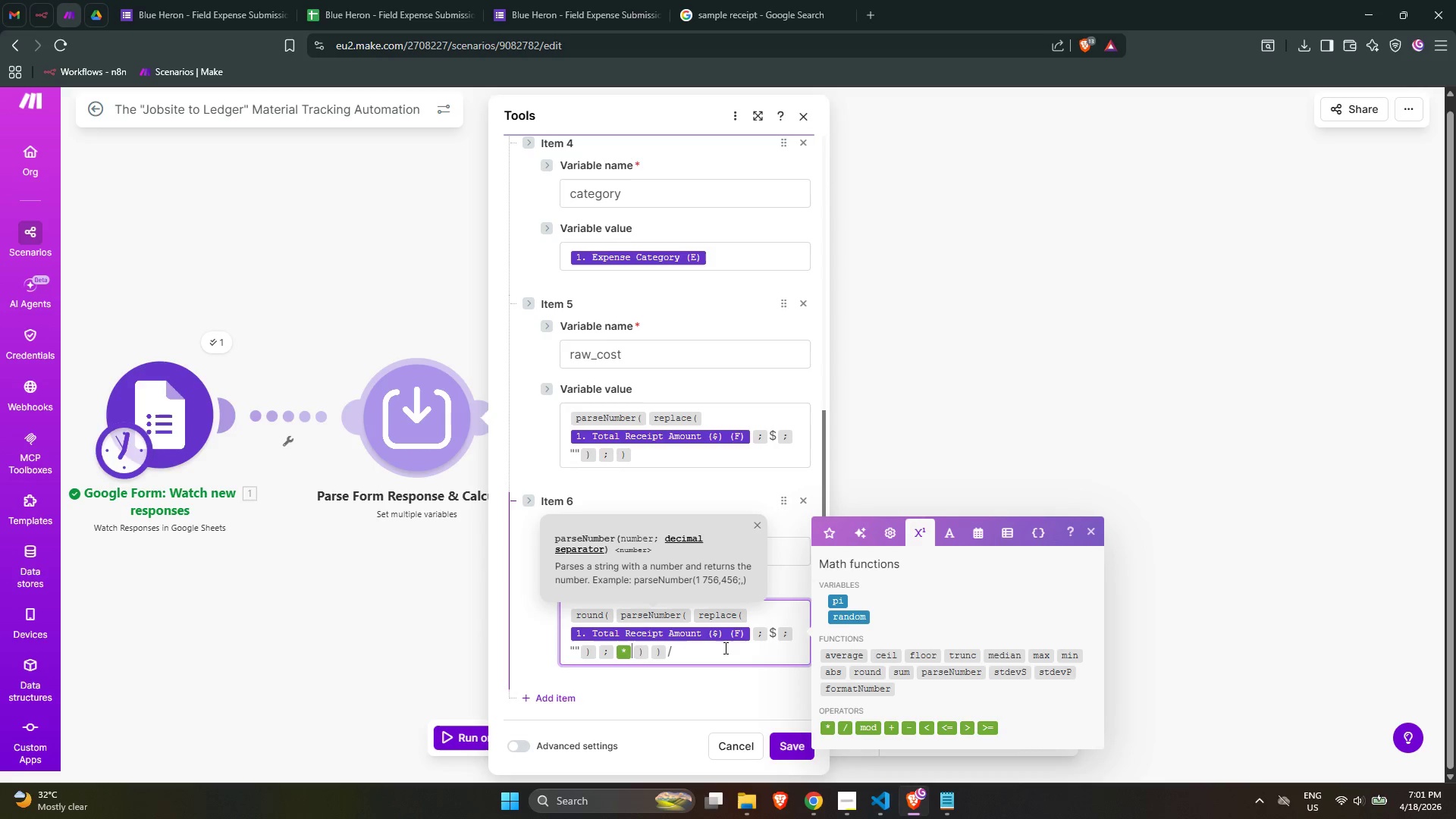 
key(Backspace)
 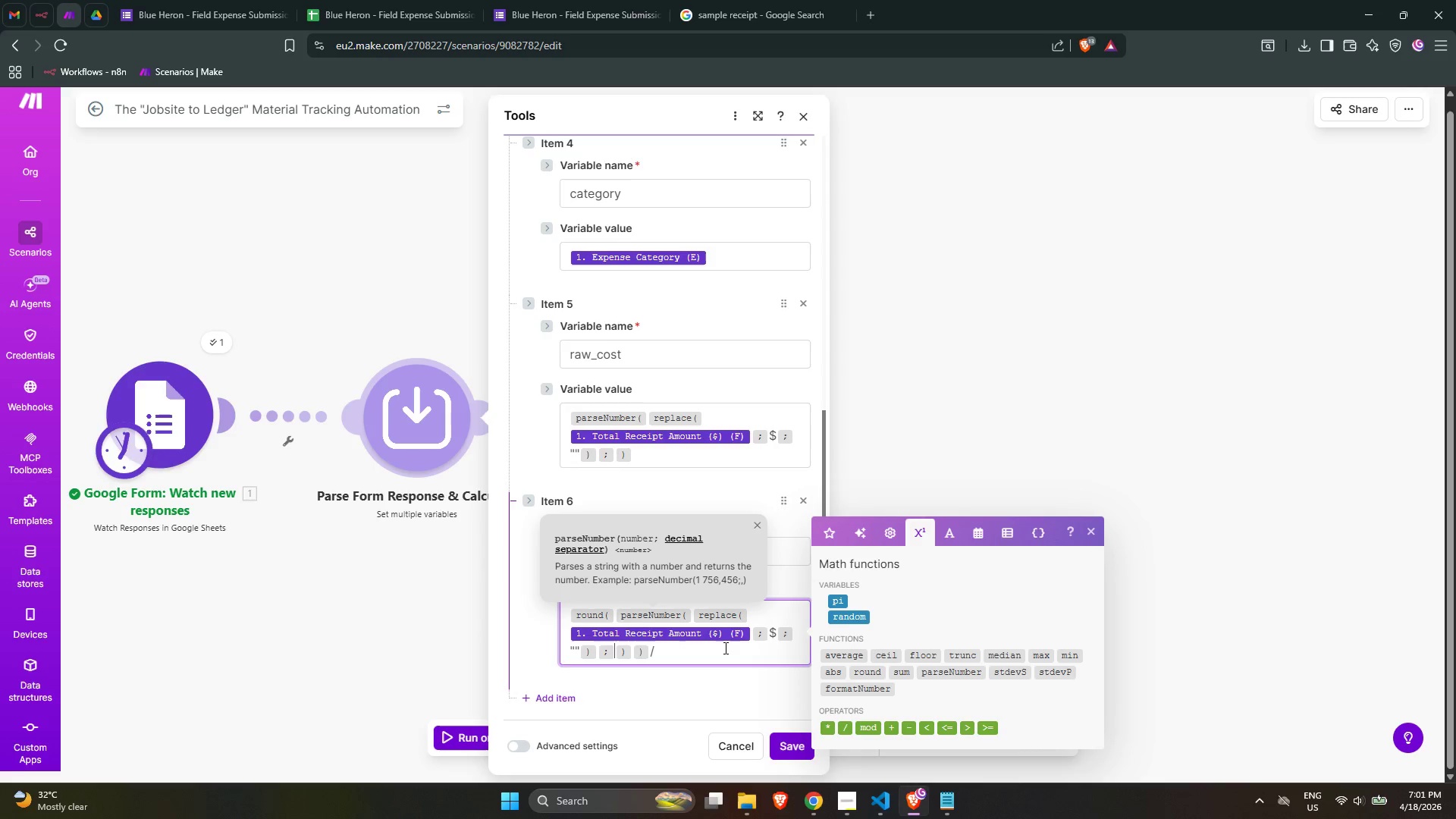 
key(Backspace)
 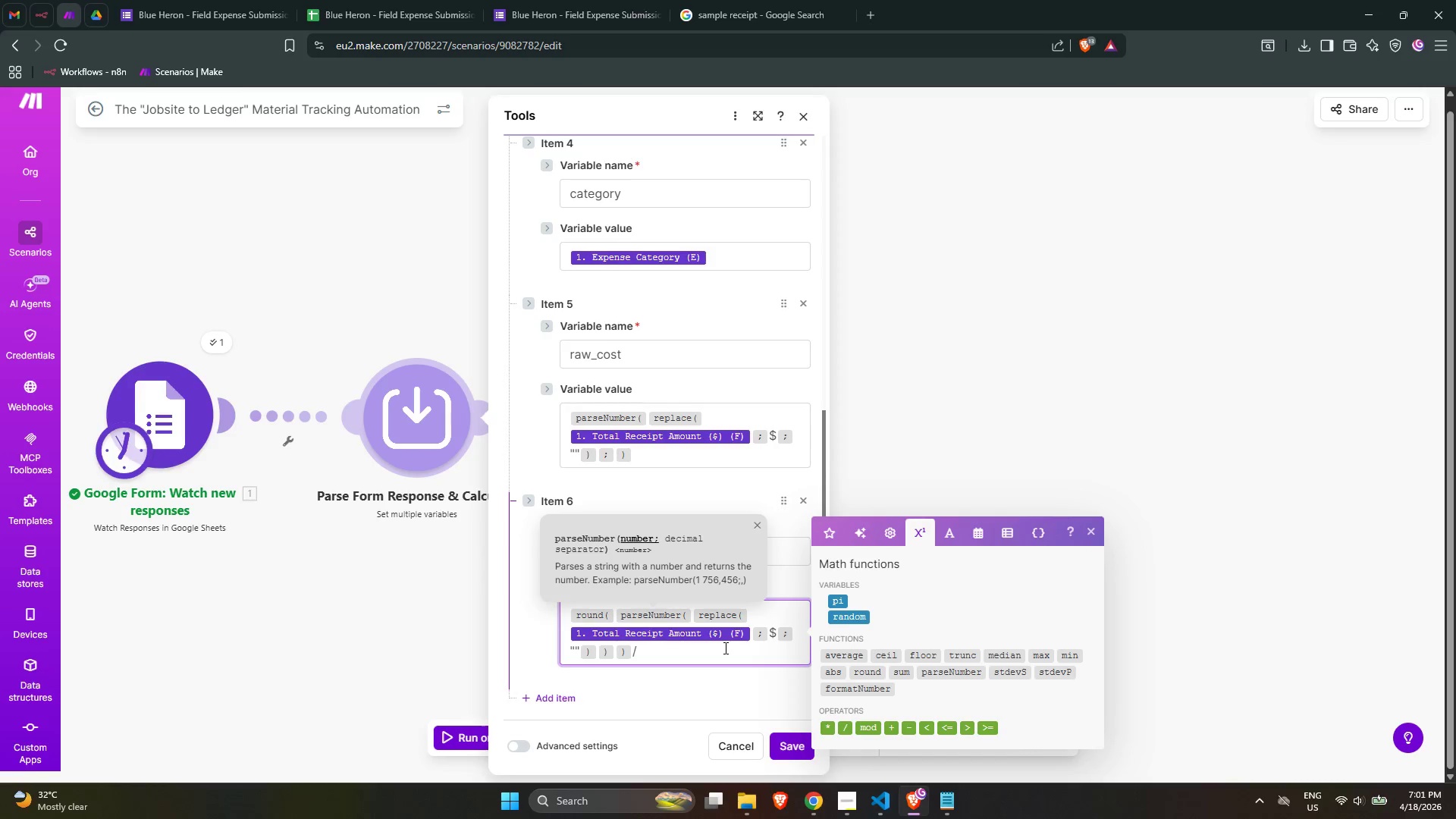 
key(Semicolon)
 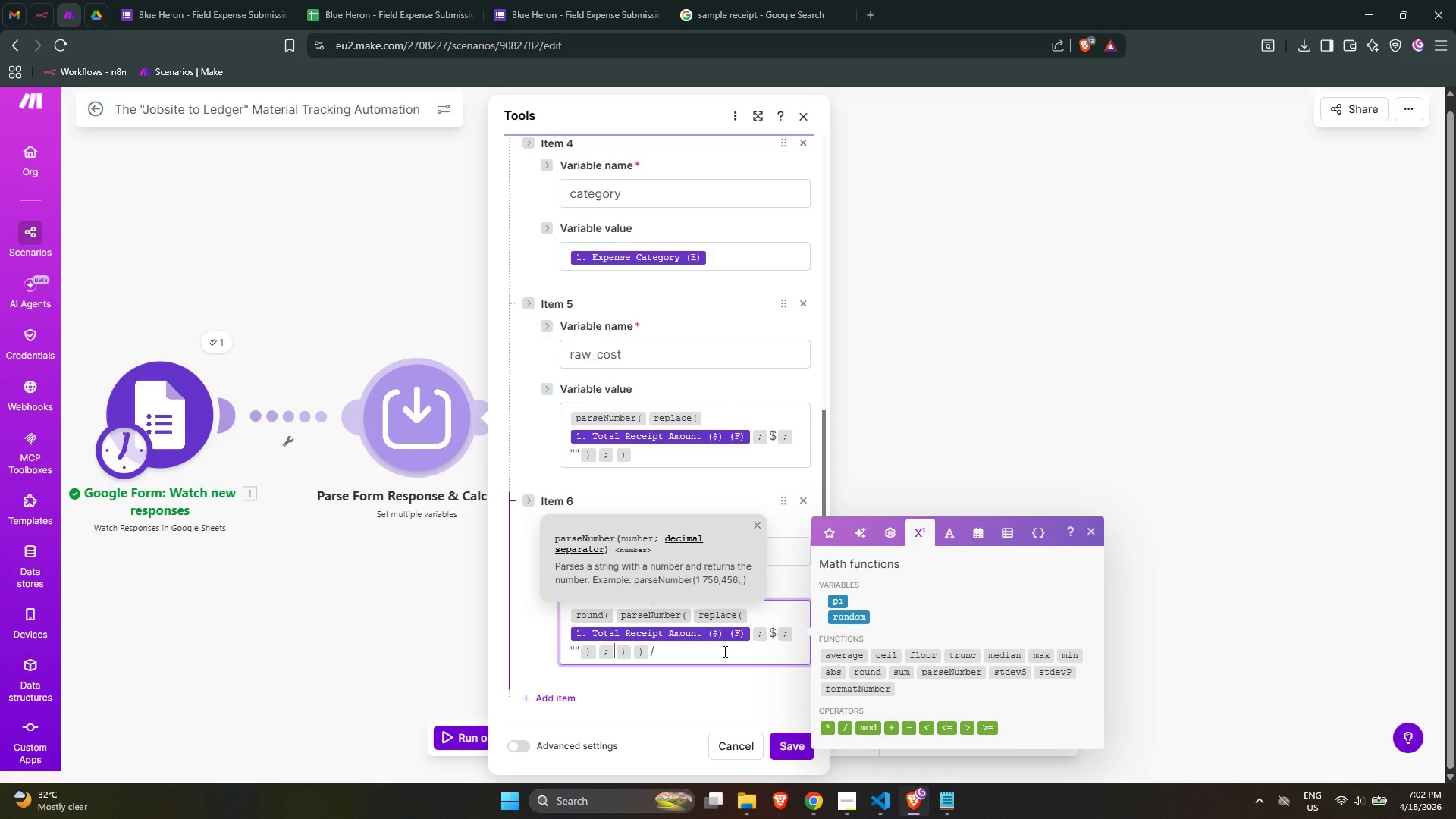 
wait(6.06)
 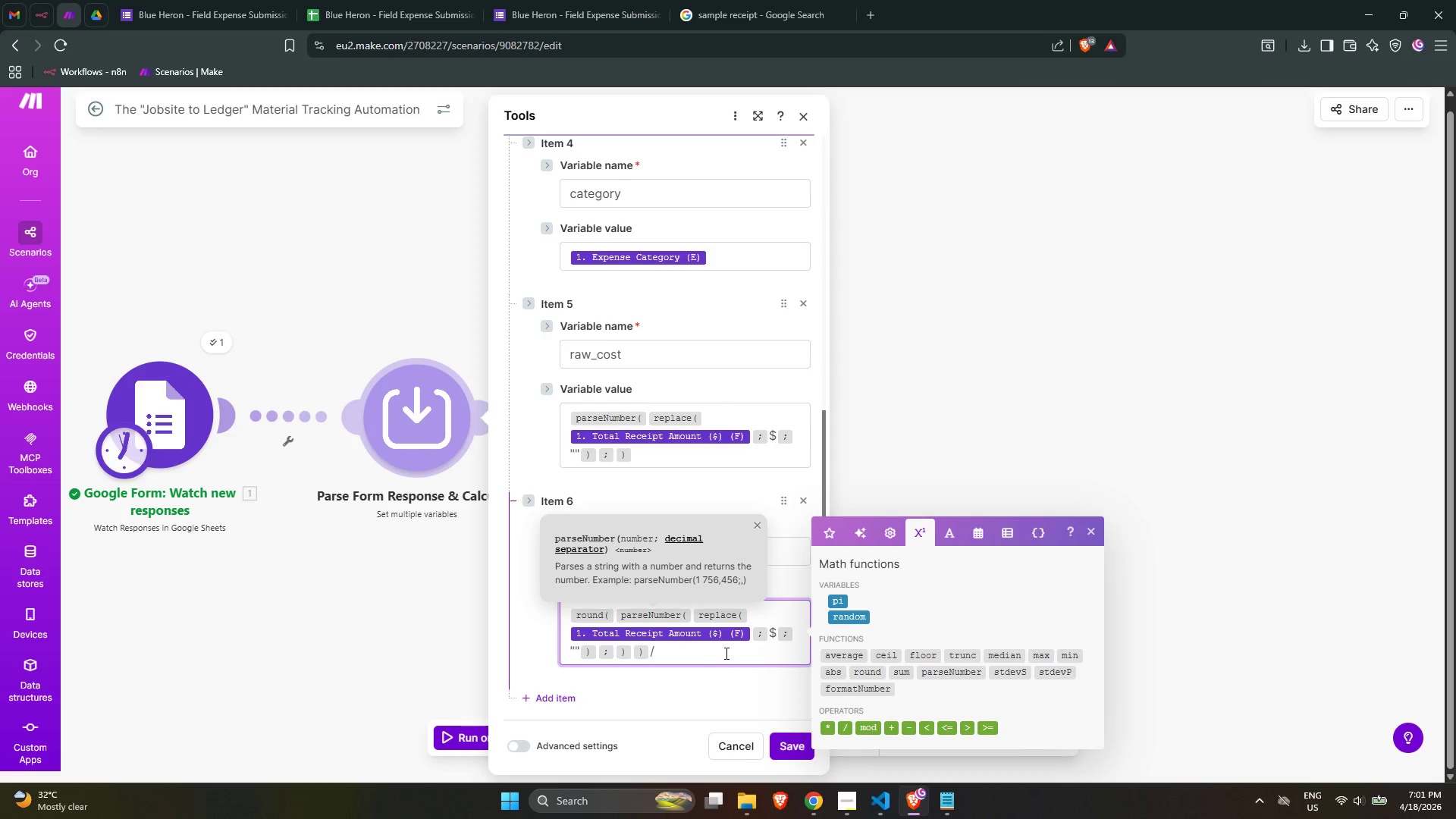 
left_click([733, 649])
 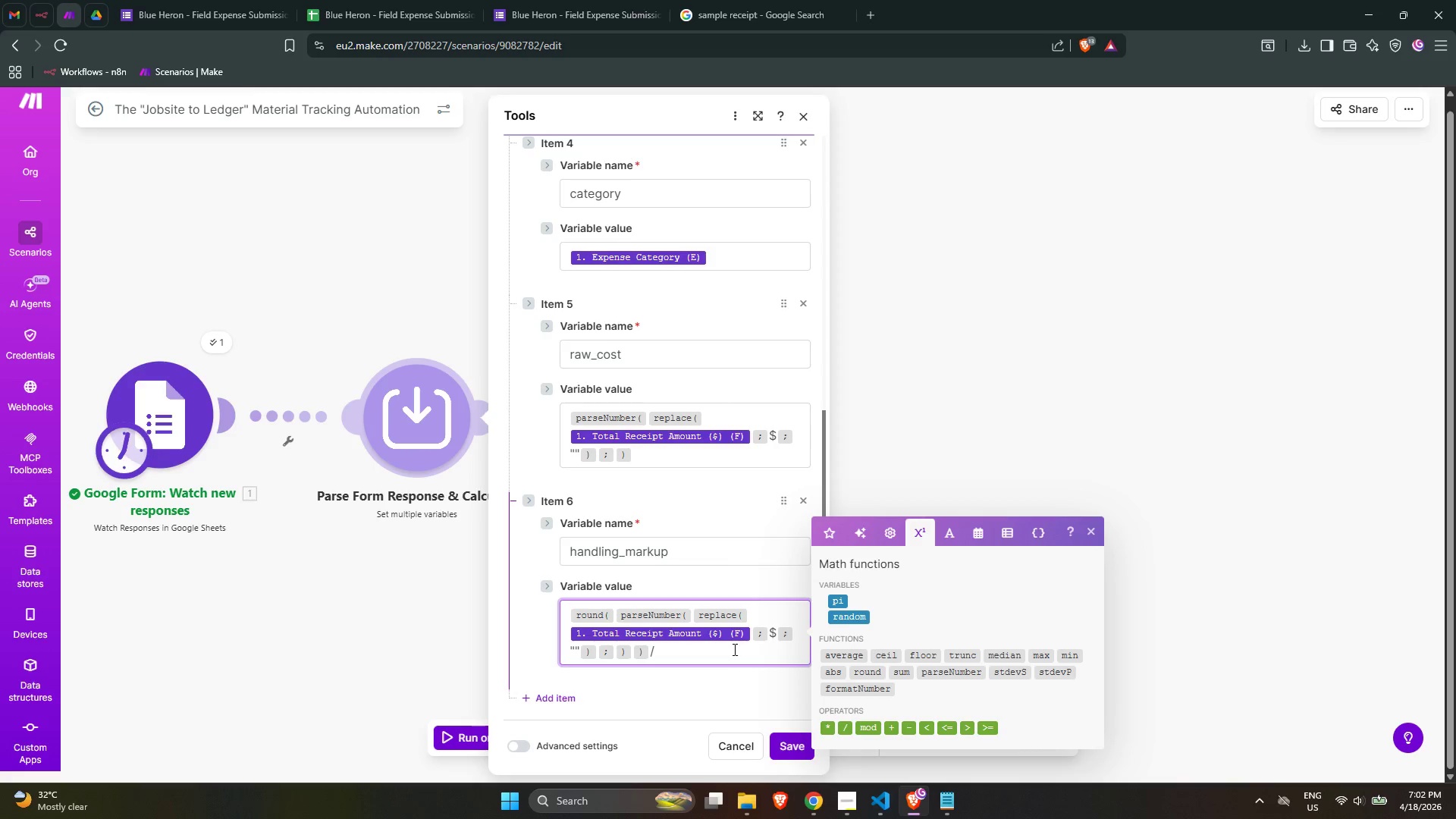 
key(Backspace)
 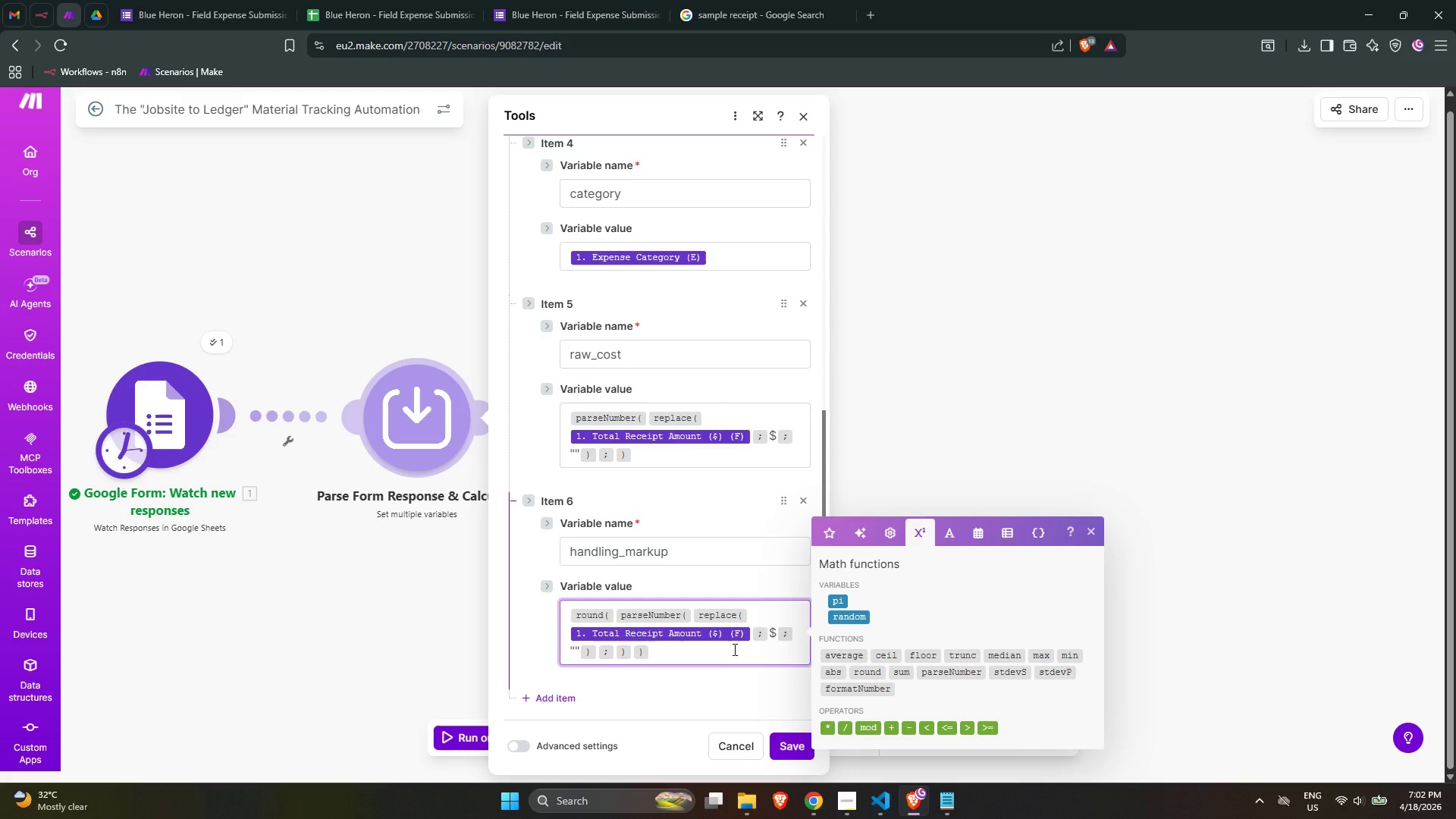 
wait(16.47)
 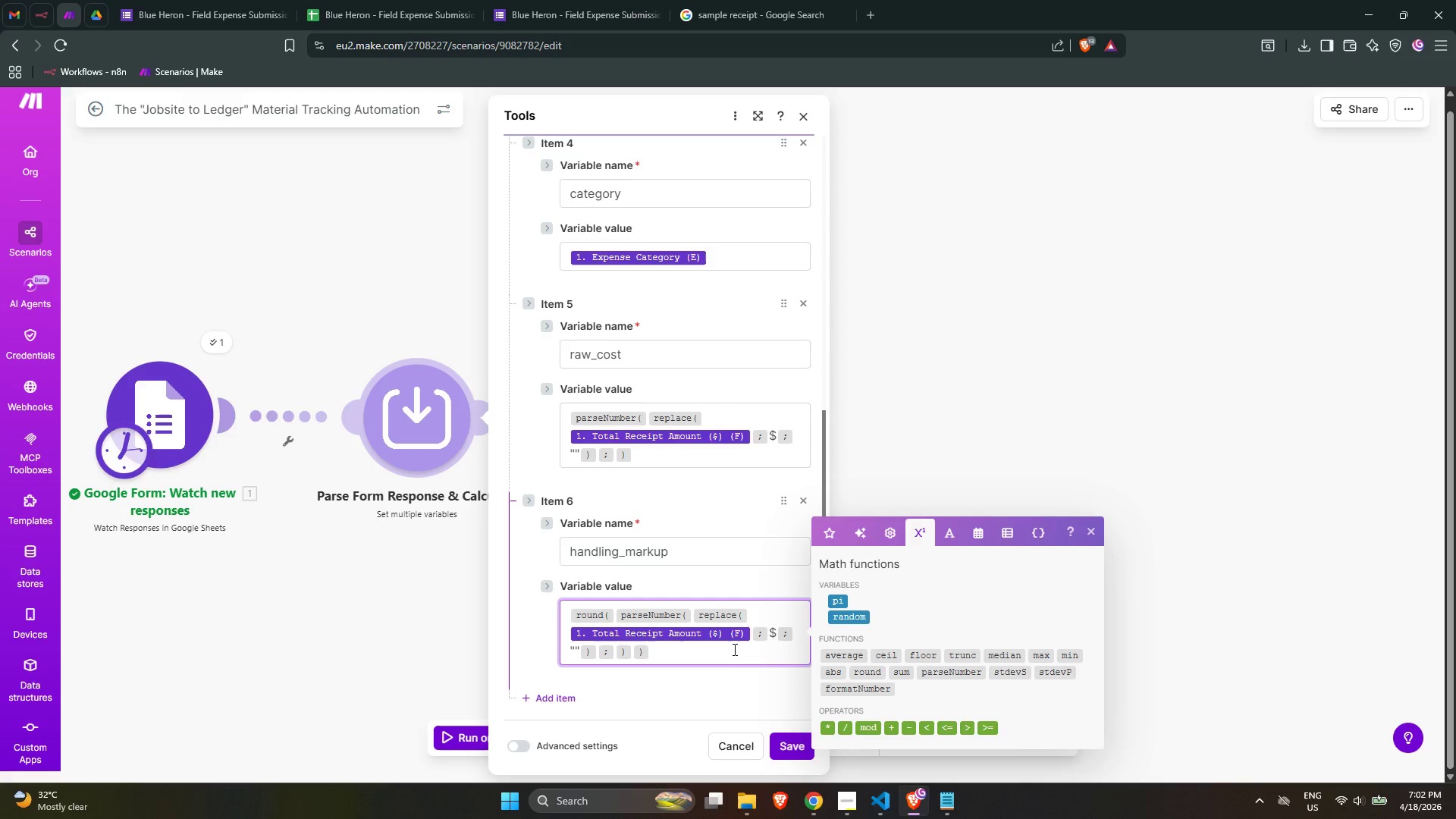 
key(ArrowLeft)
 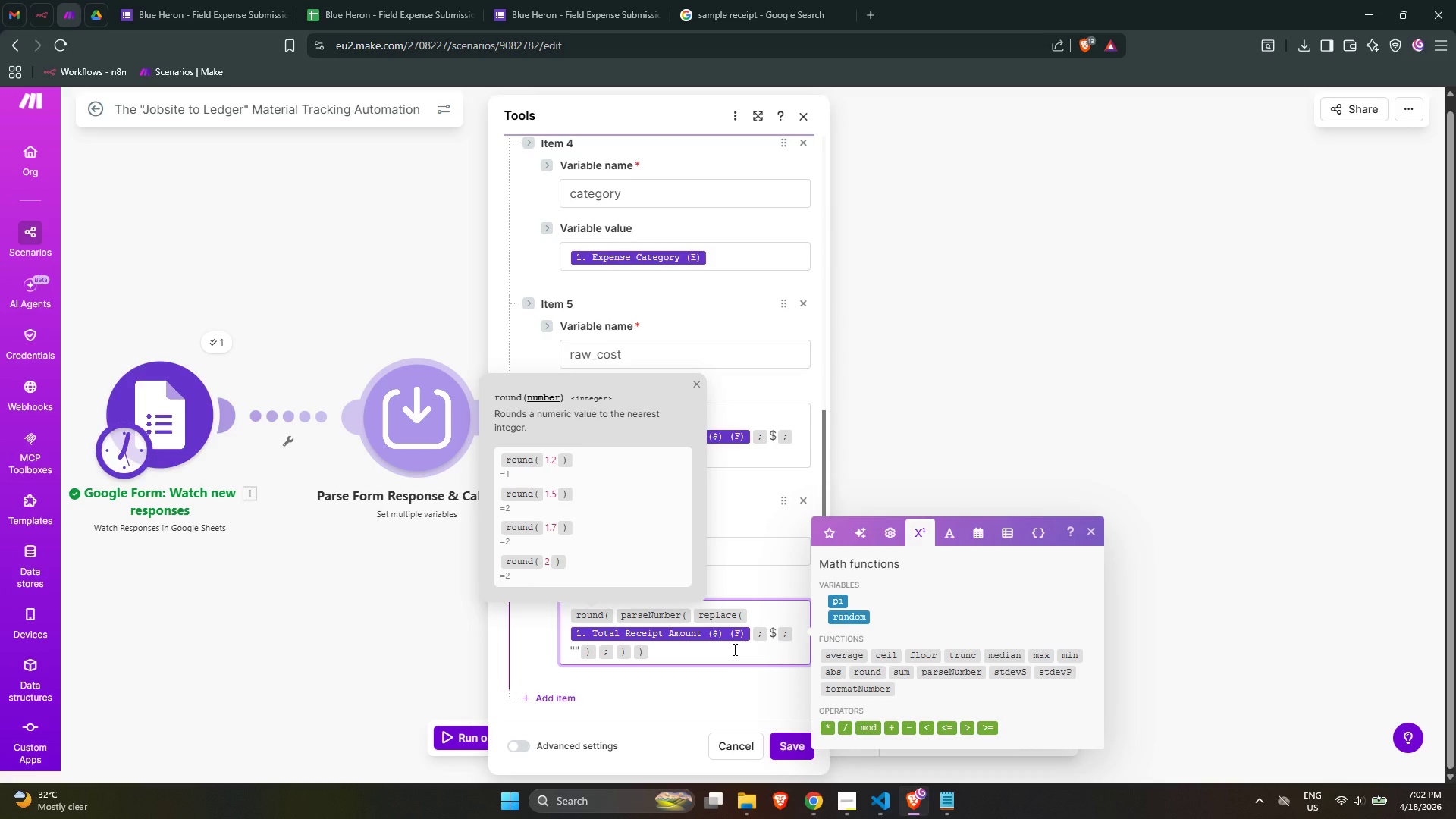 
wait(13.28)
 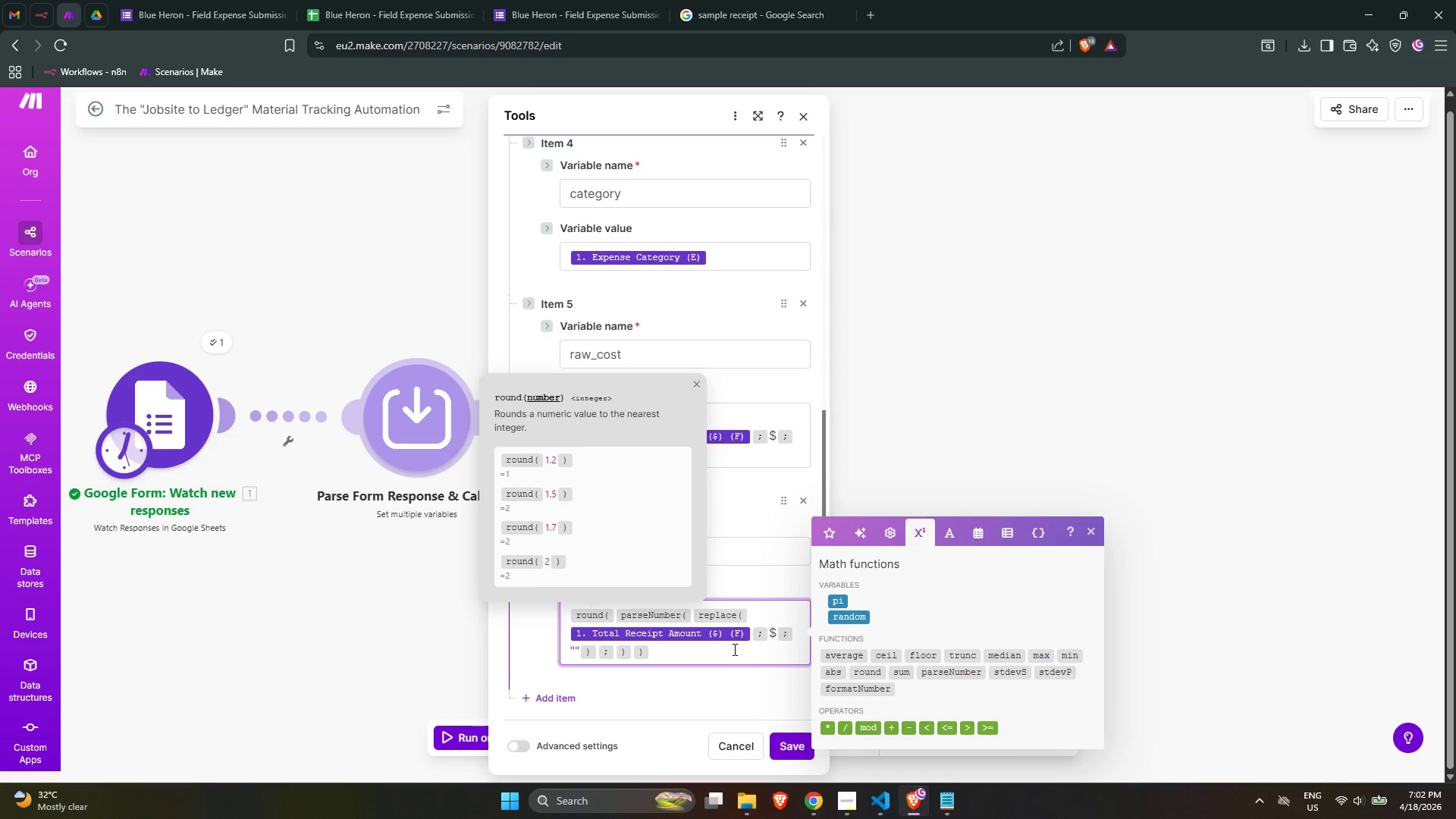 
key(Slash)
 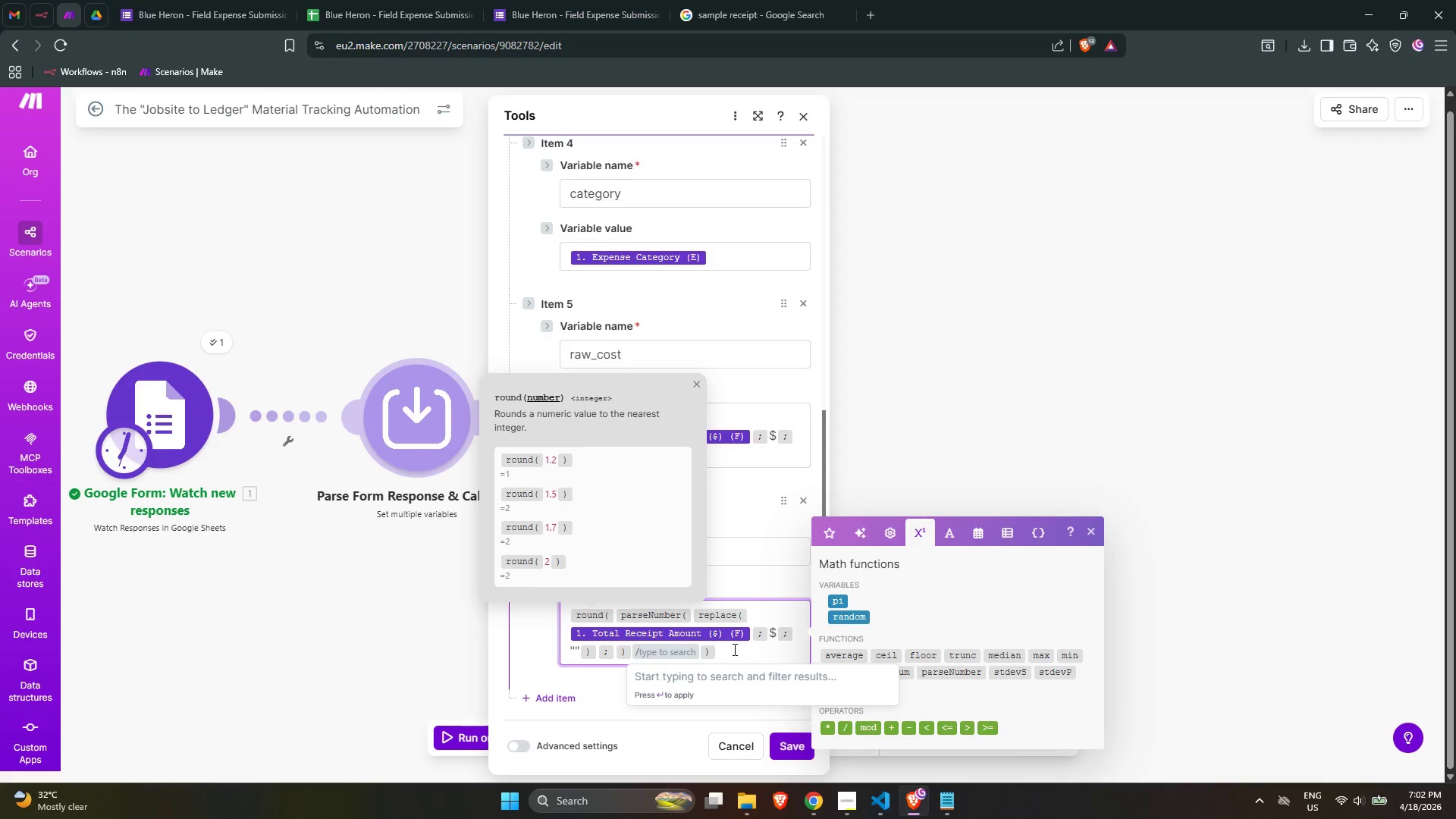 
key(Shift+ShiftLeft)
 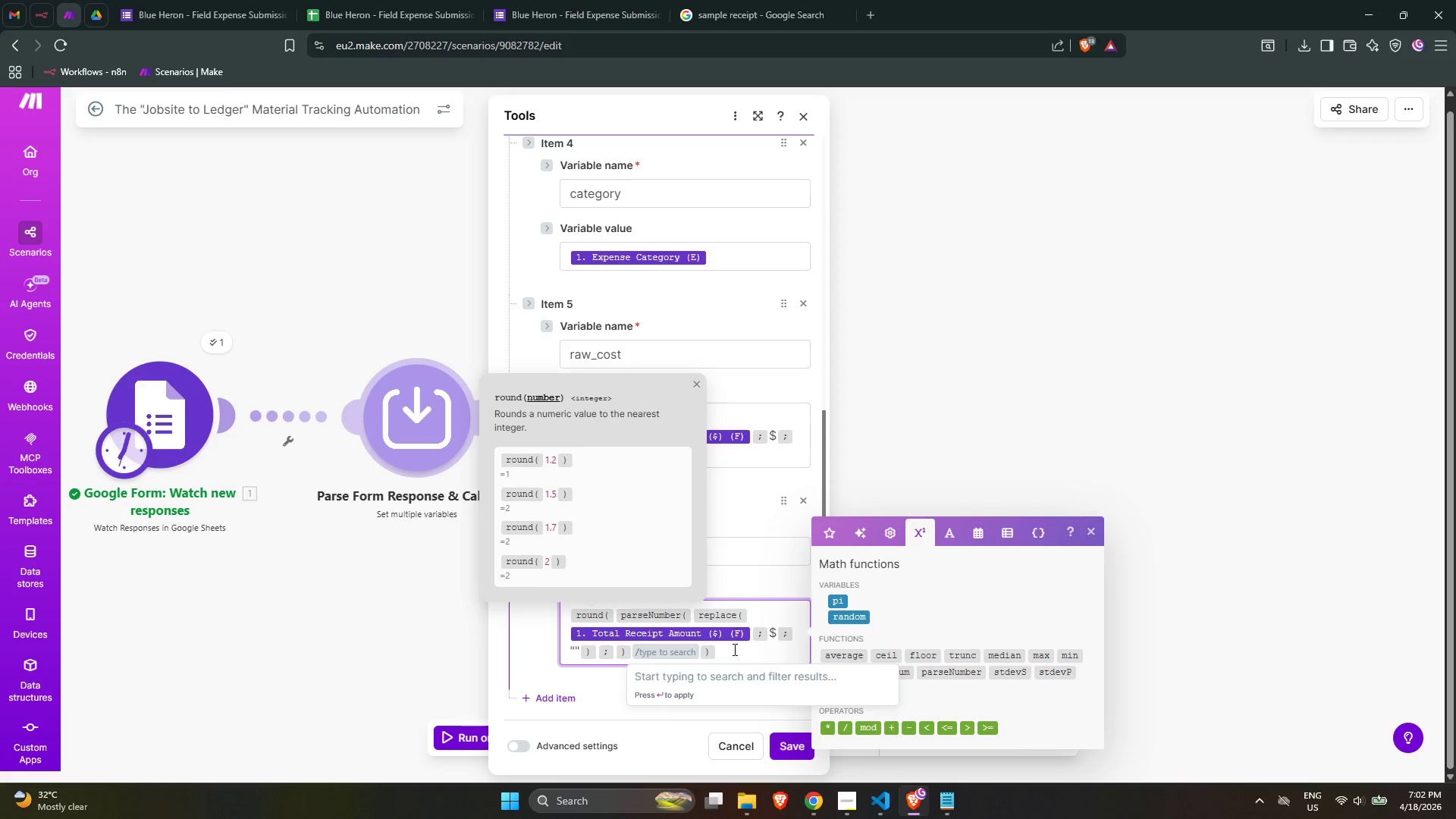 
key(Shift+8)
 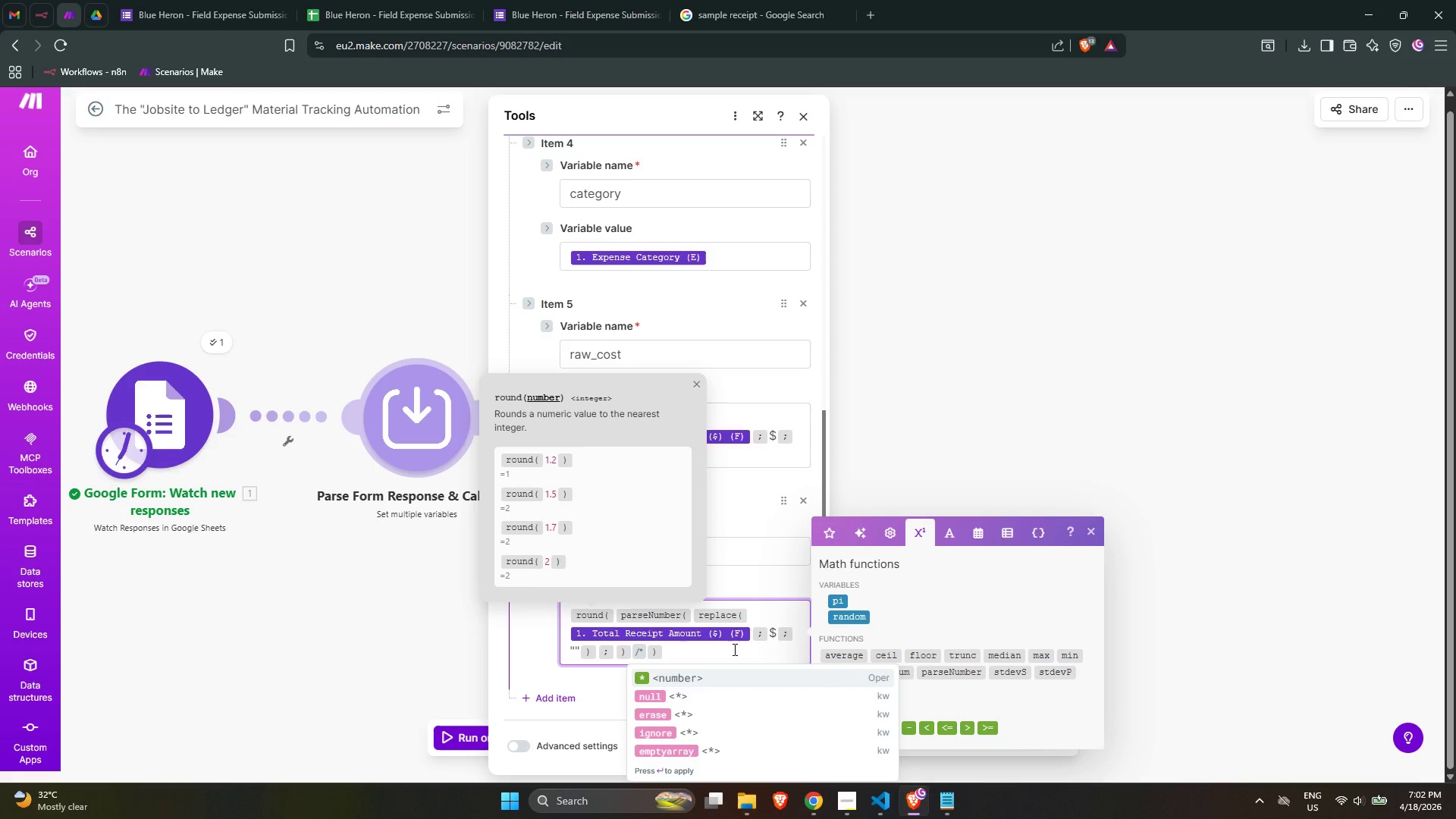 
key(Enter)
 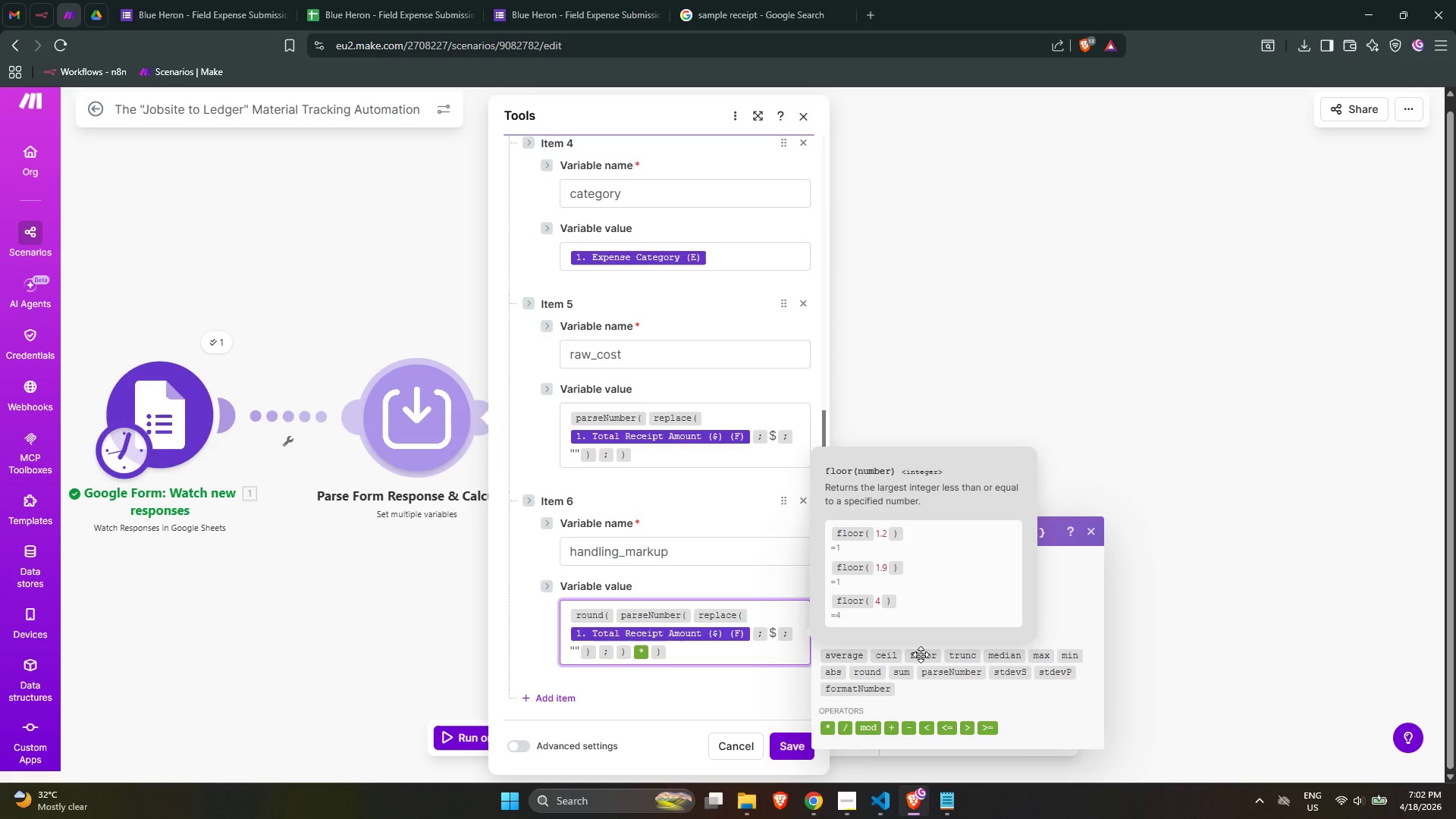 
wait(12.27)
 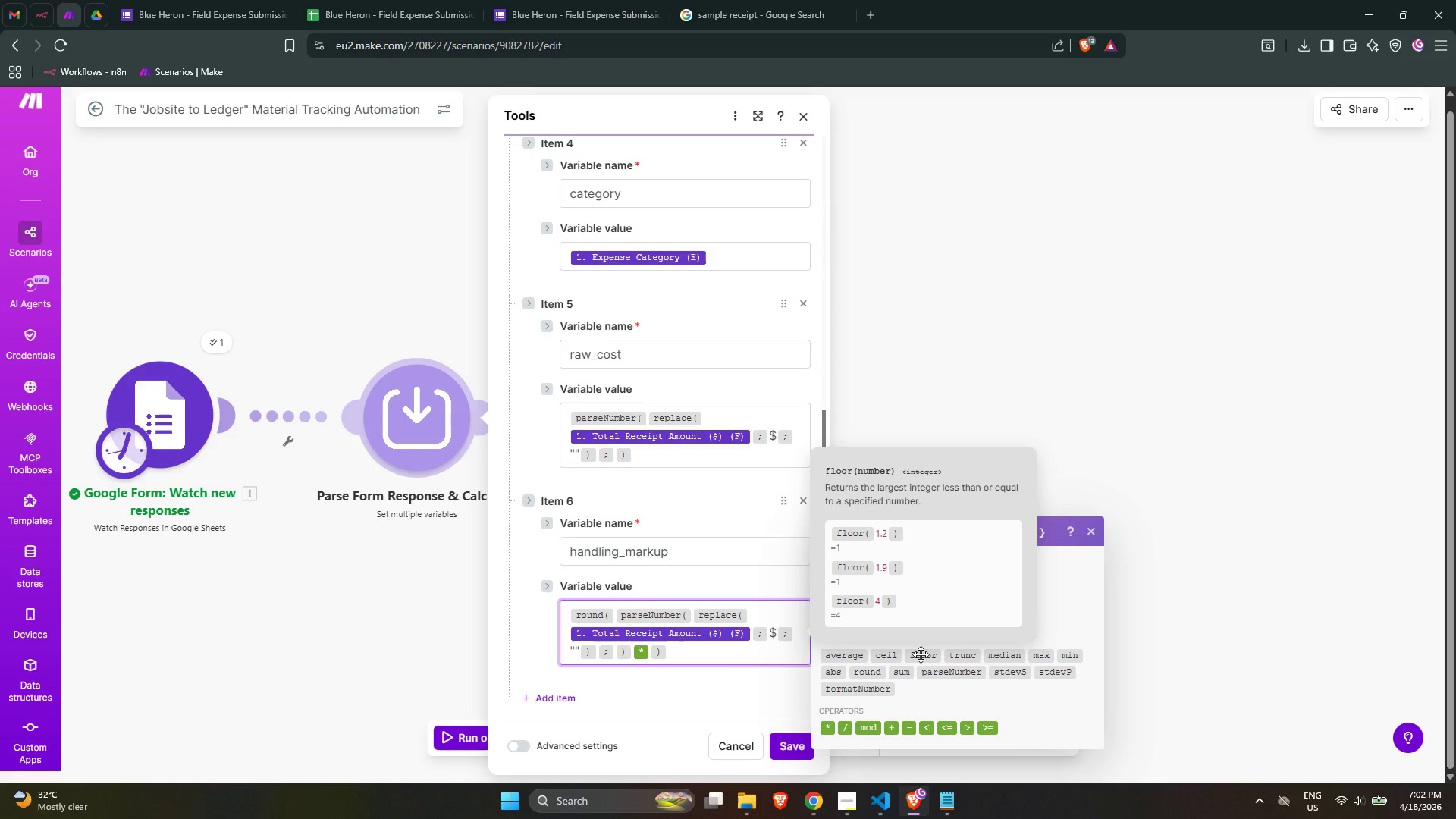 
mouse_move([813, 666])
 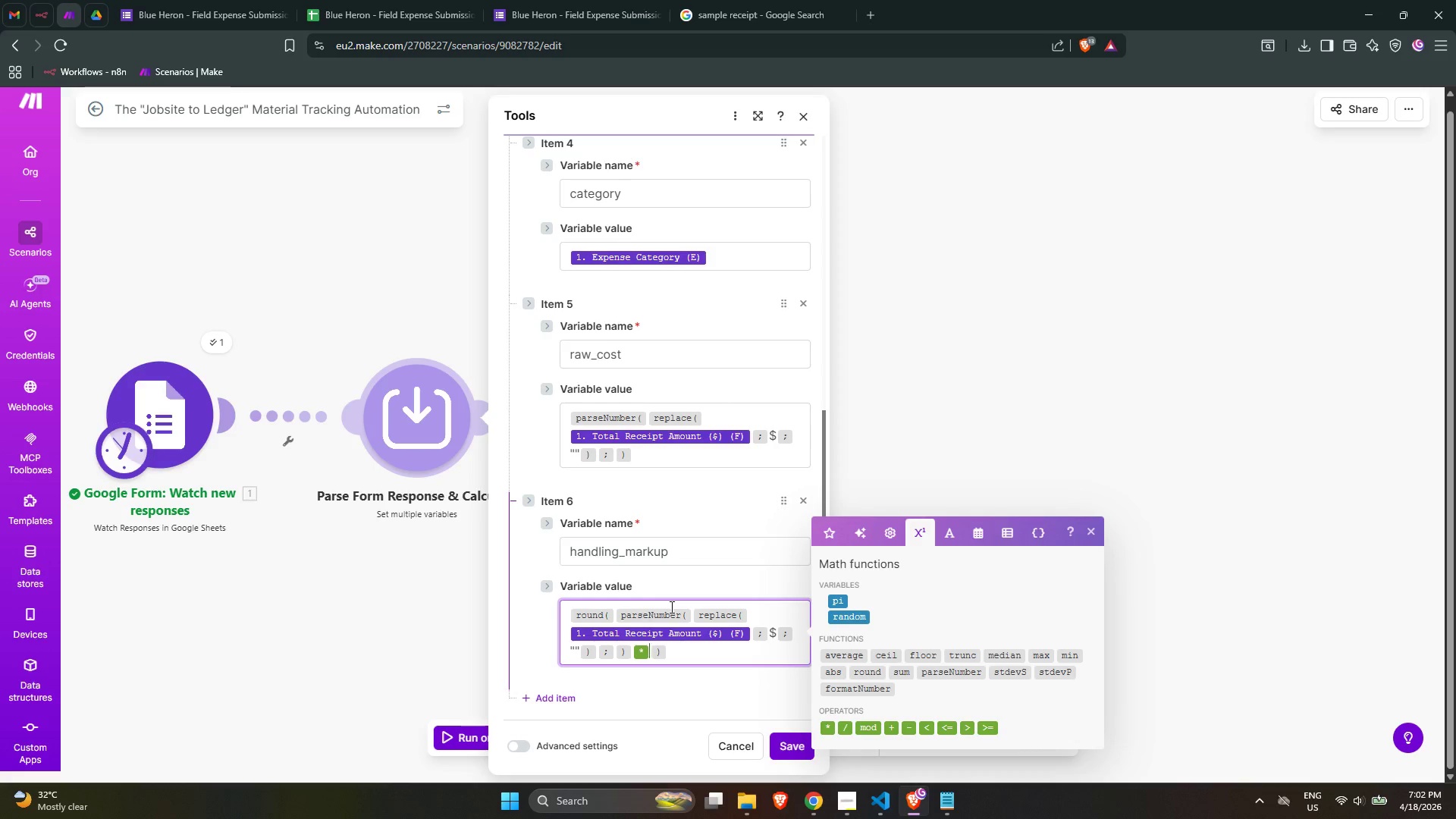 
type(0/)
key(Backspace)
type(.10)
key(Backspace)
key(Backspace)
key(Backspace)
key(Backspace)
type(.10)
 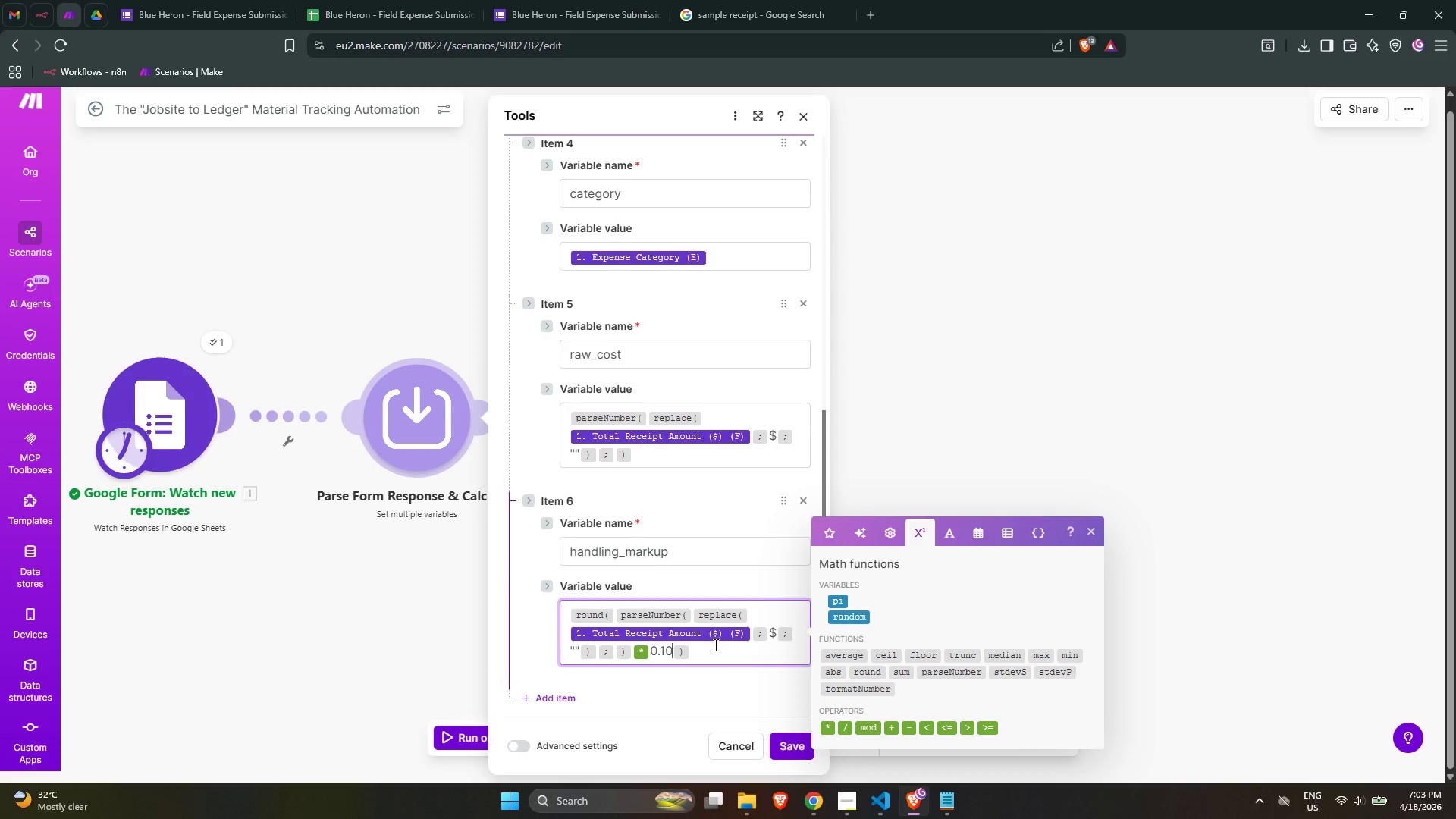 
left_click([714, 647])
 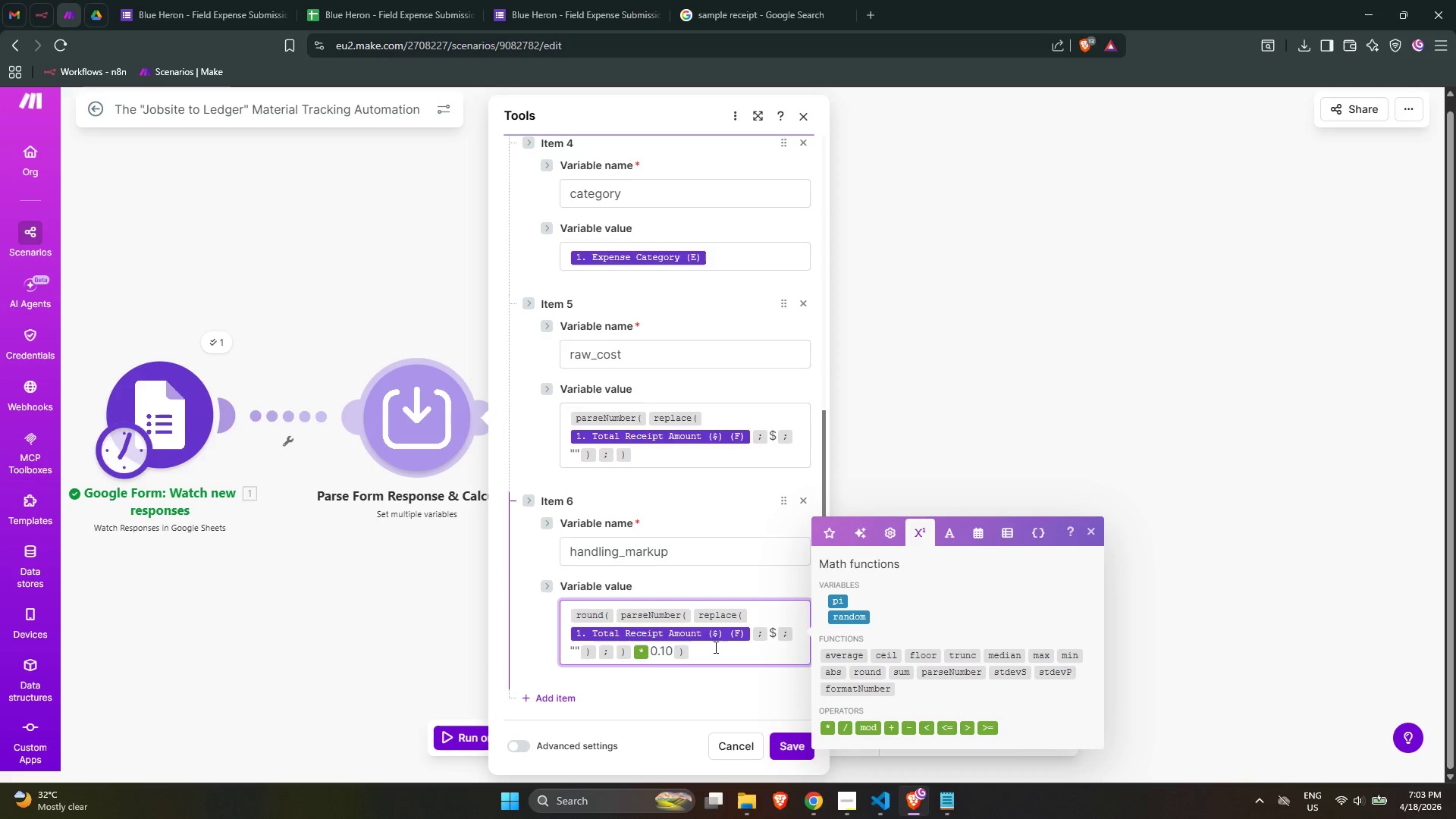 
wait(8.97)
 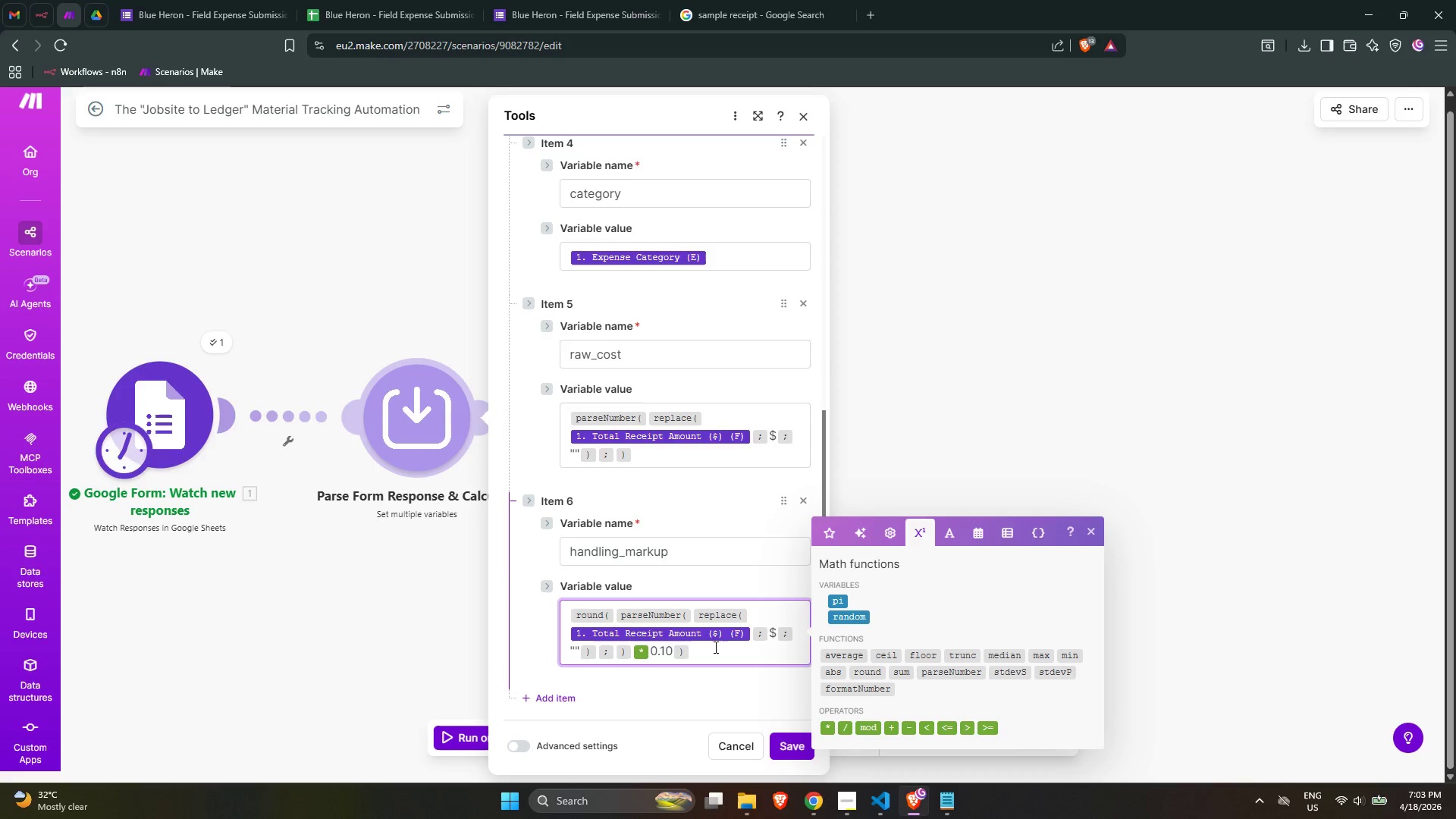 
scroll: coordinate [662, 691], scroll_direction: down, amount: 2.0
 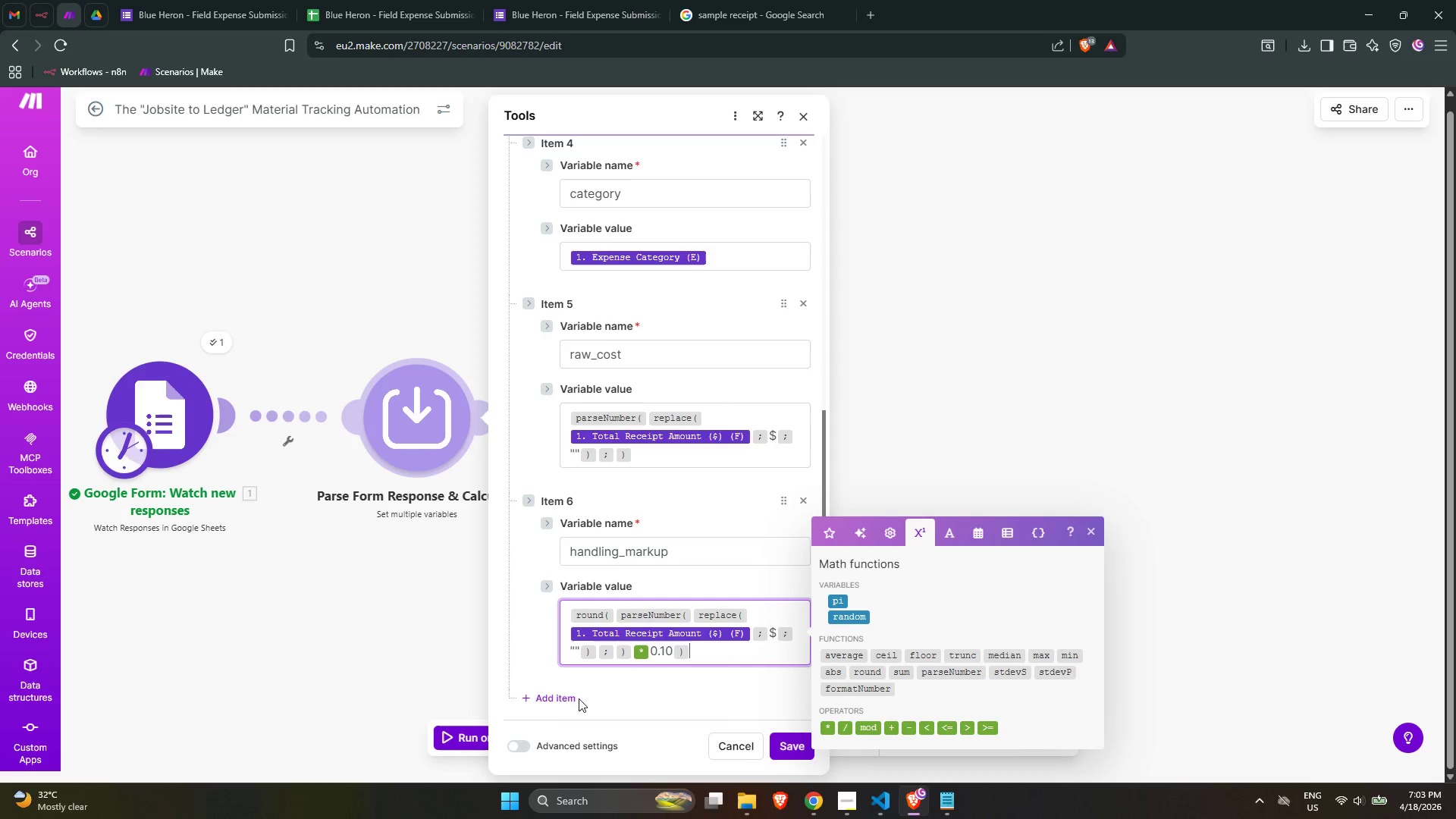 
left_click([566, 699])
 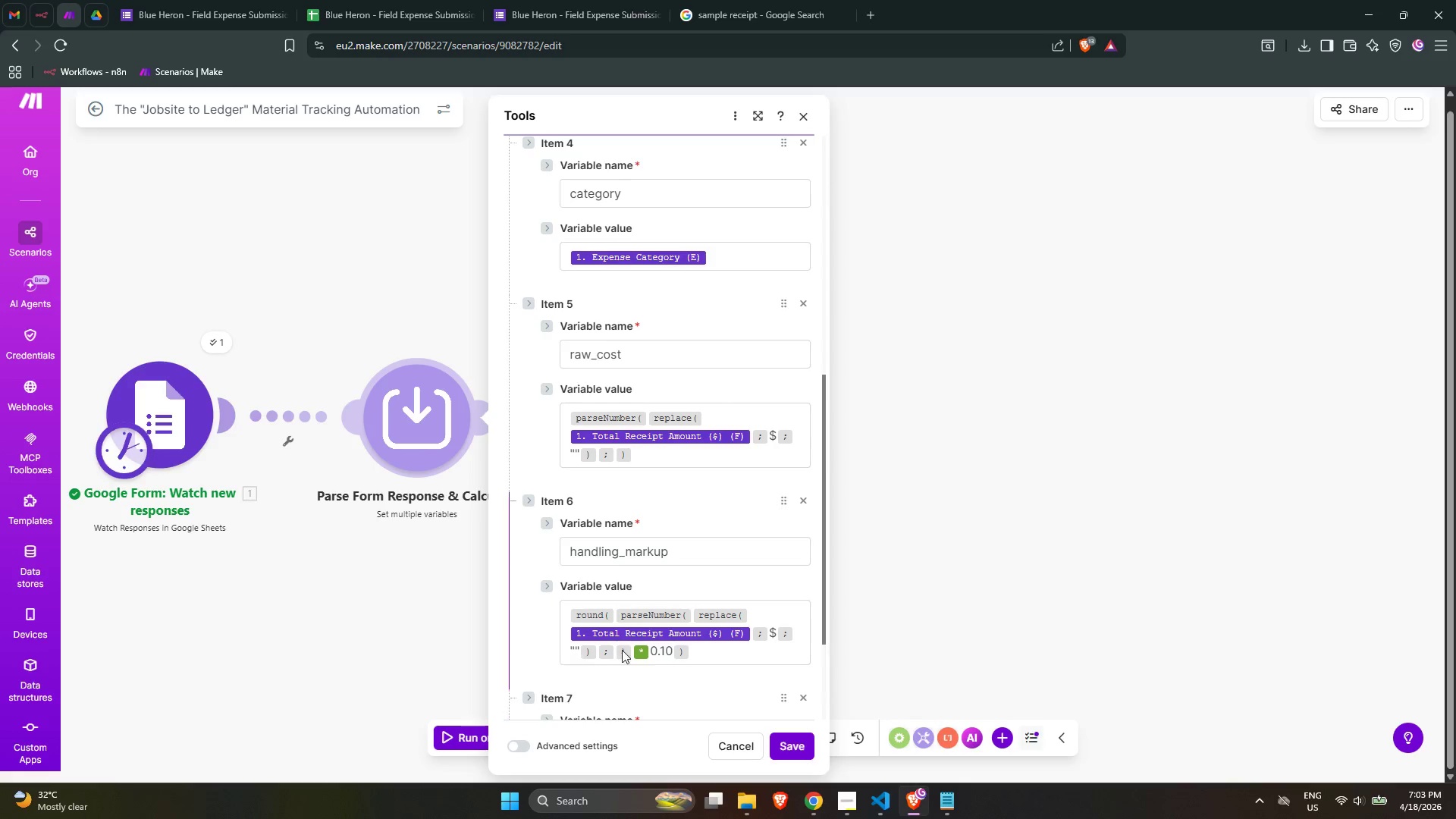 
scroll: coordinate [629, 647], scroll_direction: down, amount: 2.0
 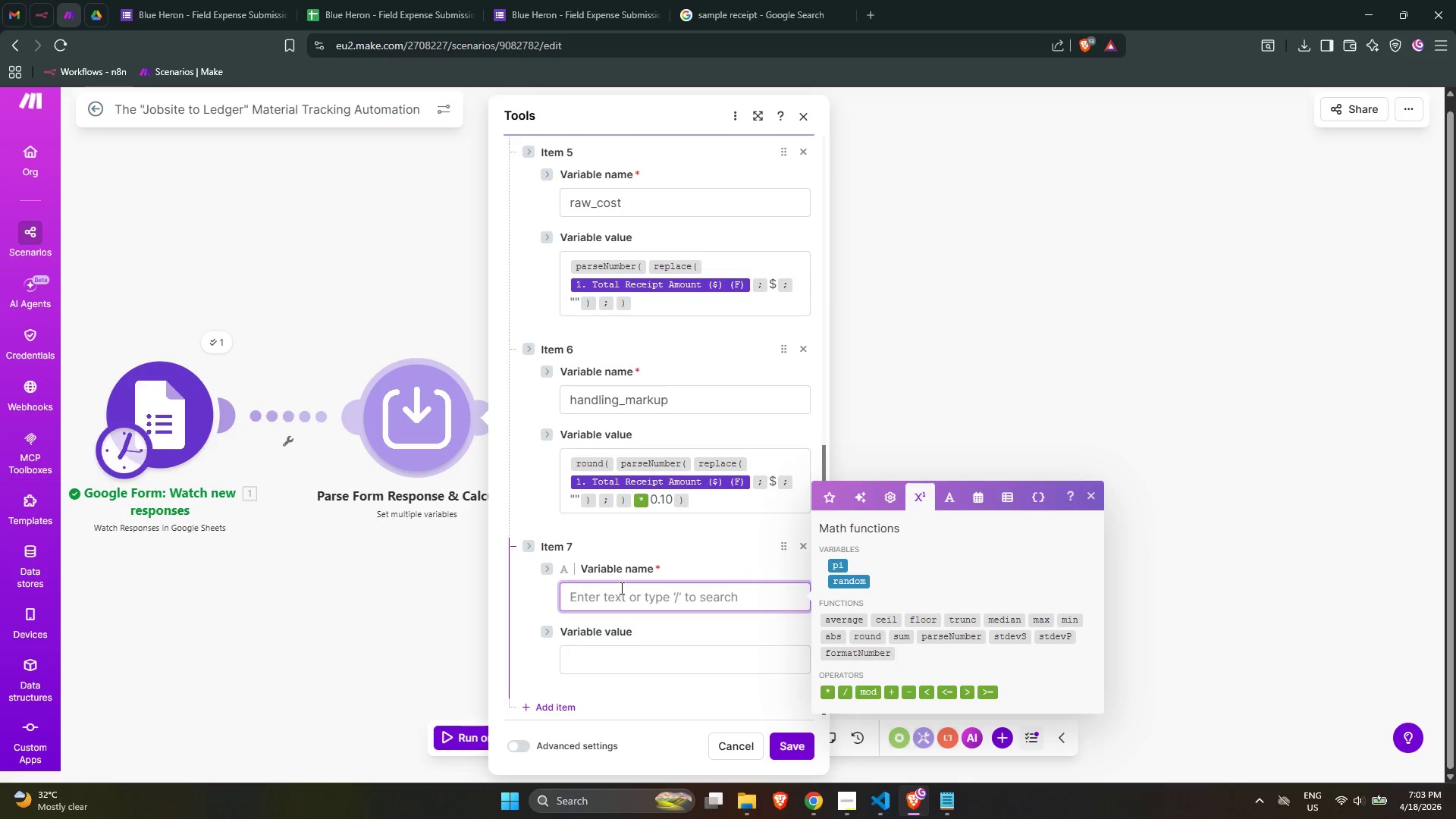 
wait(9.11)
 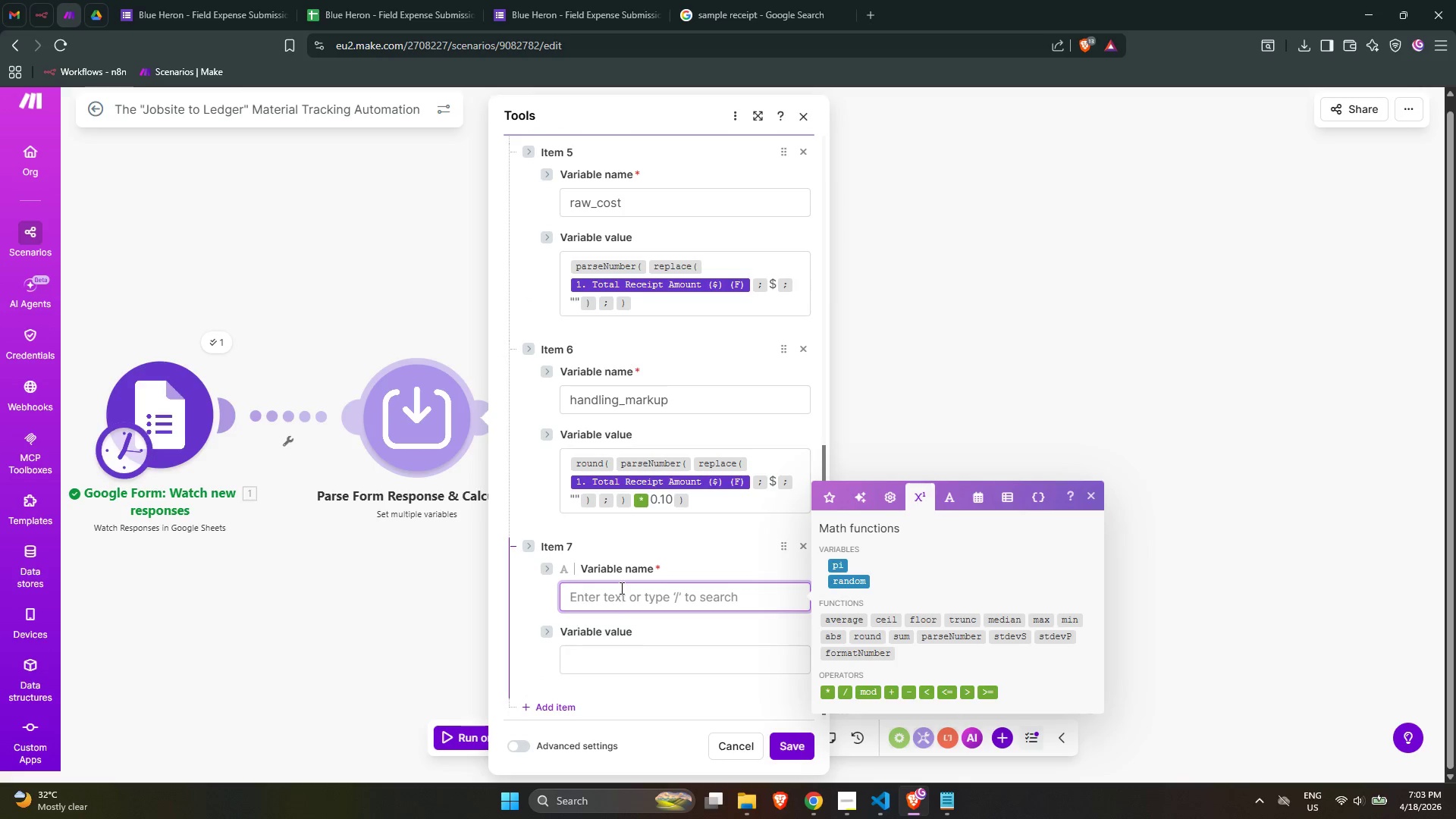 
type(total_with_markup)
 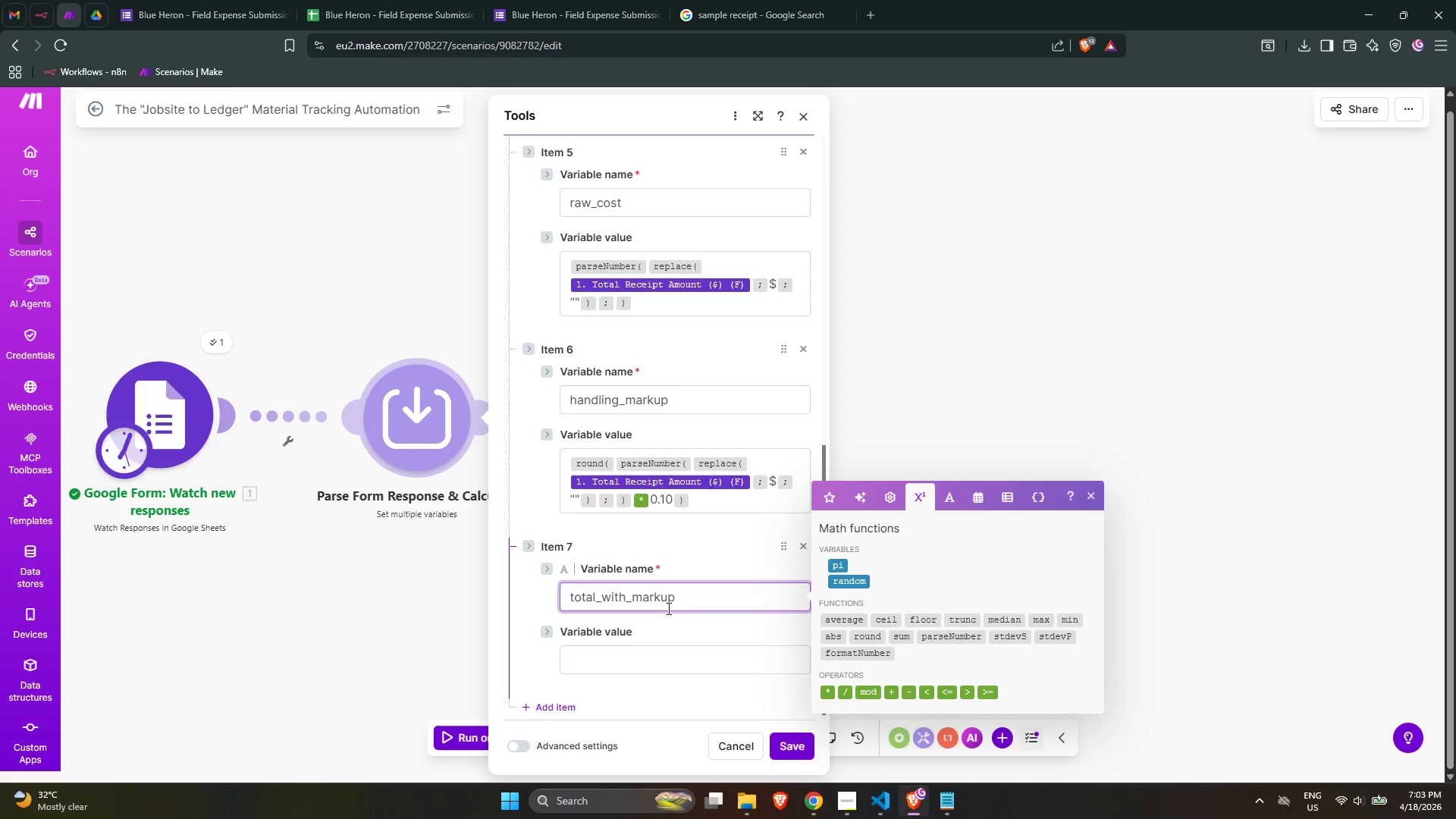 
left_click([647, 654])
 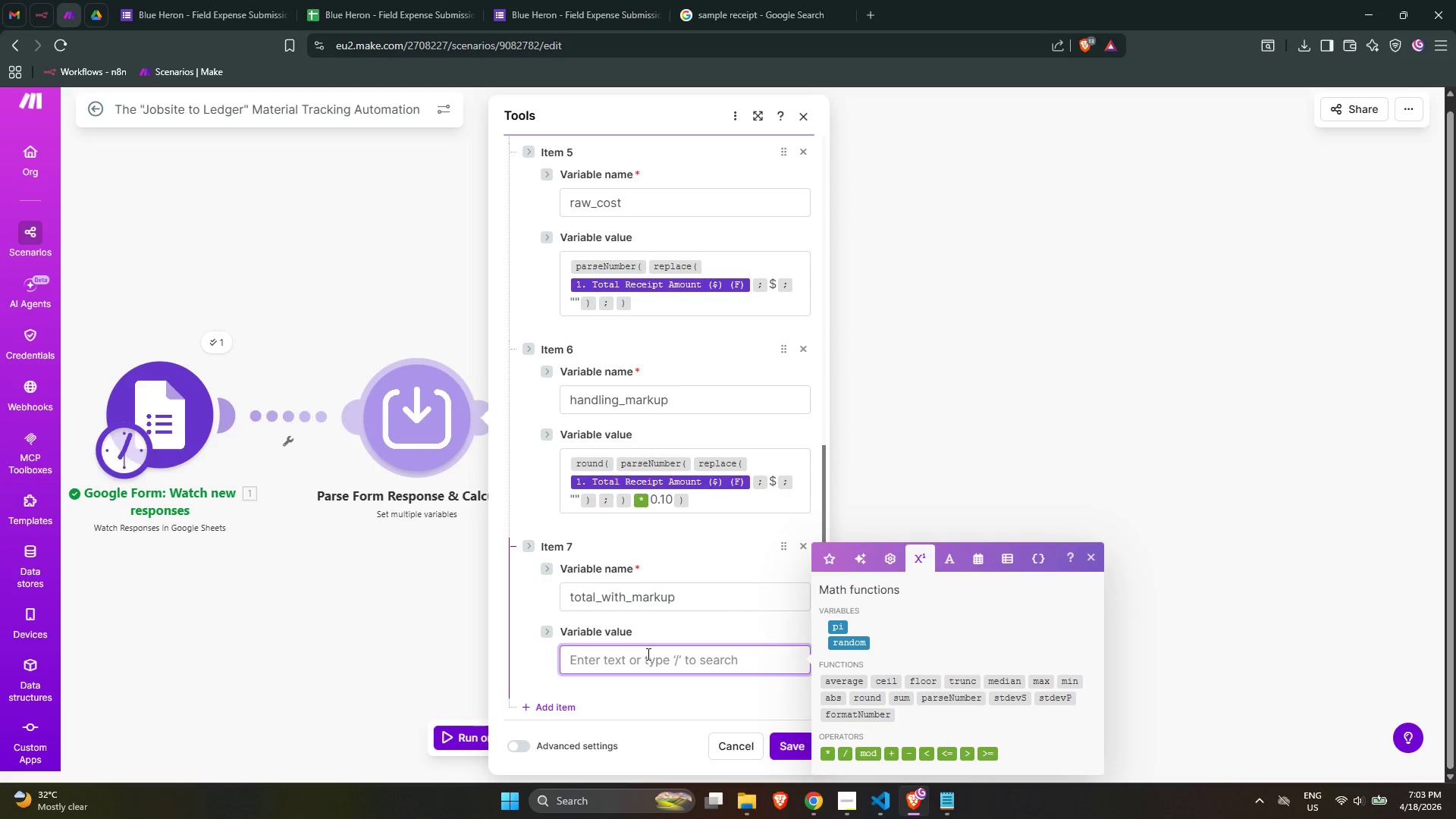 
type(/round)
 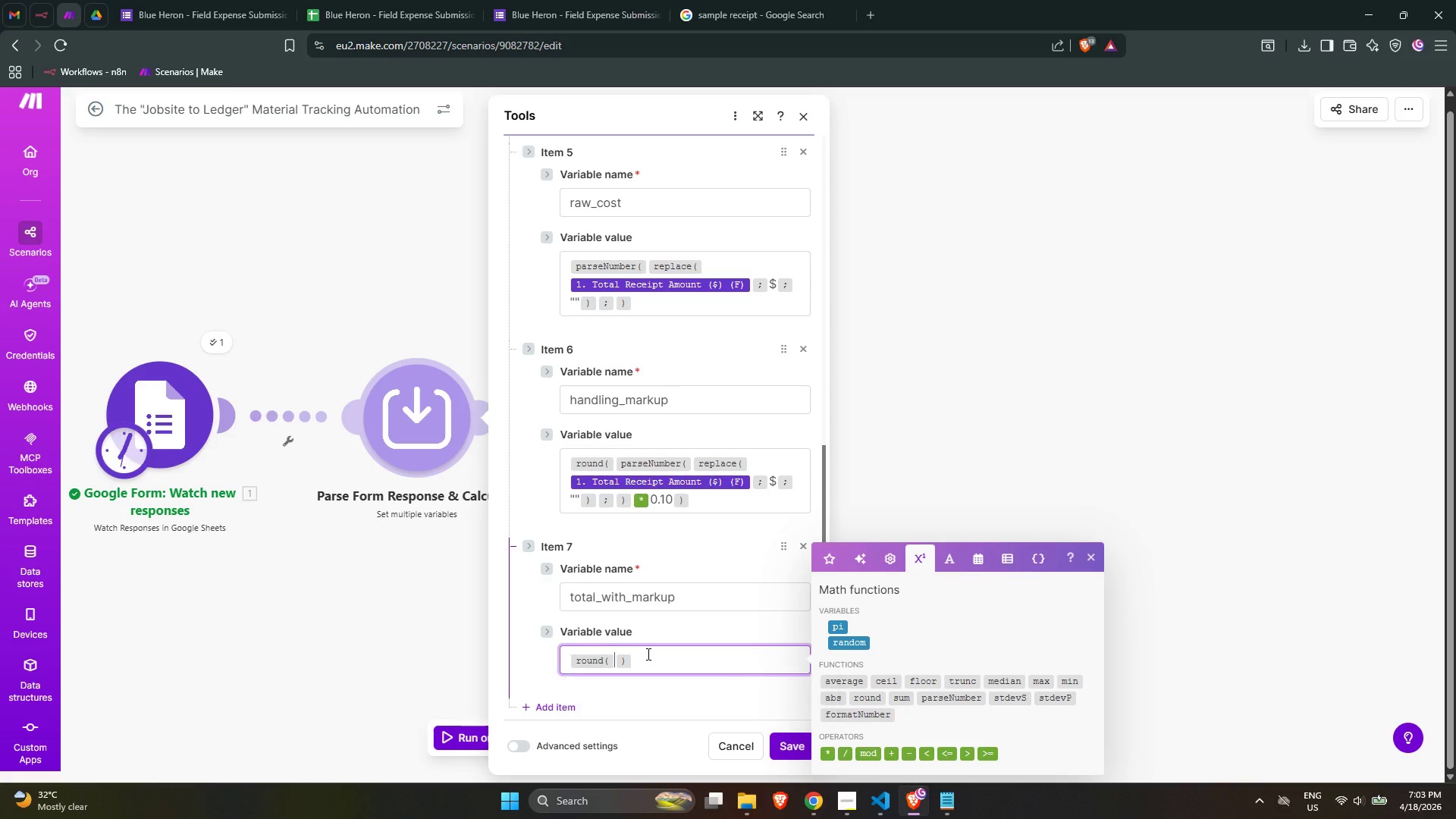 
key(Enter)
 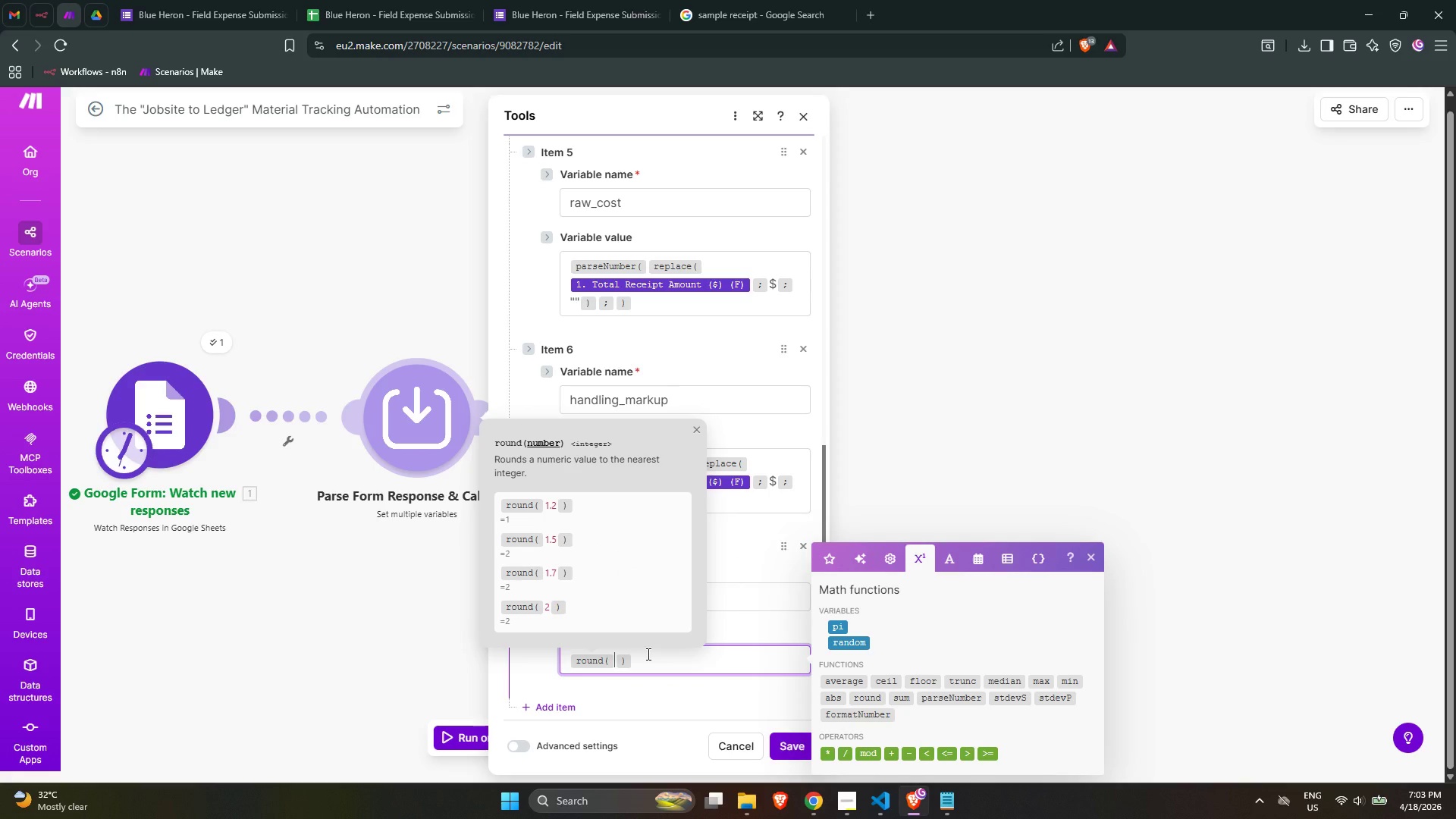 
type(/pars)
 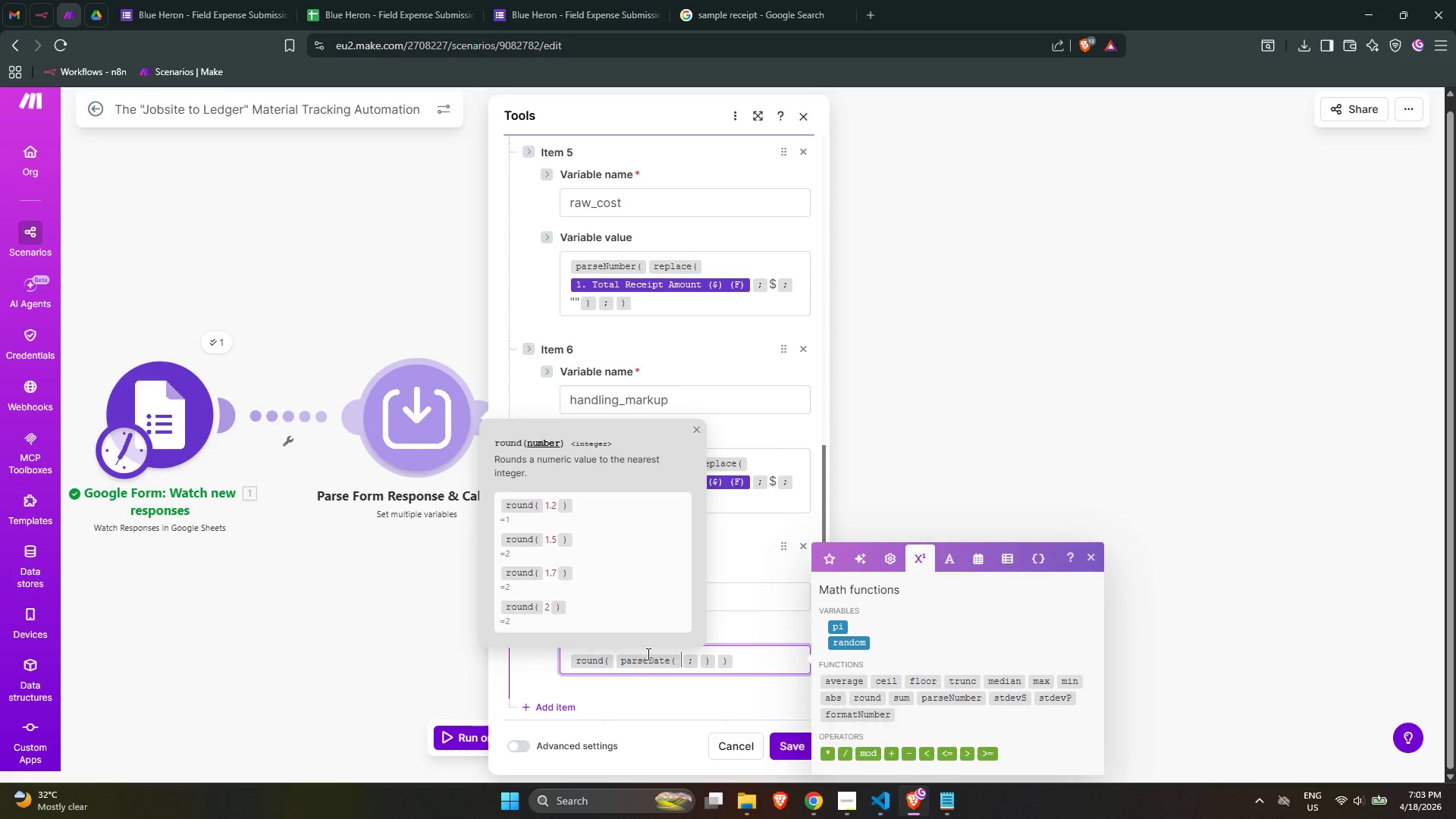 
key(Enter)
 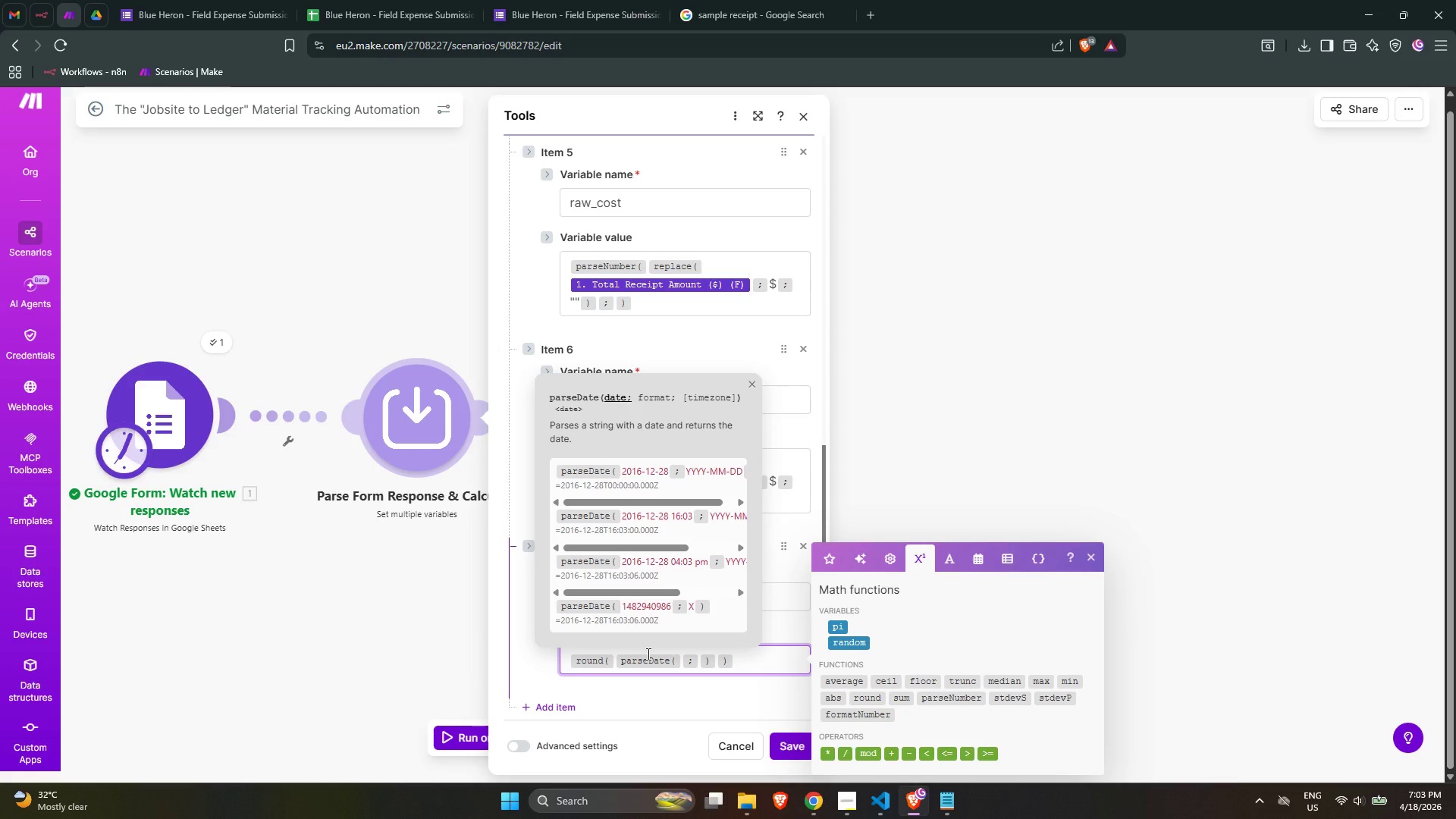 
key(Backspace)
 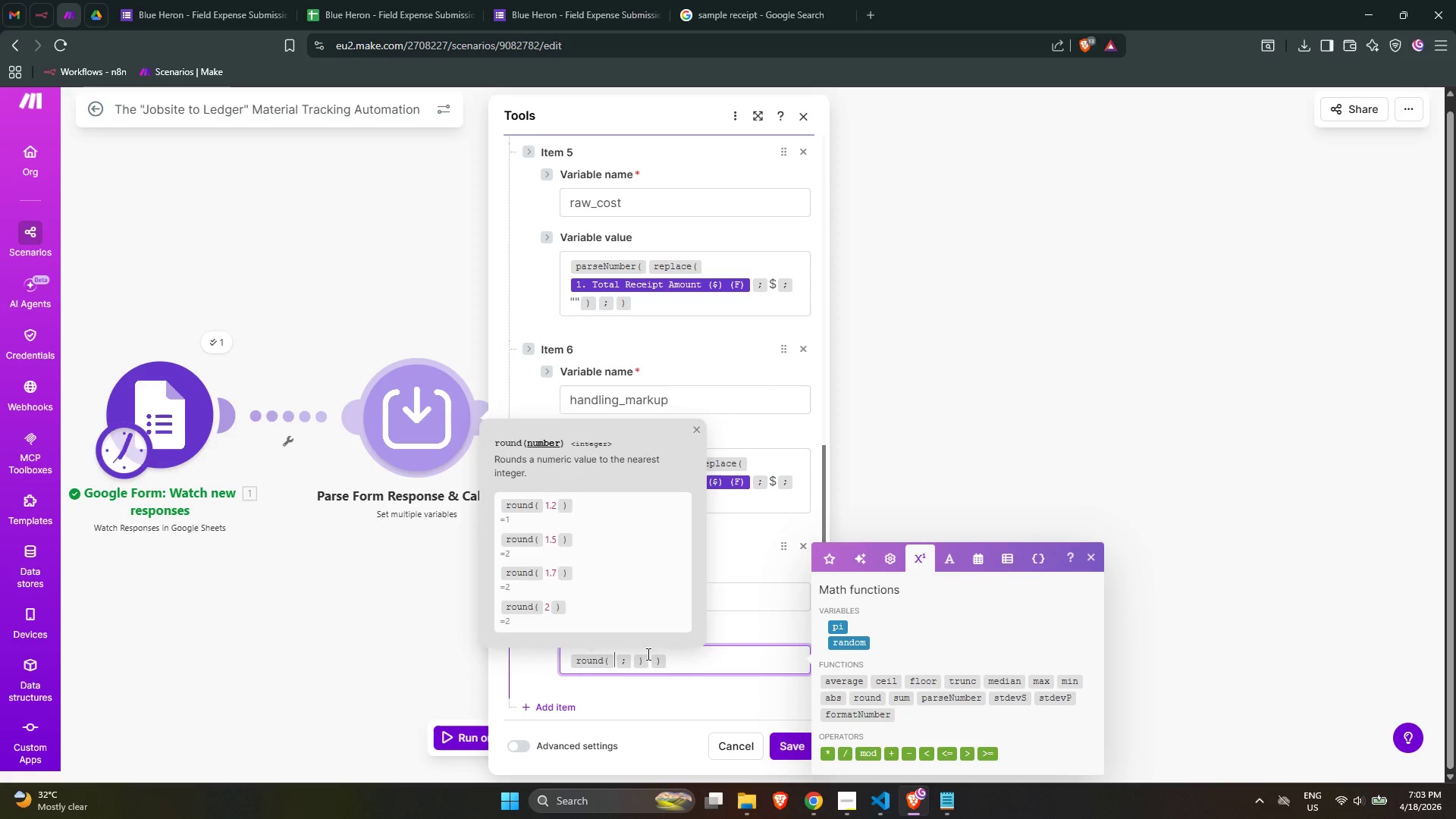 
key(Backspace)
 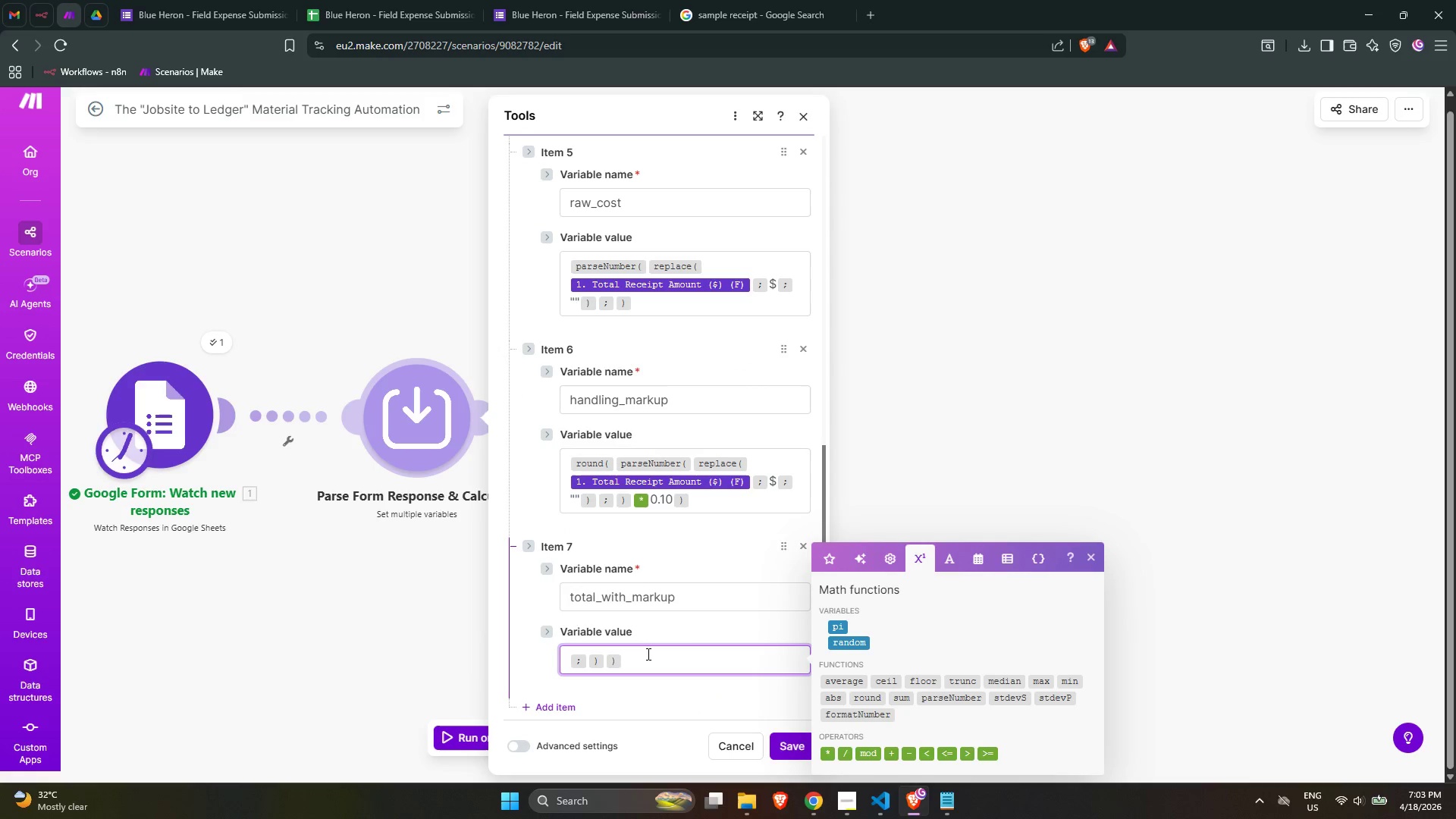 
key(Control+ControlLeft)
 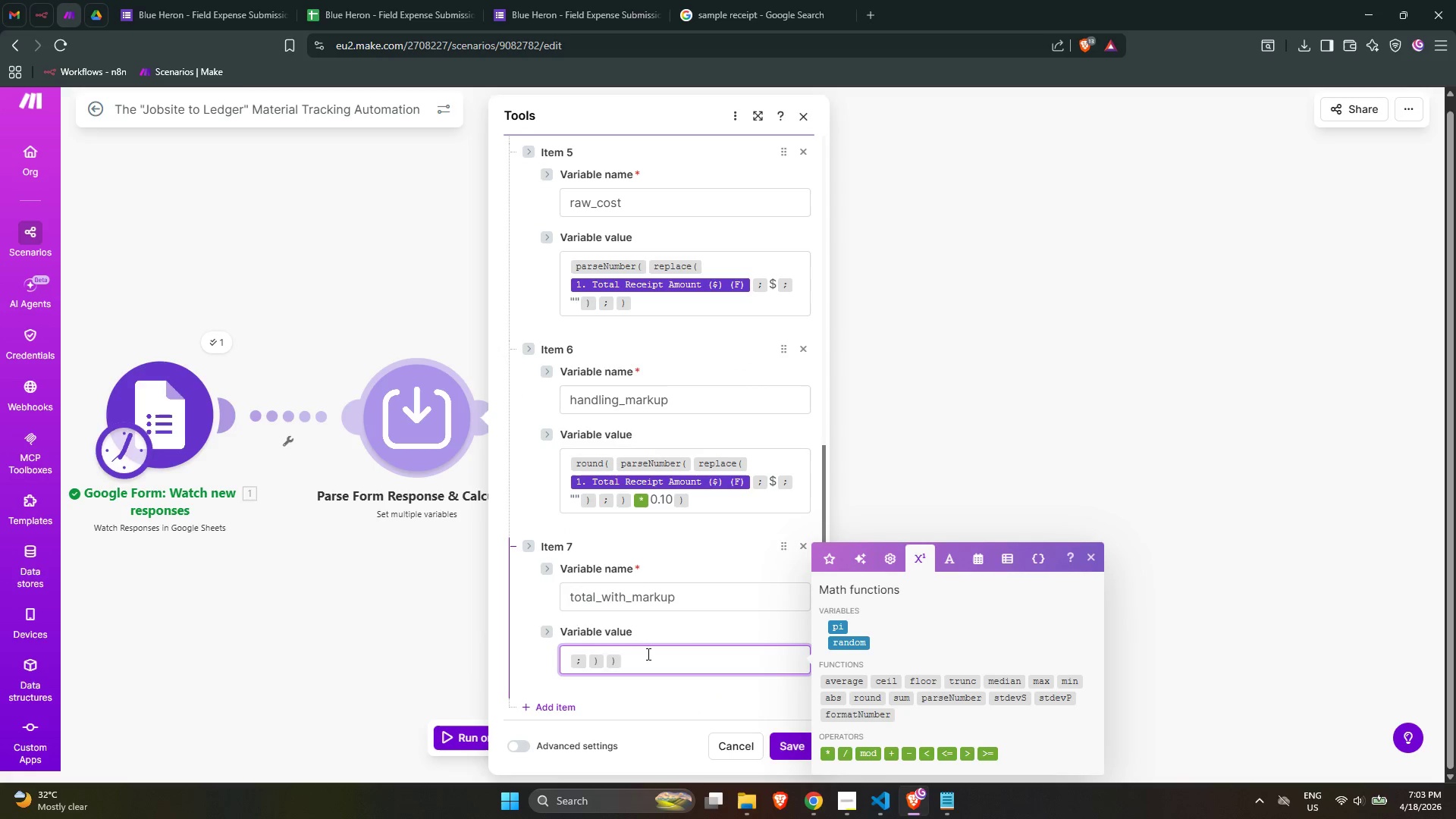 
key(Control+A)
 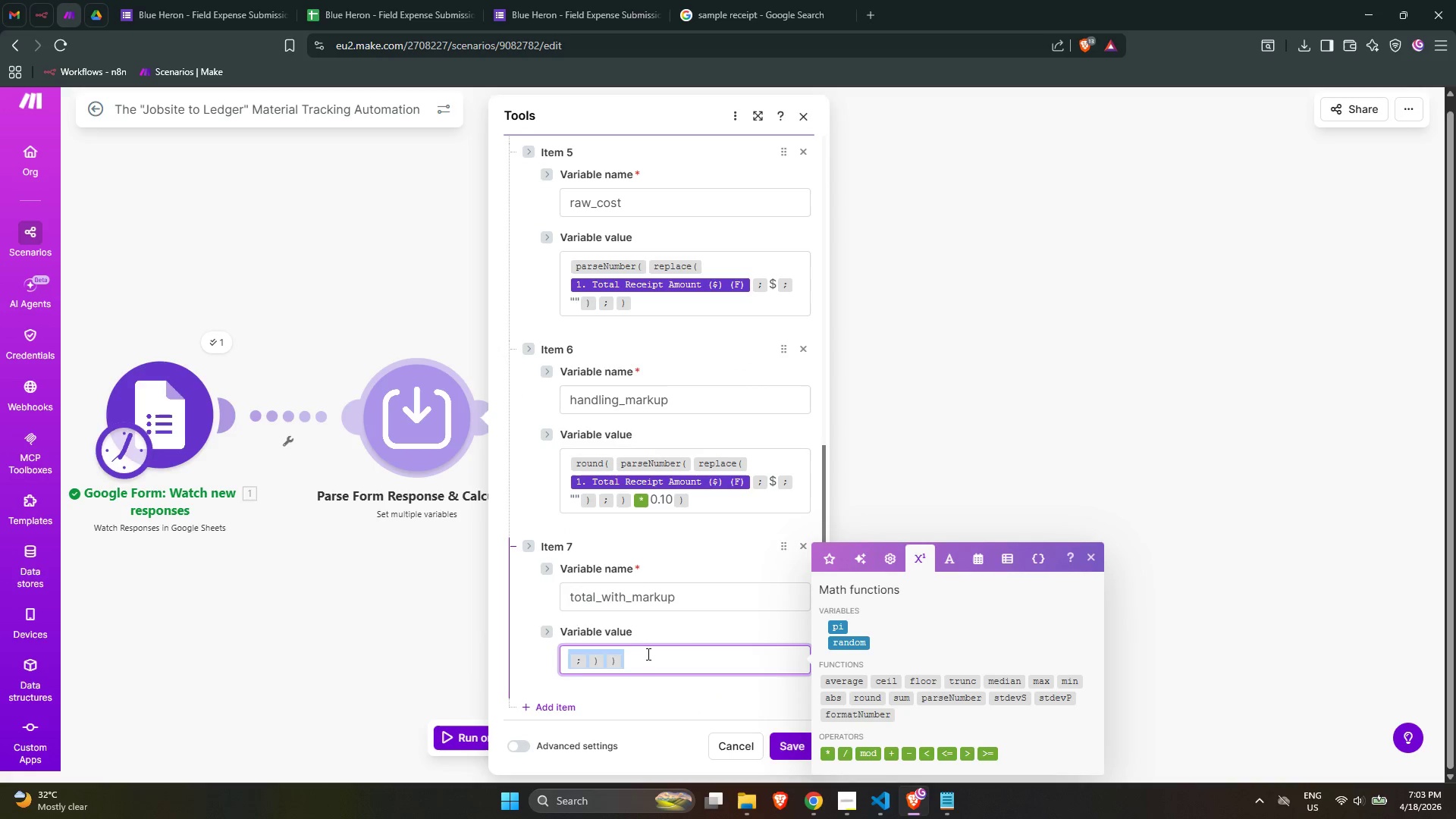 
key(Backspace)
type(/round)
 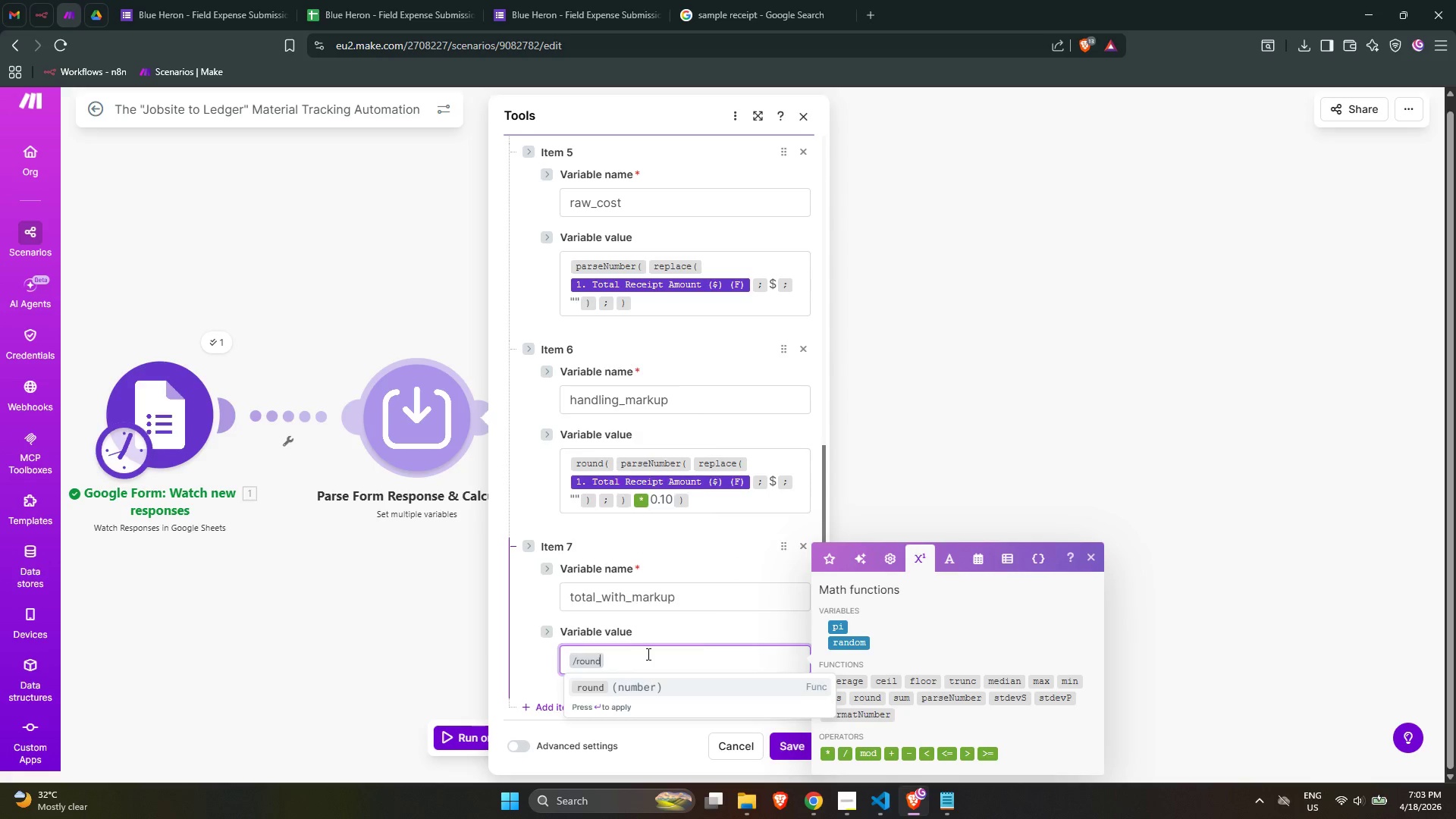 
key(Enter)
 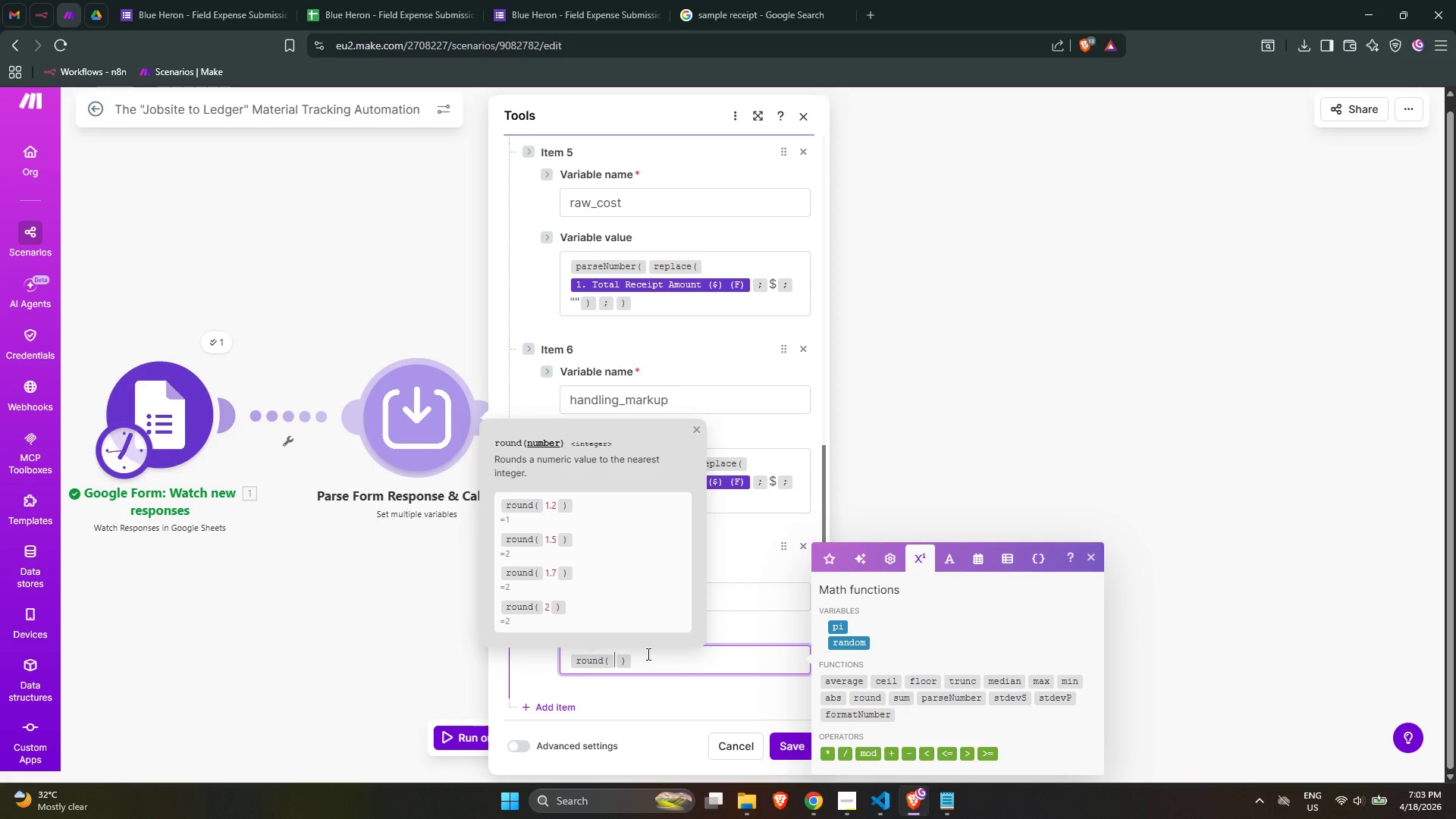 
type(/pa)
 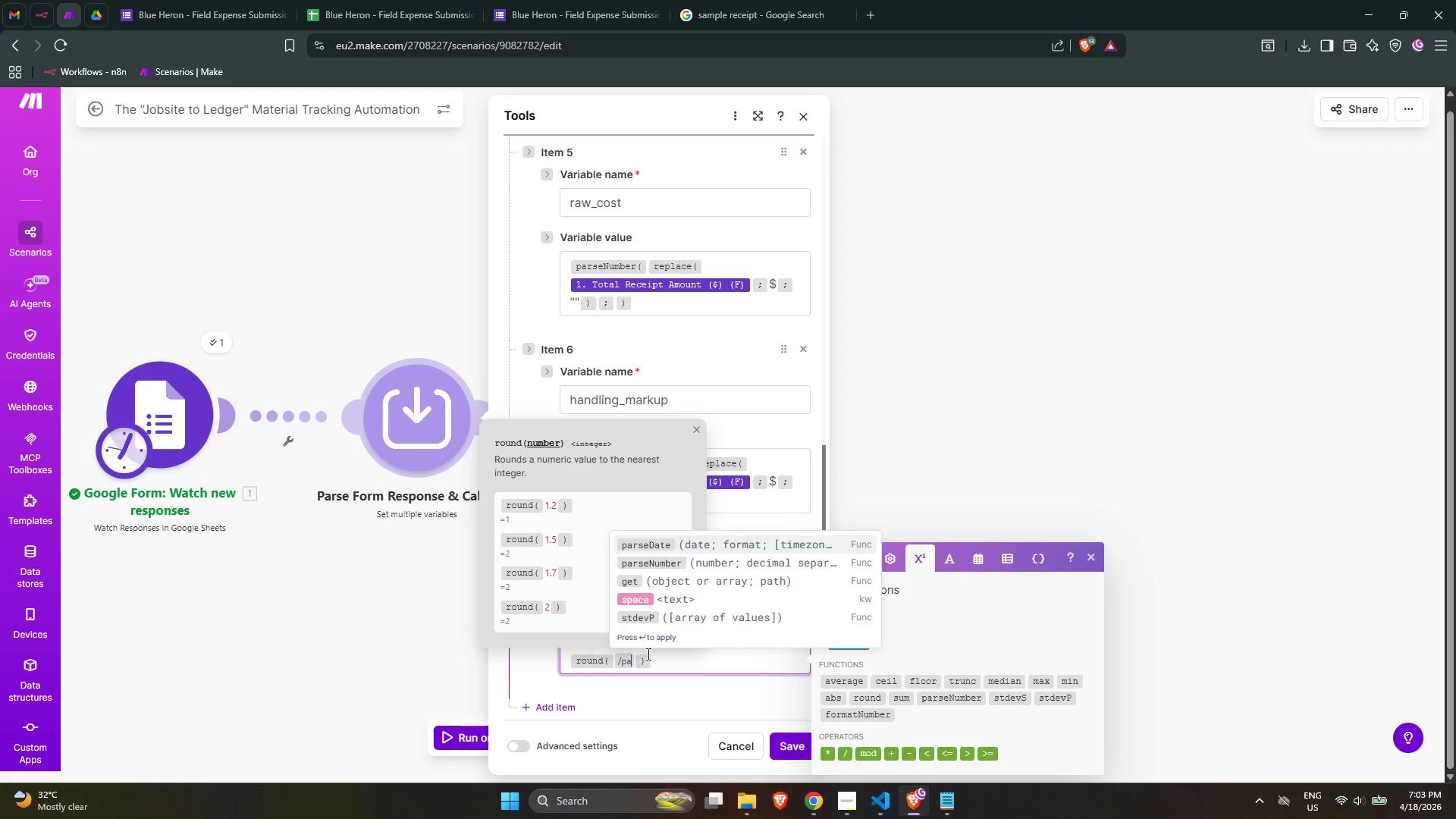 
key(ArrowDown)
 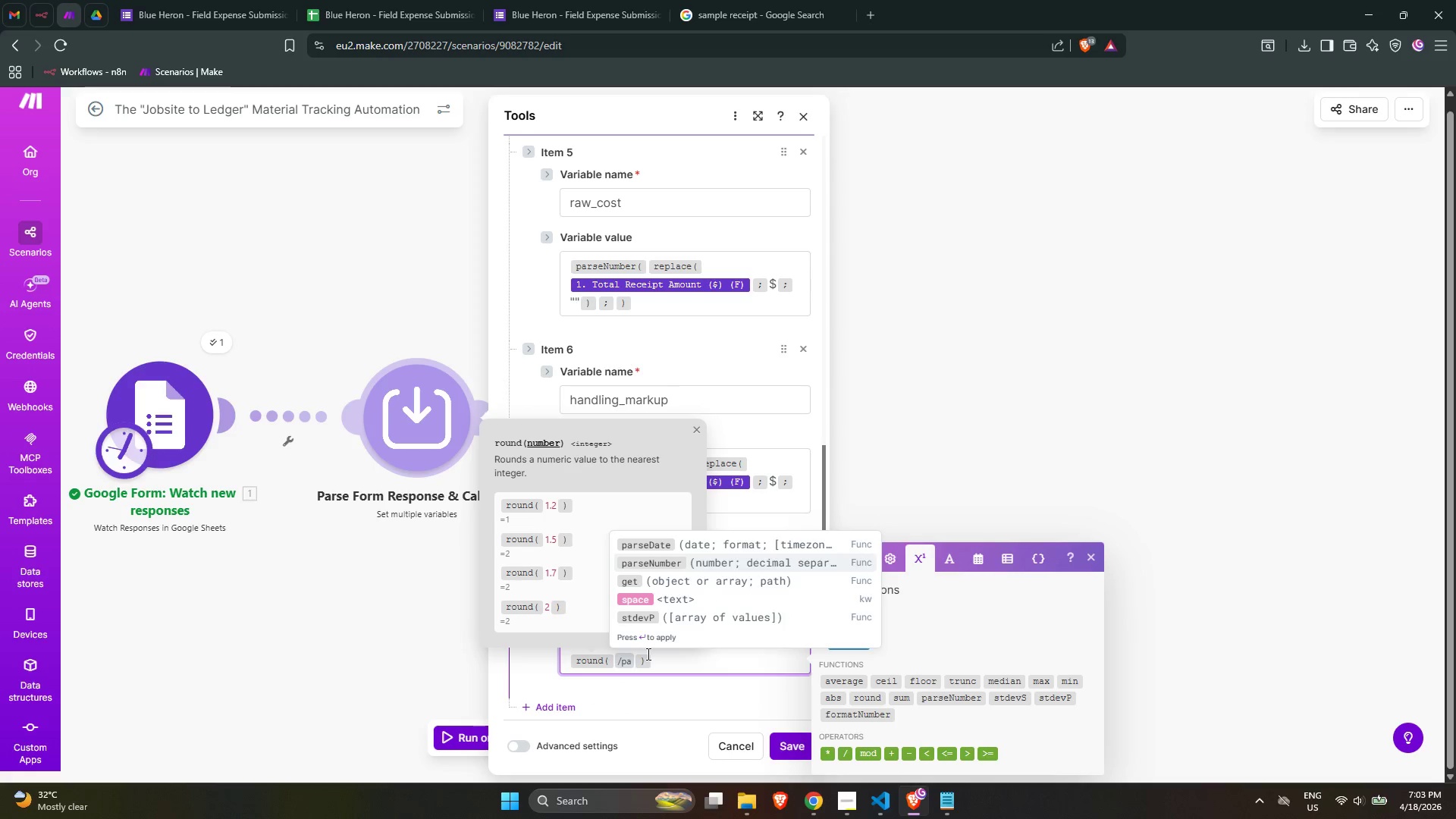 
key(Backslash)
 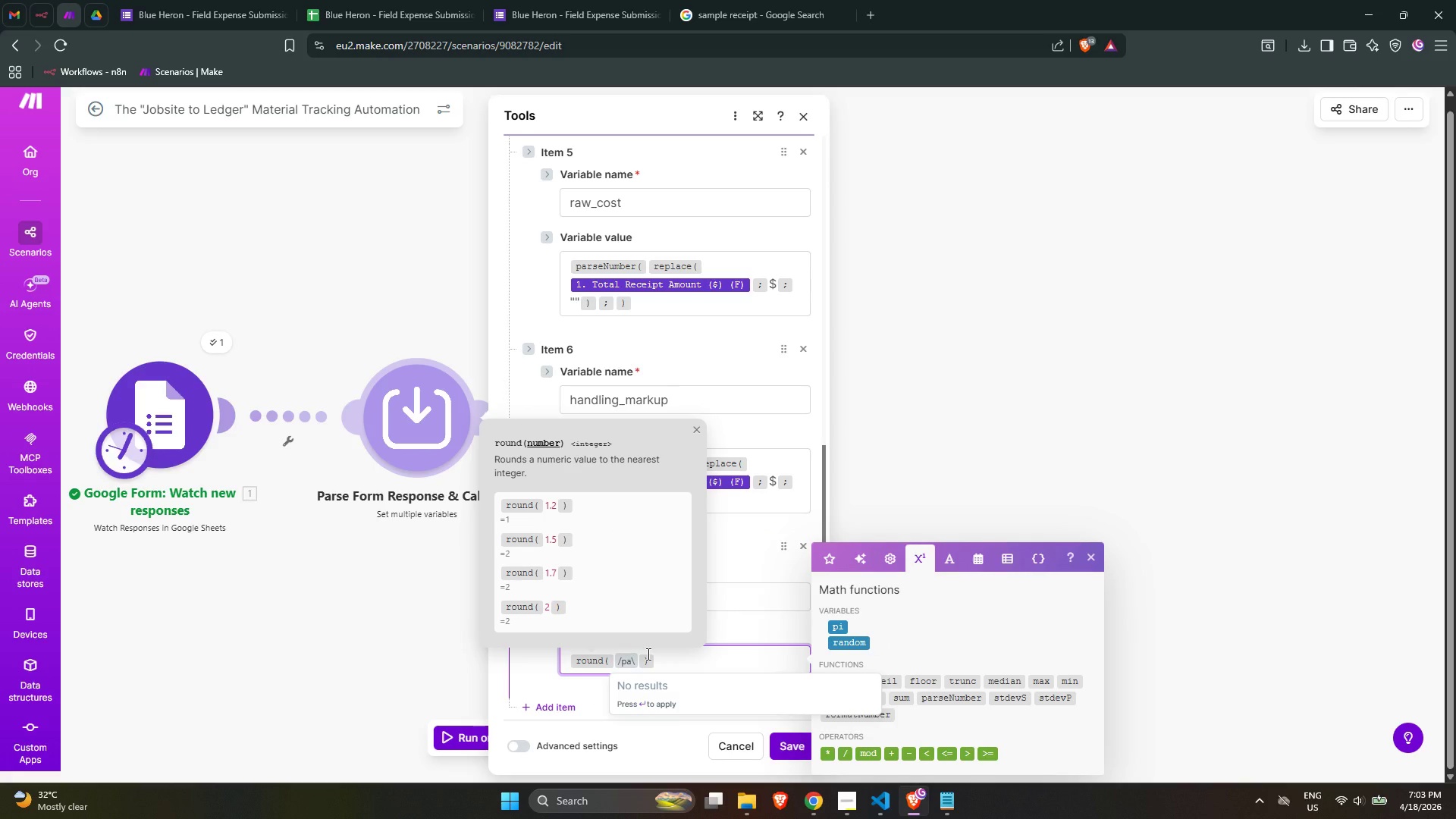 
key(Backspace)
 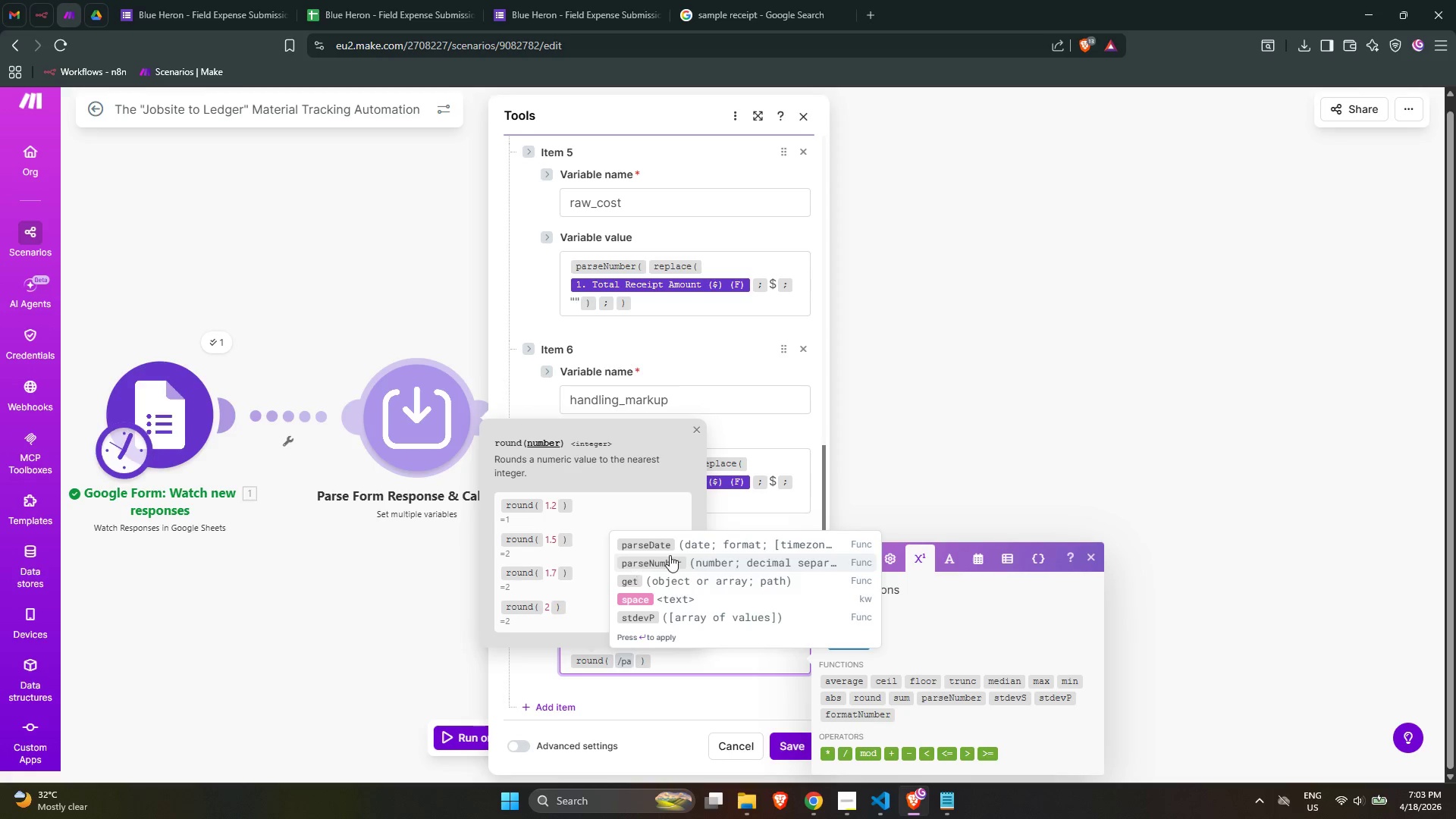 
left_click([673, 555])
 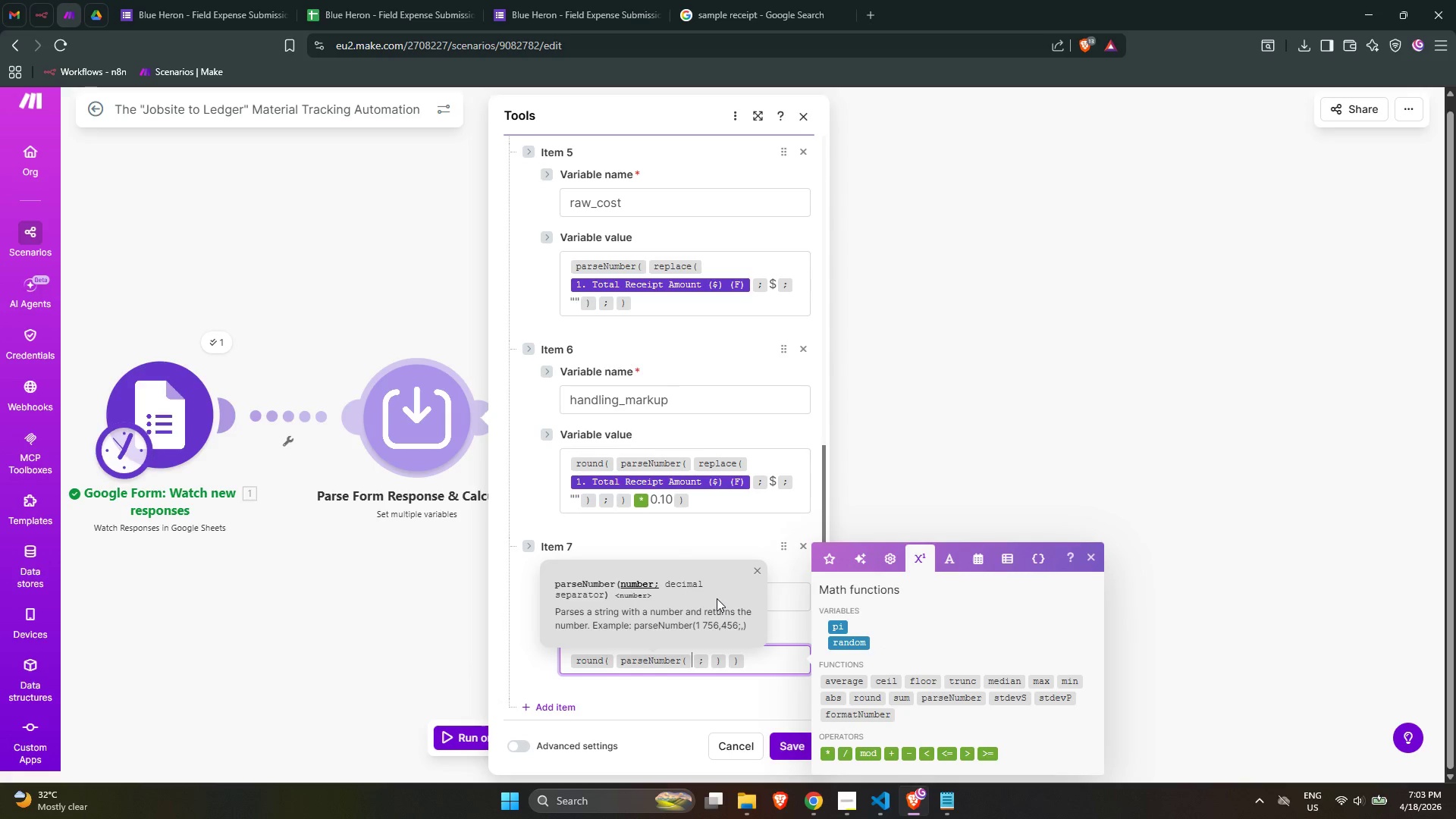 
type(/repl)
 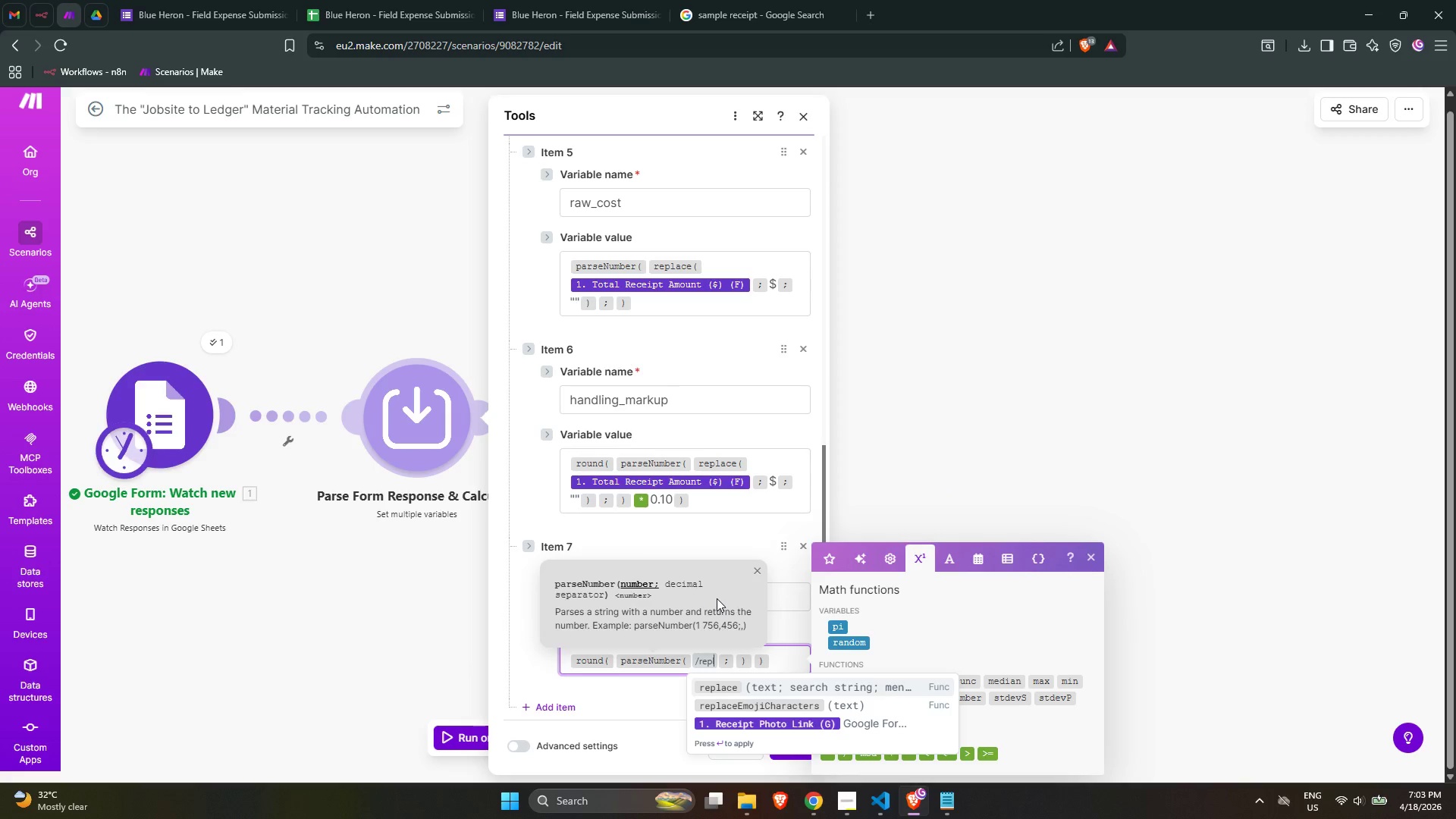 
key(Enter)
 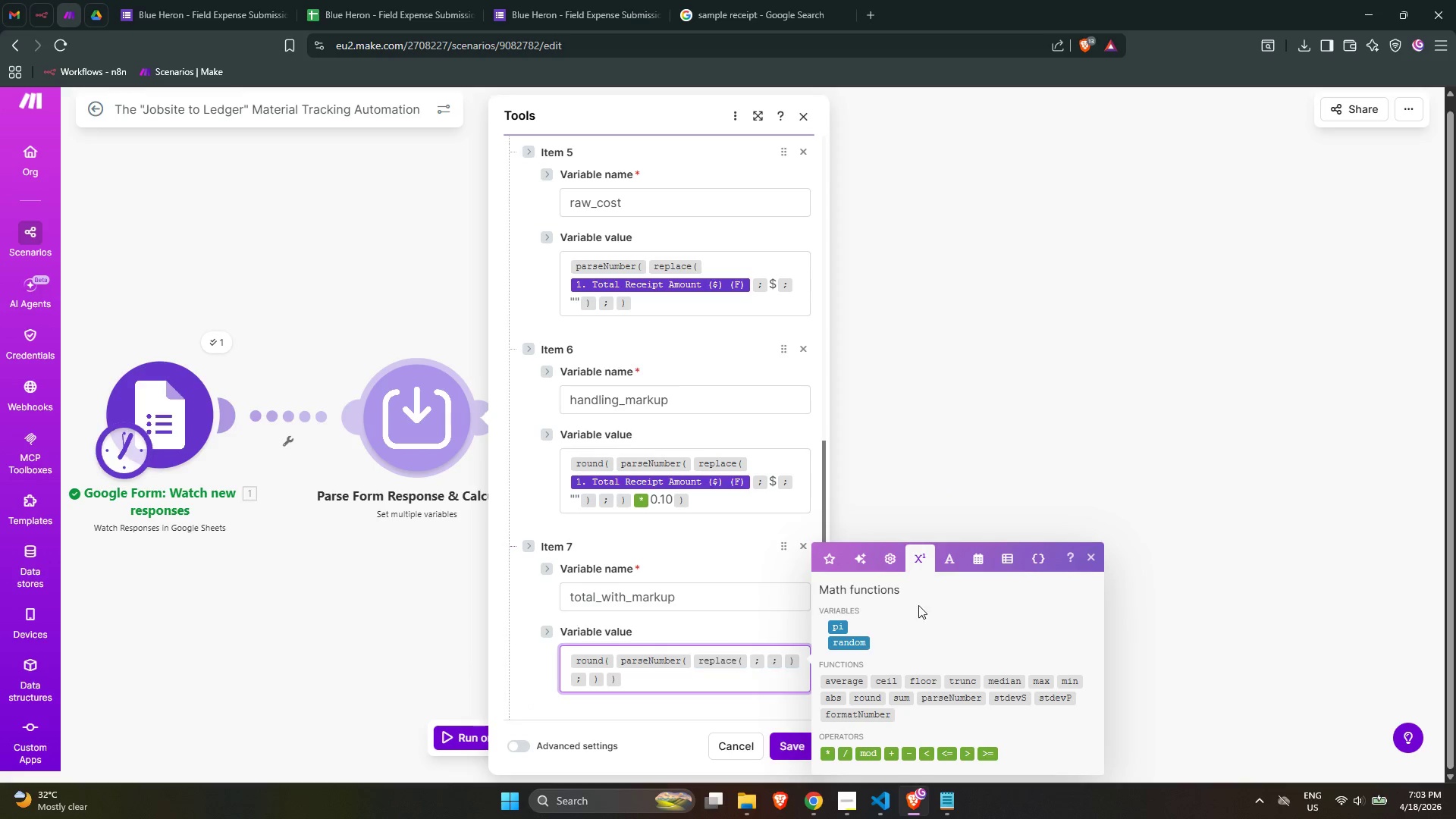 
wait(5.42)
 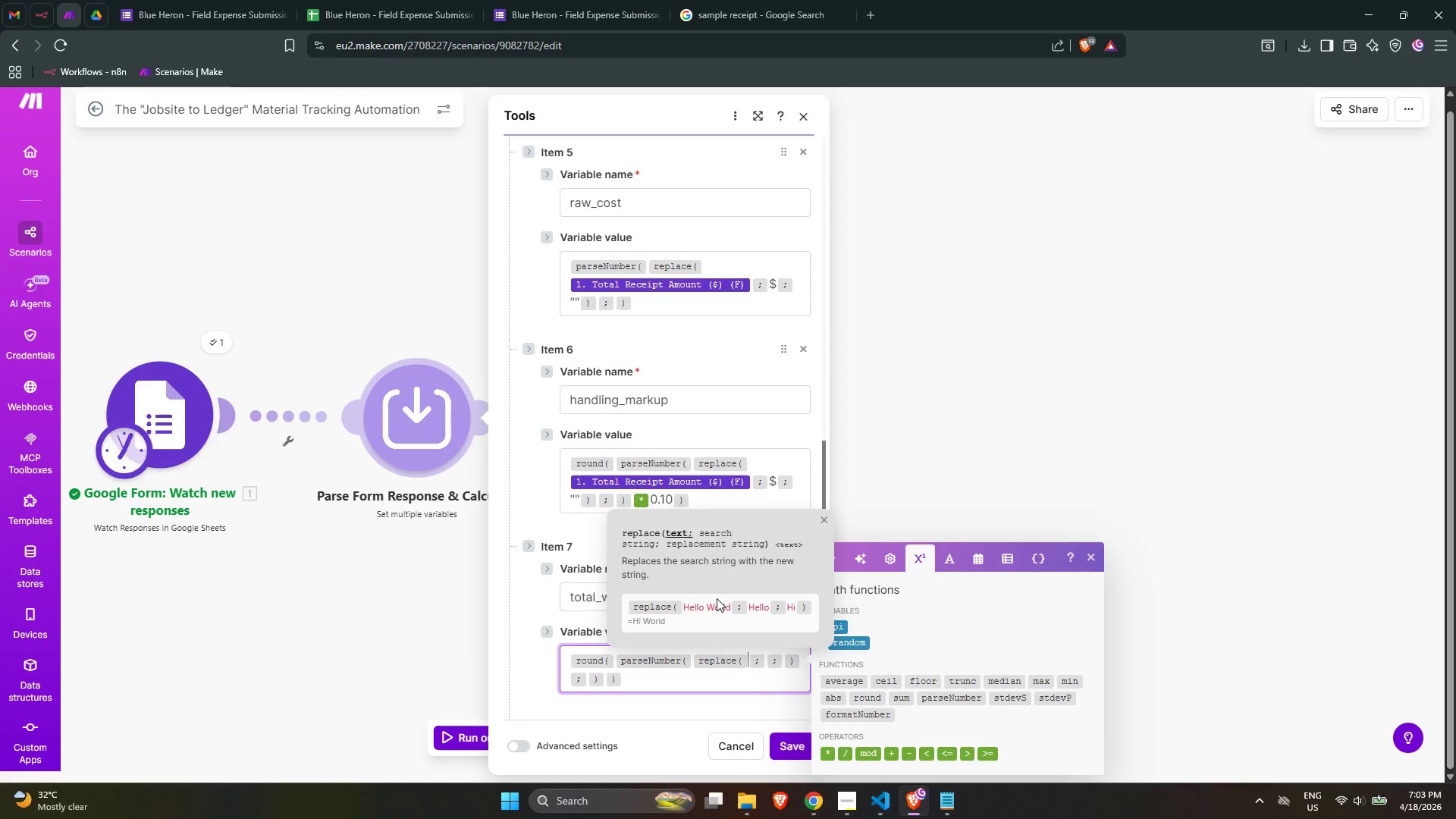 
left_click([836, 559])
 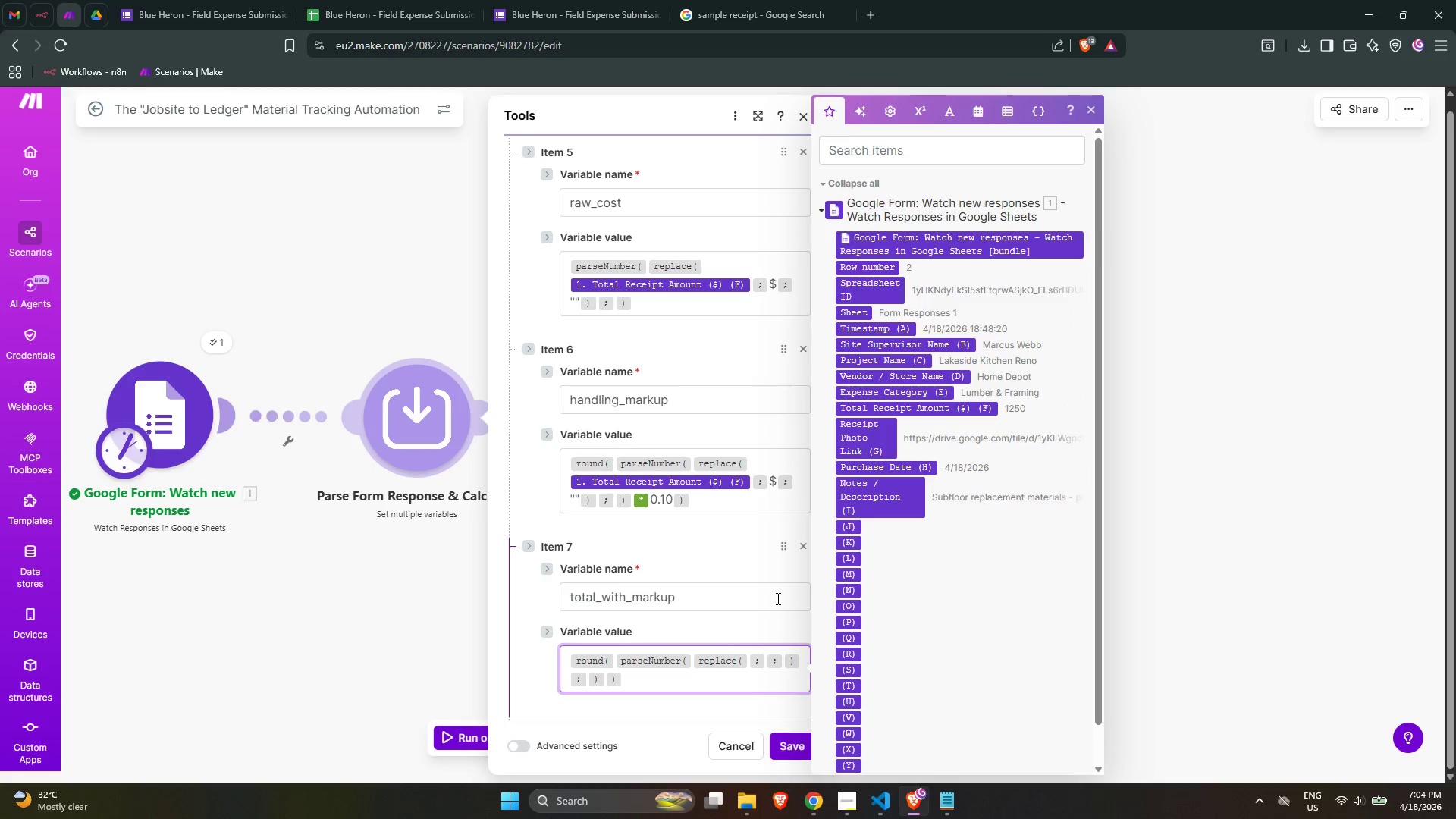 
wait(13.19)
 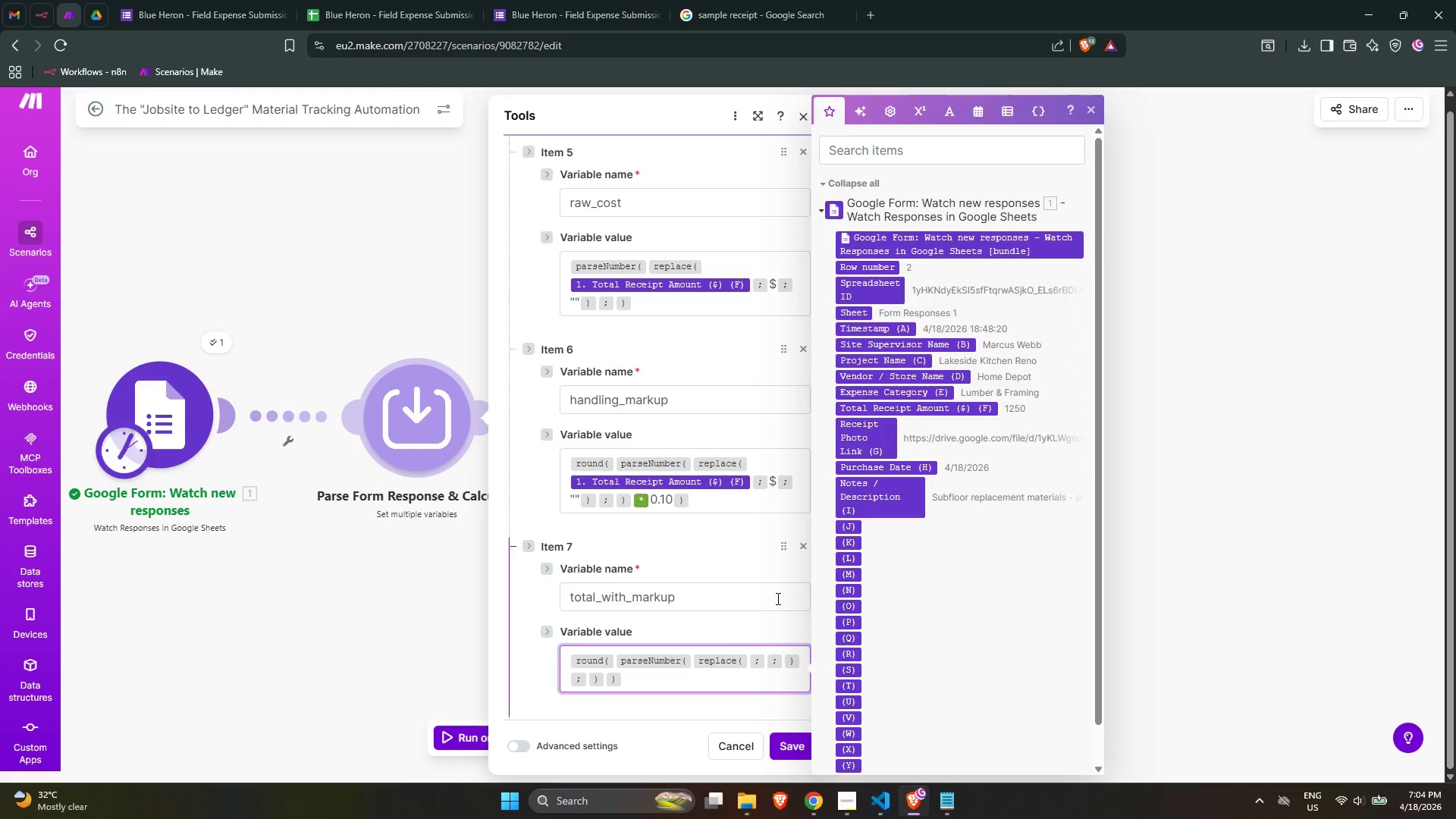 
left_click([927, 408])
 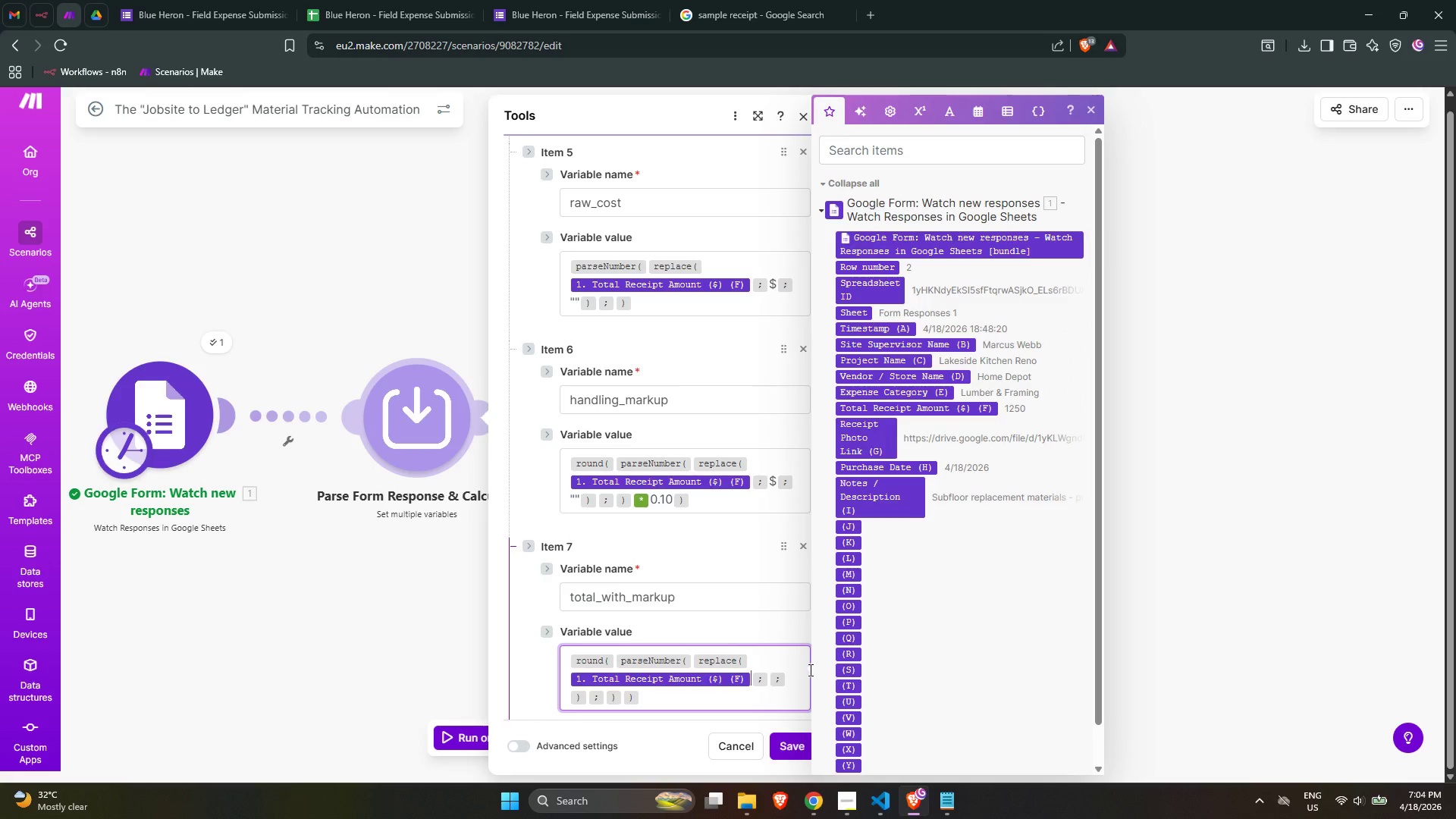 
key(ArrowRight)
 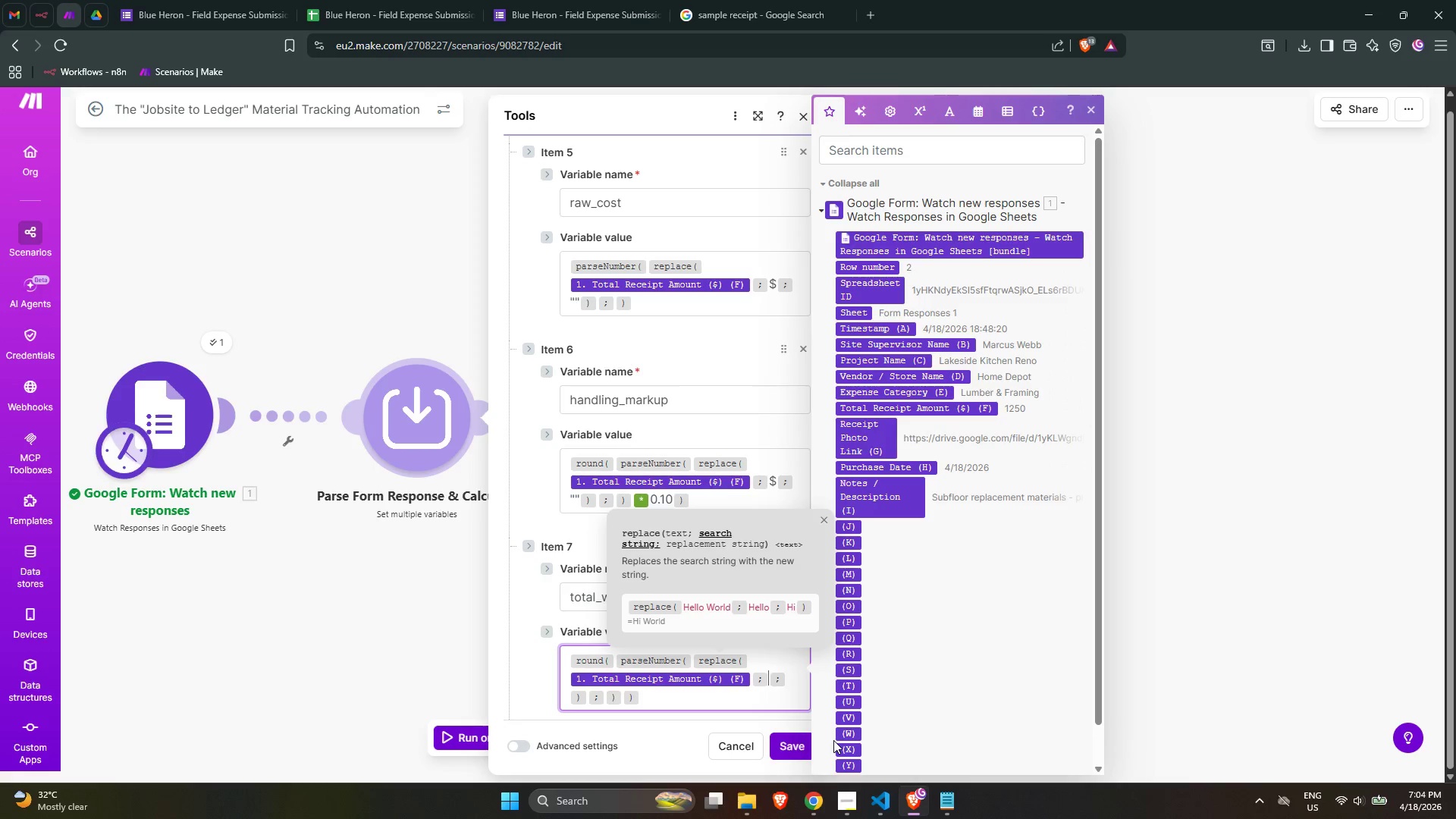 
wait(12.12)
 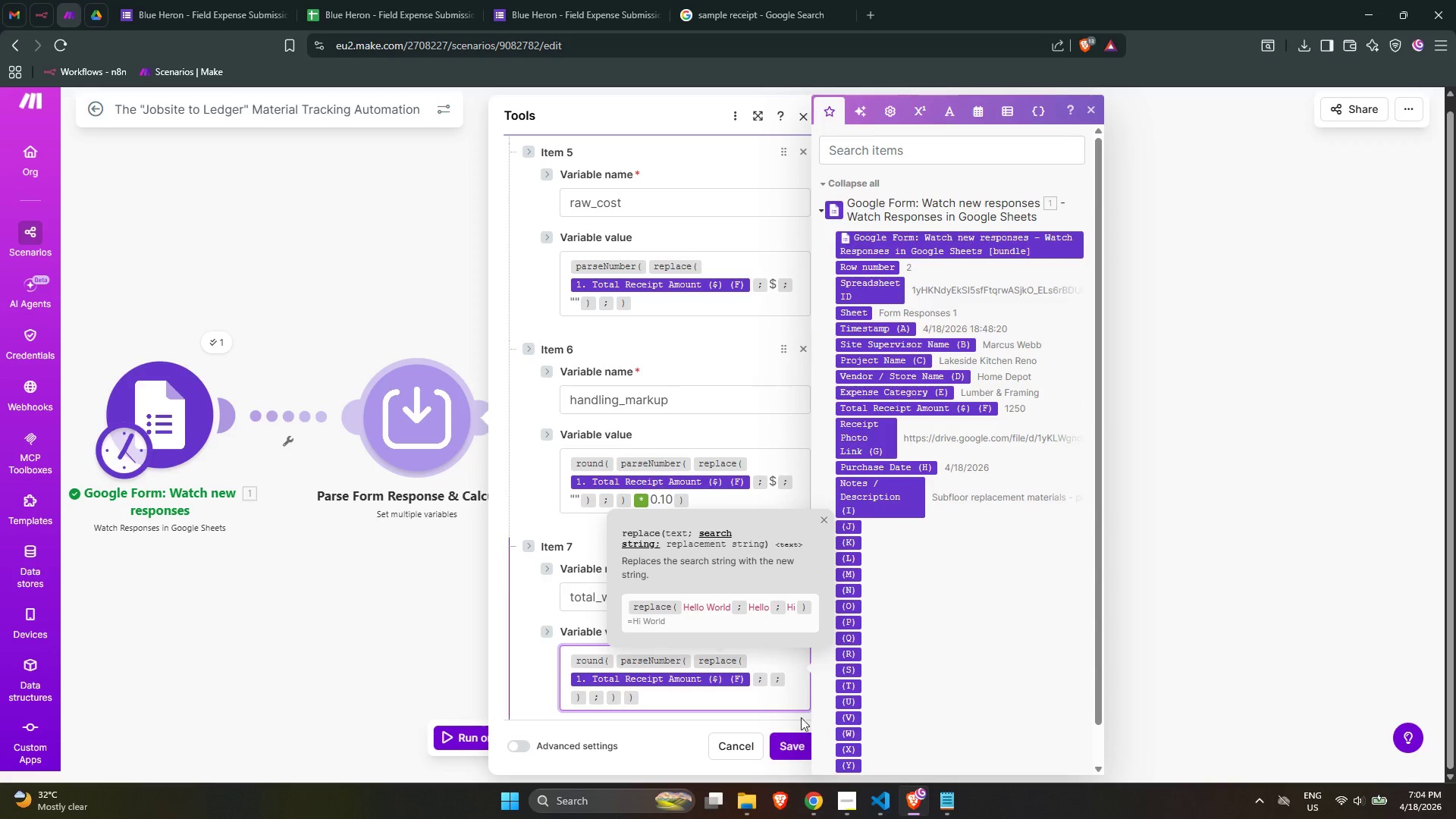 
key(Shift+4)
 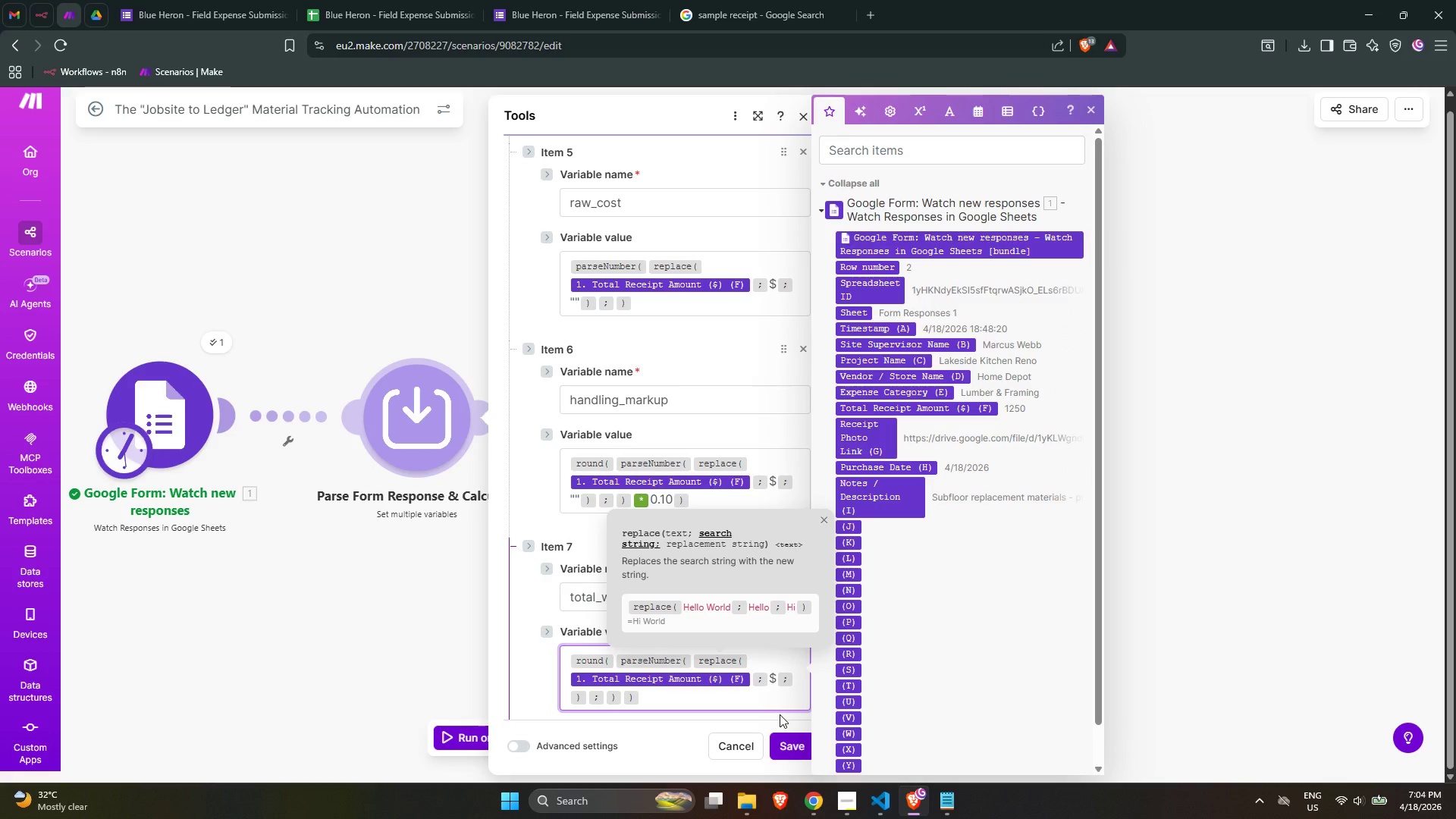 
key(ArrowRight)
 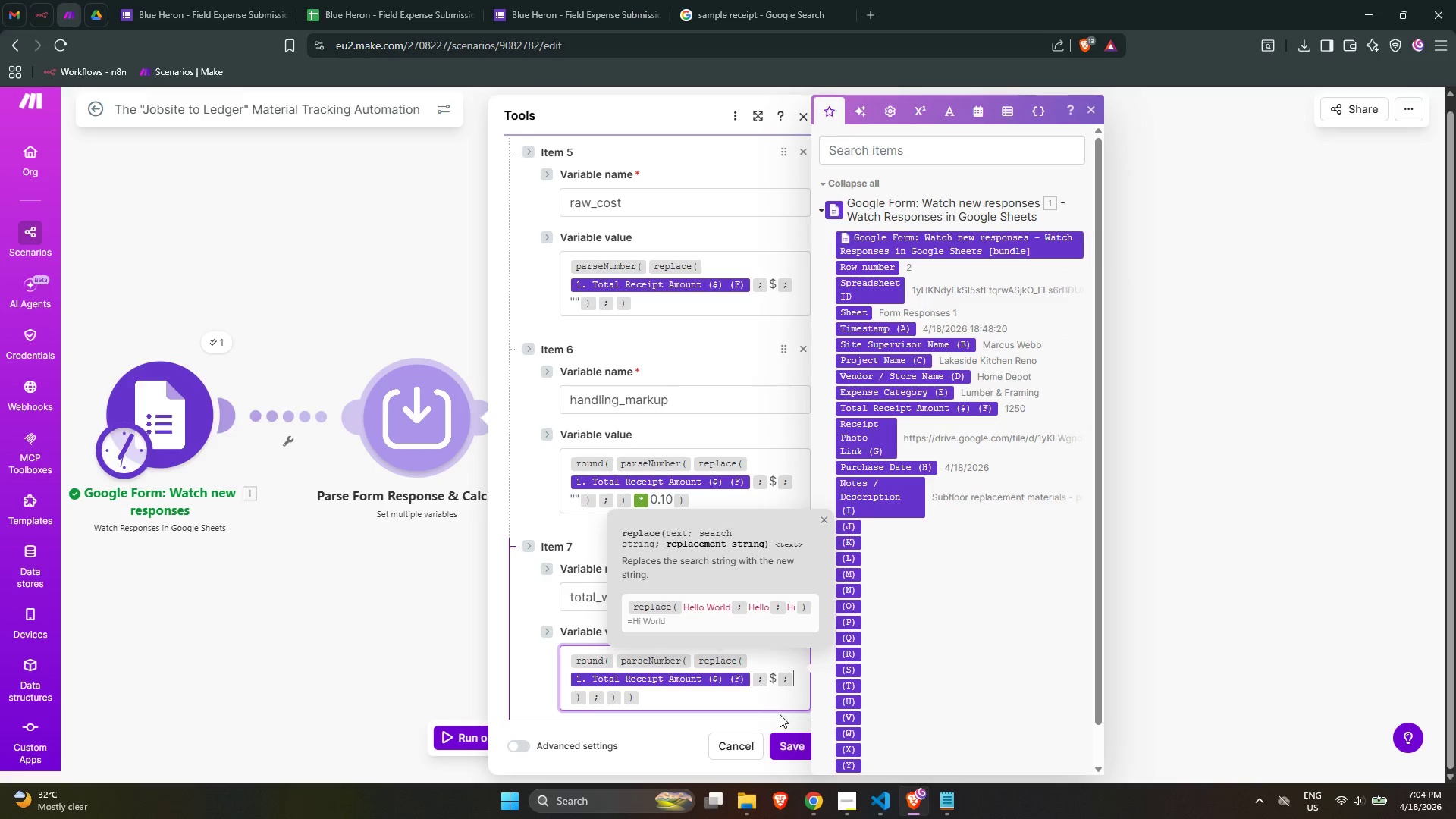 
key(Shift+Quote)
 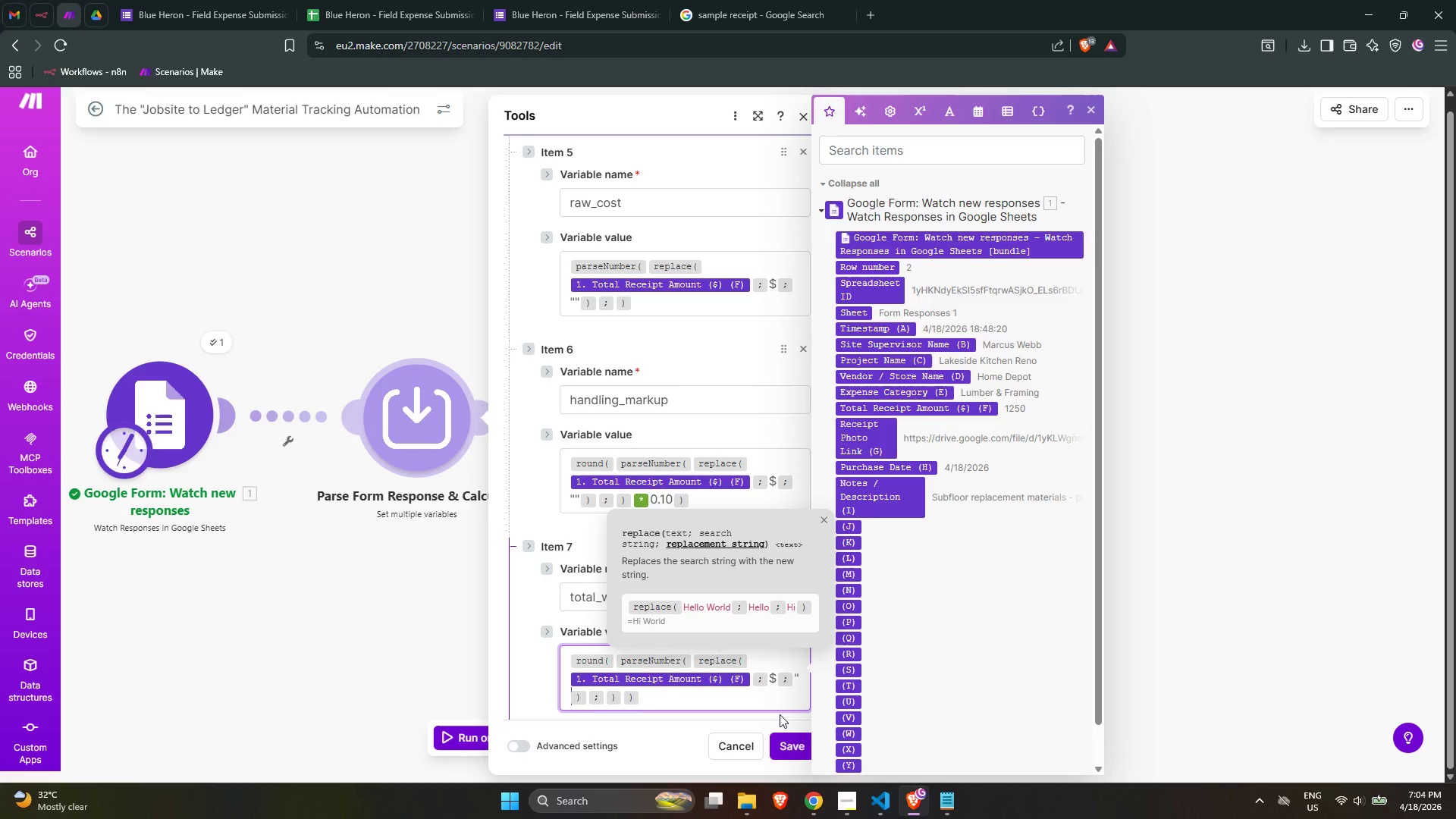 
key(Shift+Quote)
 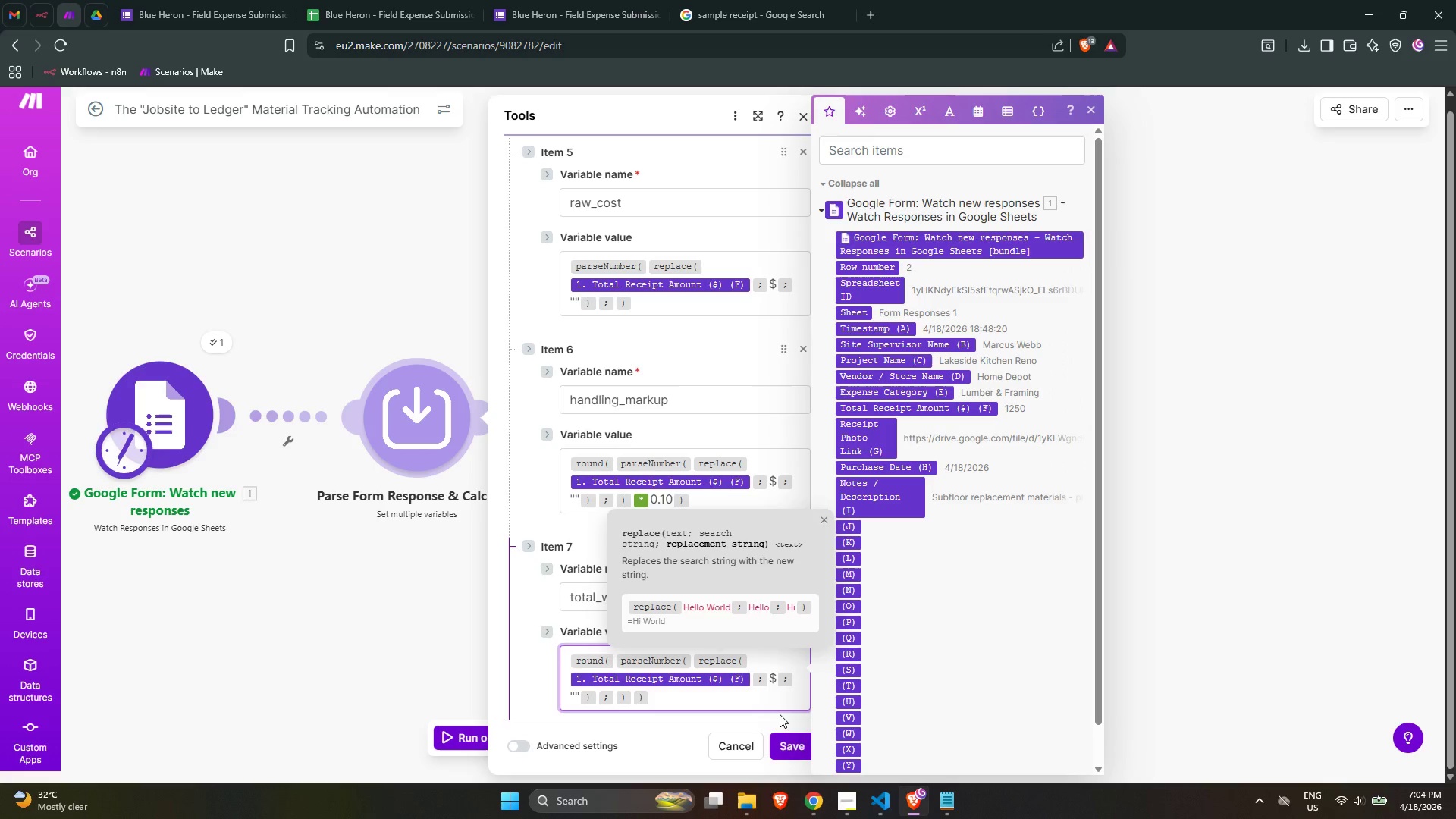 
key(ArrowRight)
 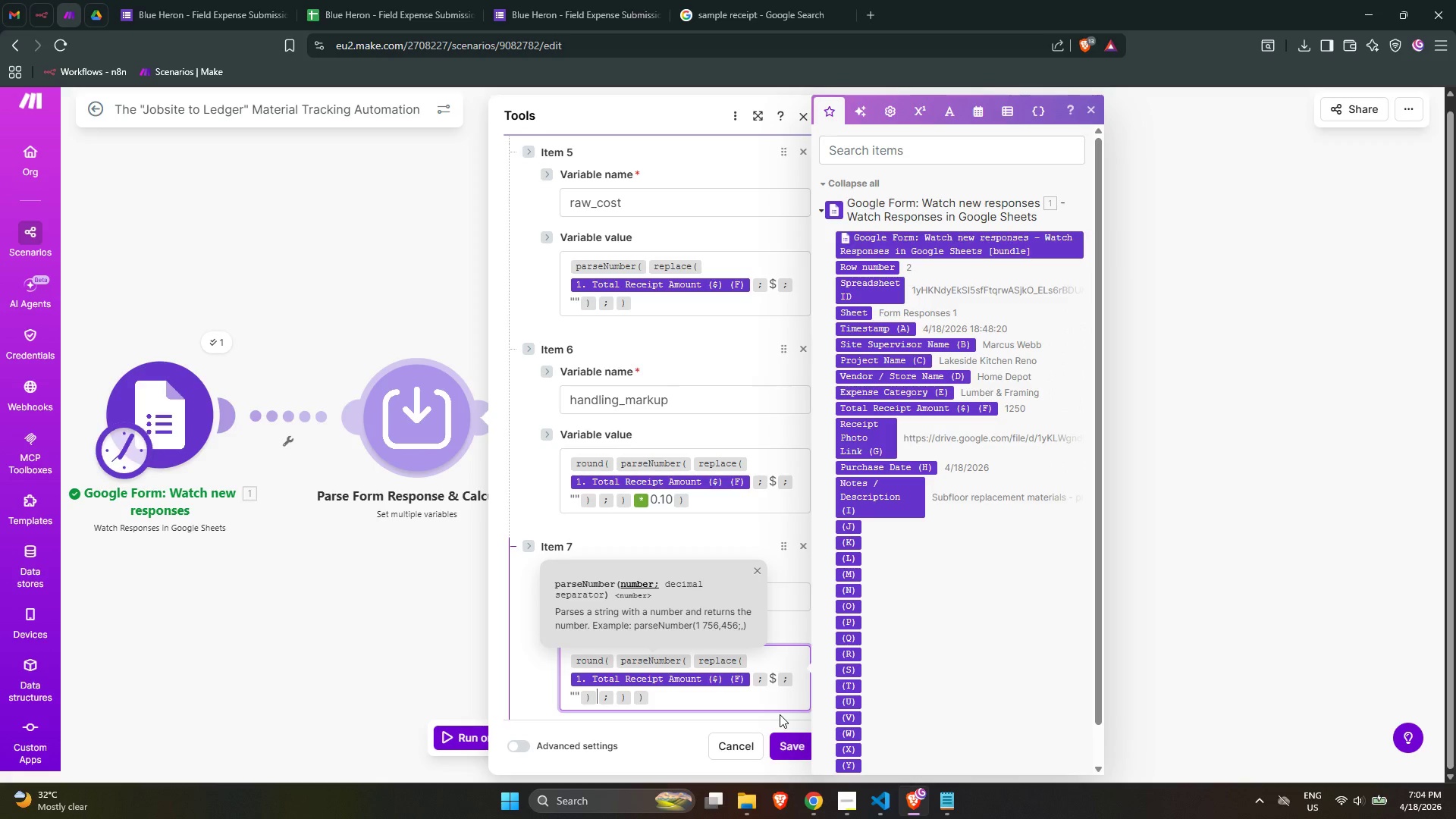 
key(ArrowRight)
 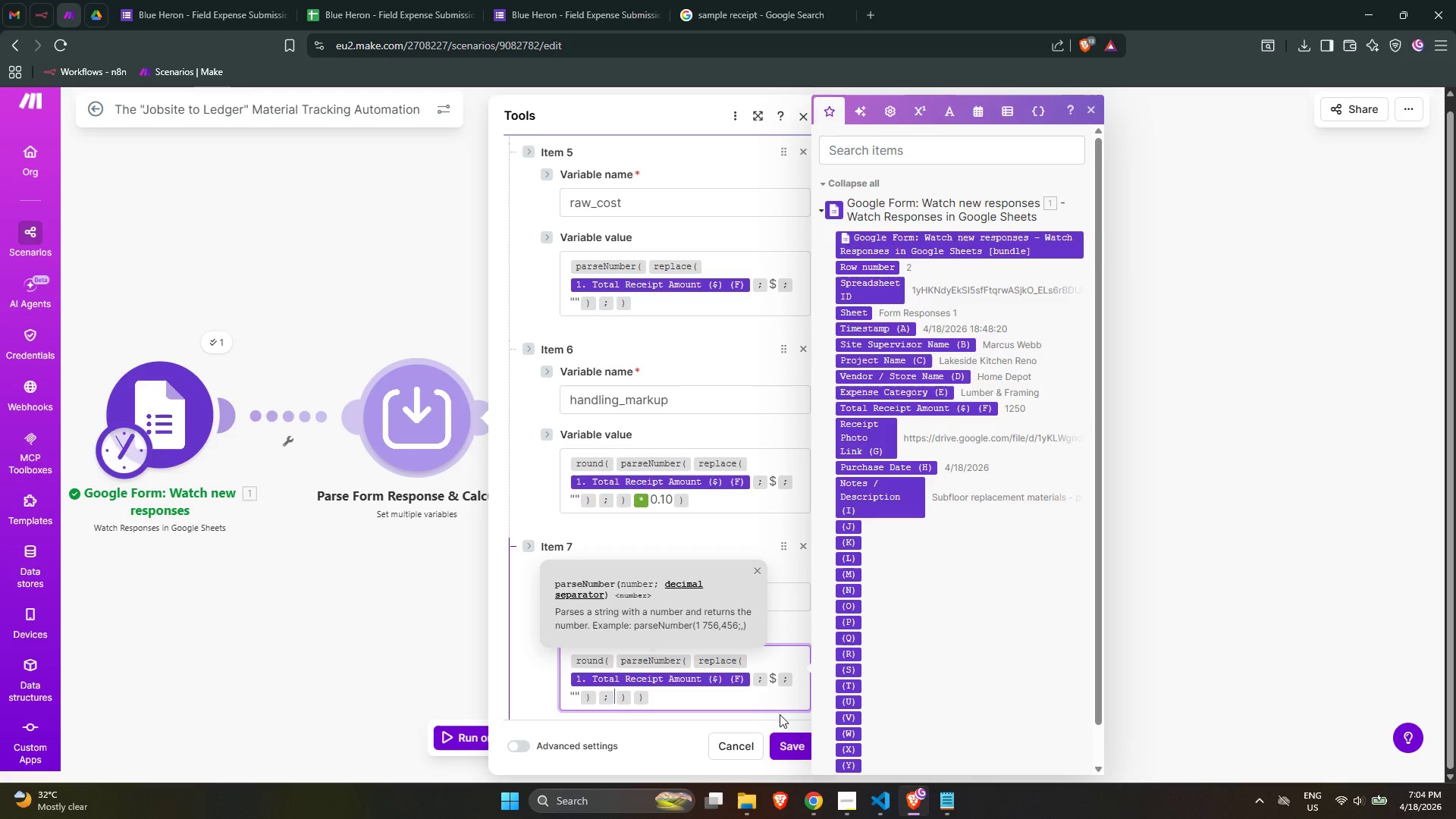 
wait(20.91)
 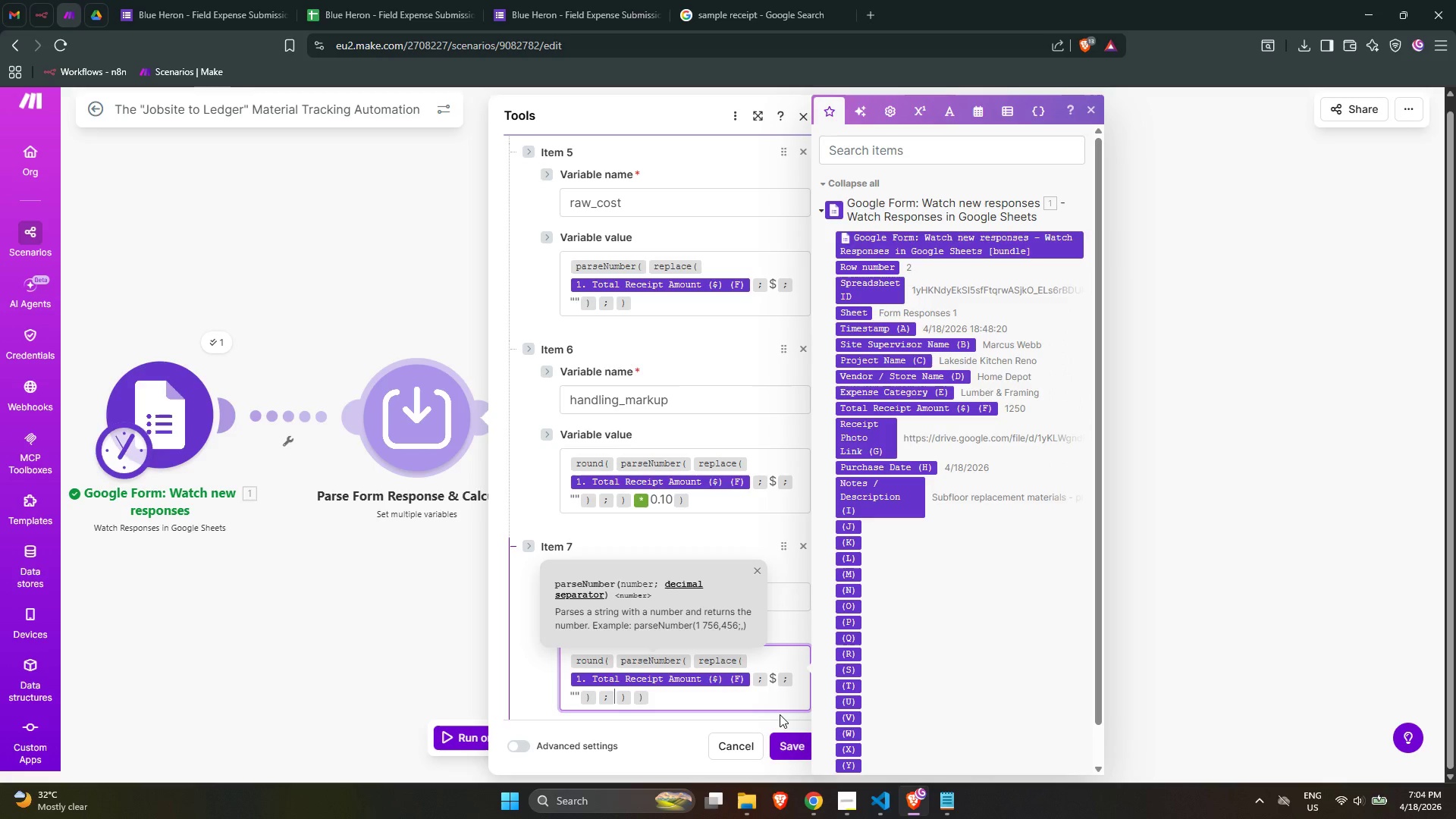 
key(ArrowRight)
 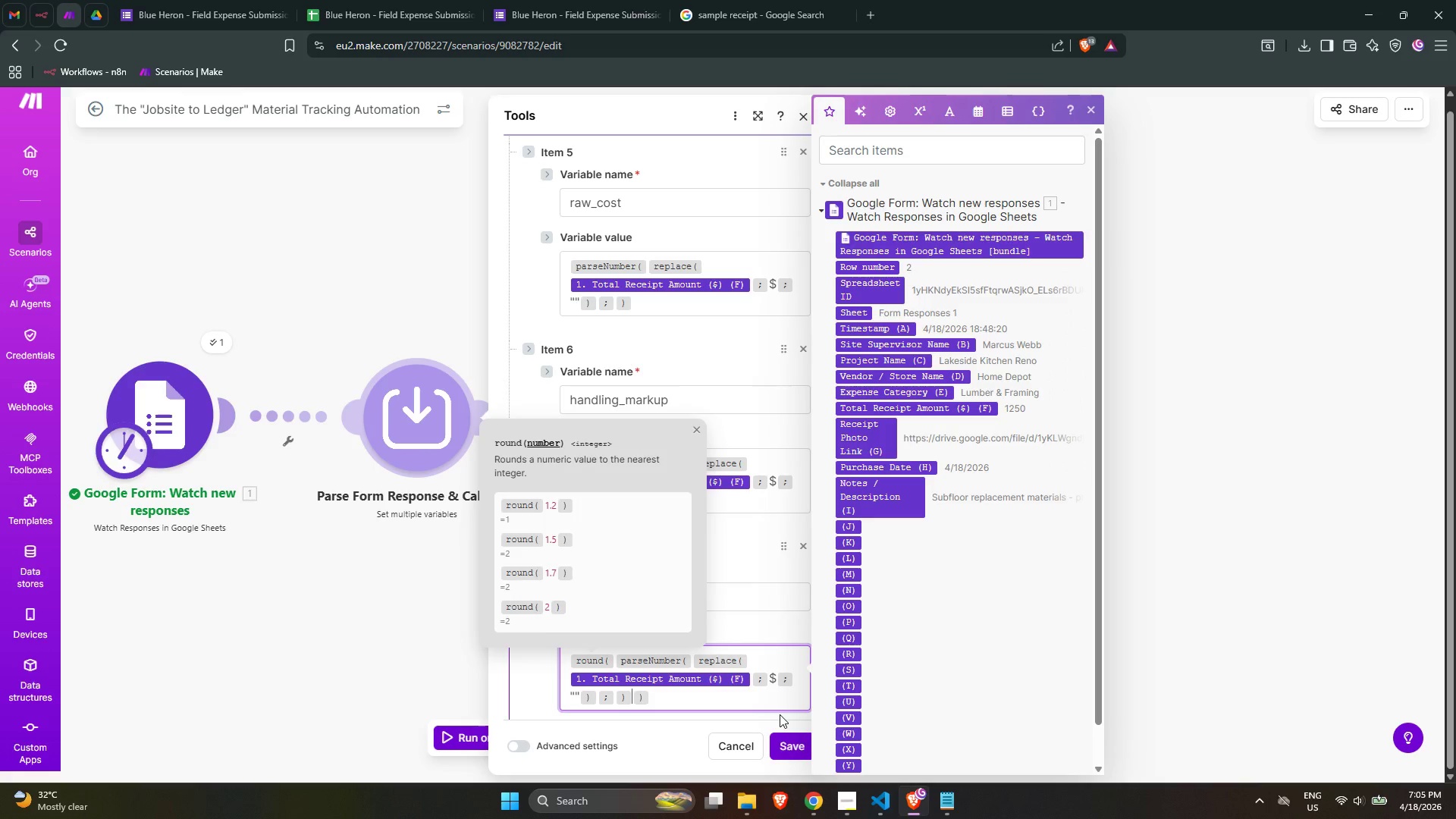 
key(ArrowLeft)
 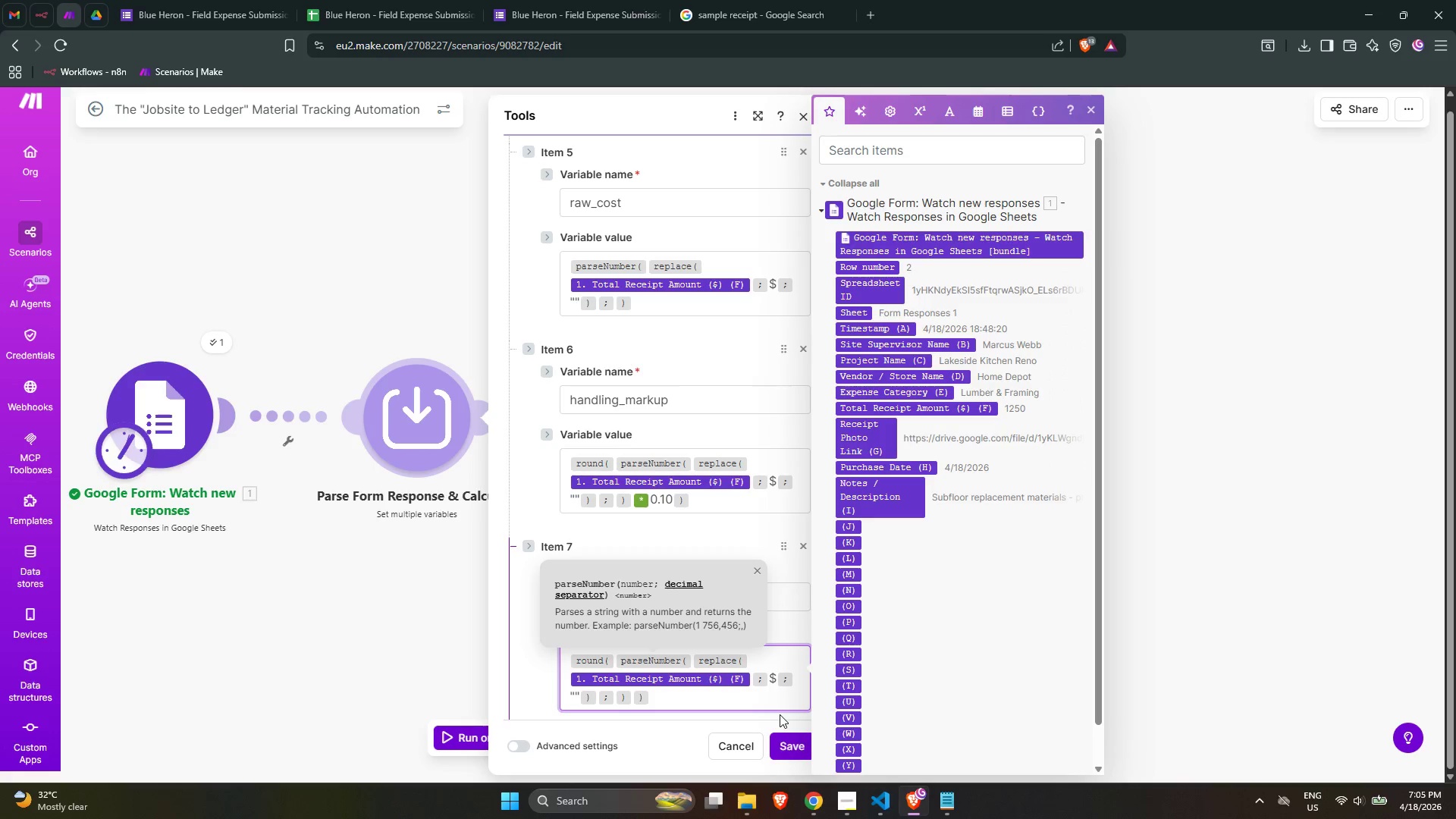 
key(ArrowRight)
 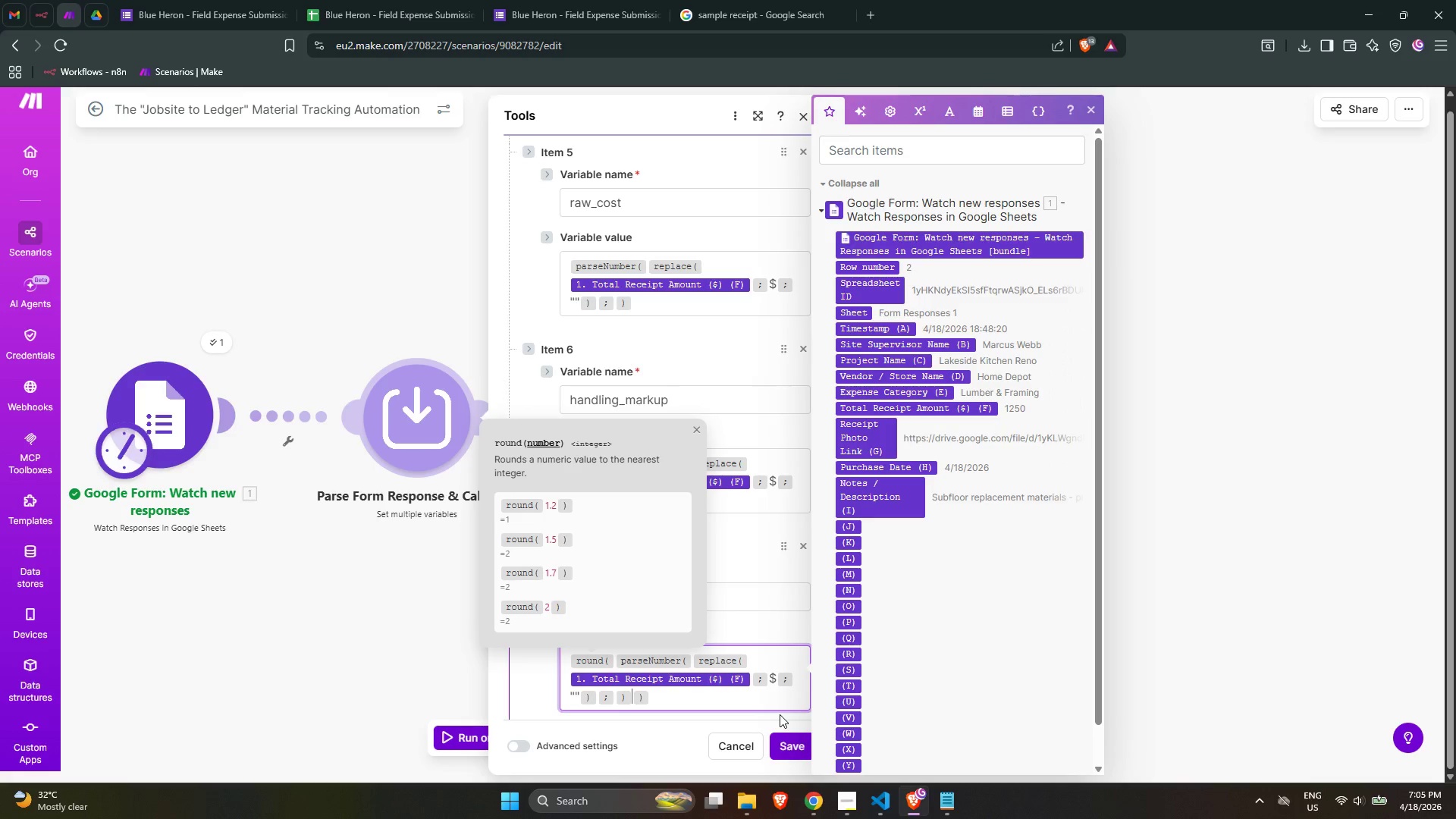 
key(ArrowRight)
 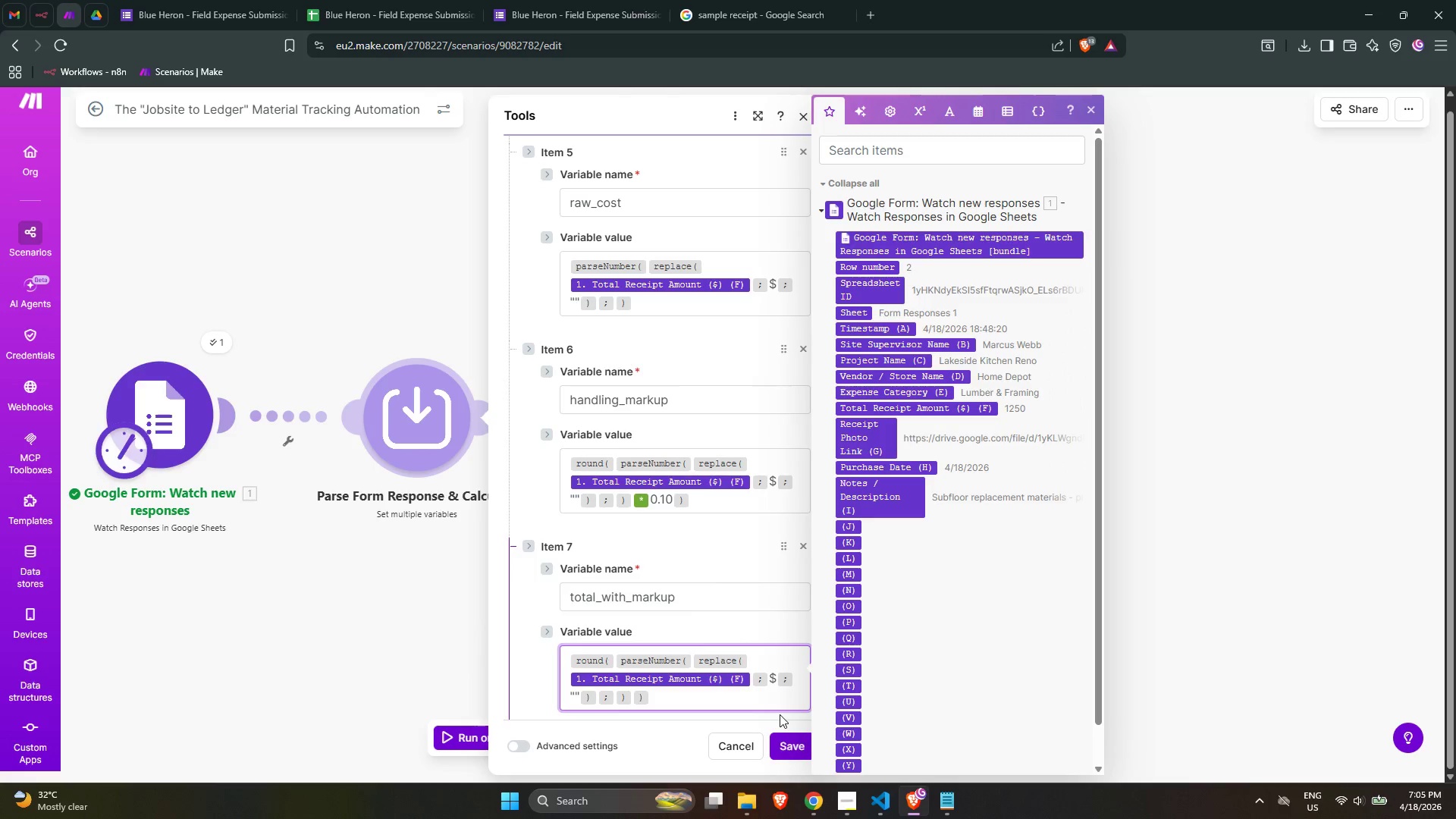 
key(ArrowLeft)
 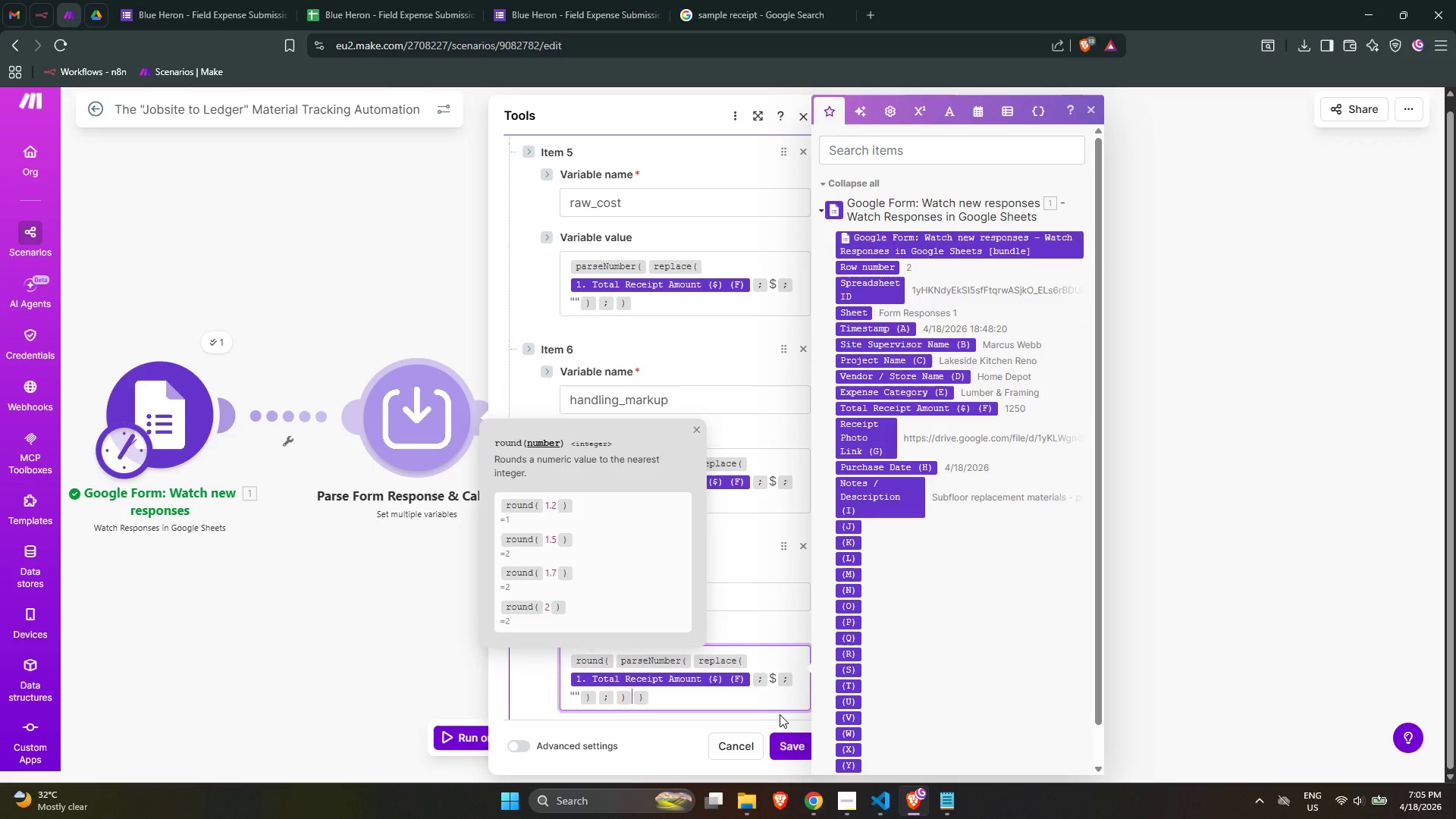 
key(ArrowRight)
 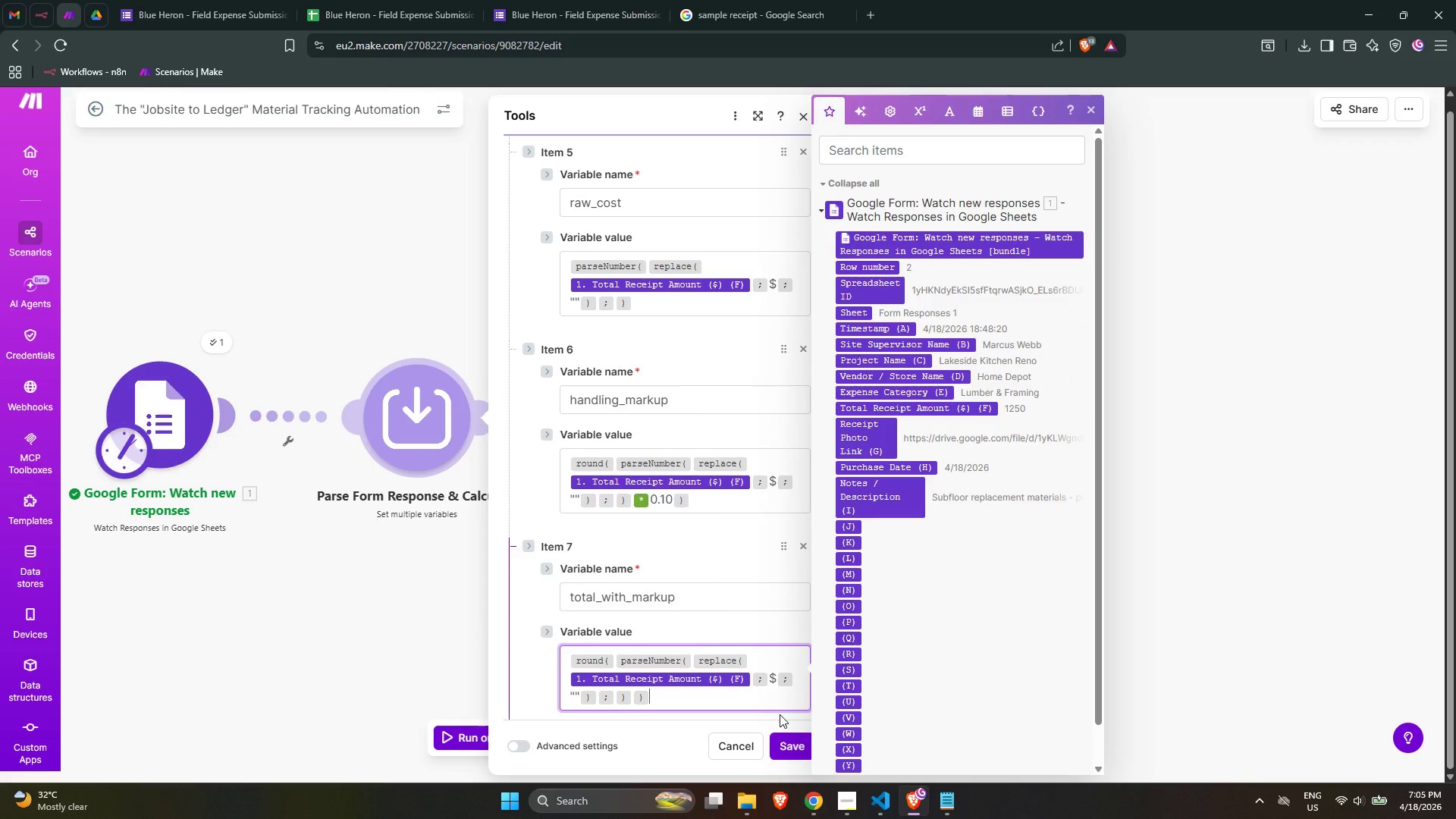 
key(ArrowLeft)
 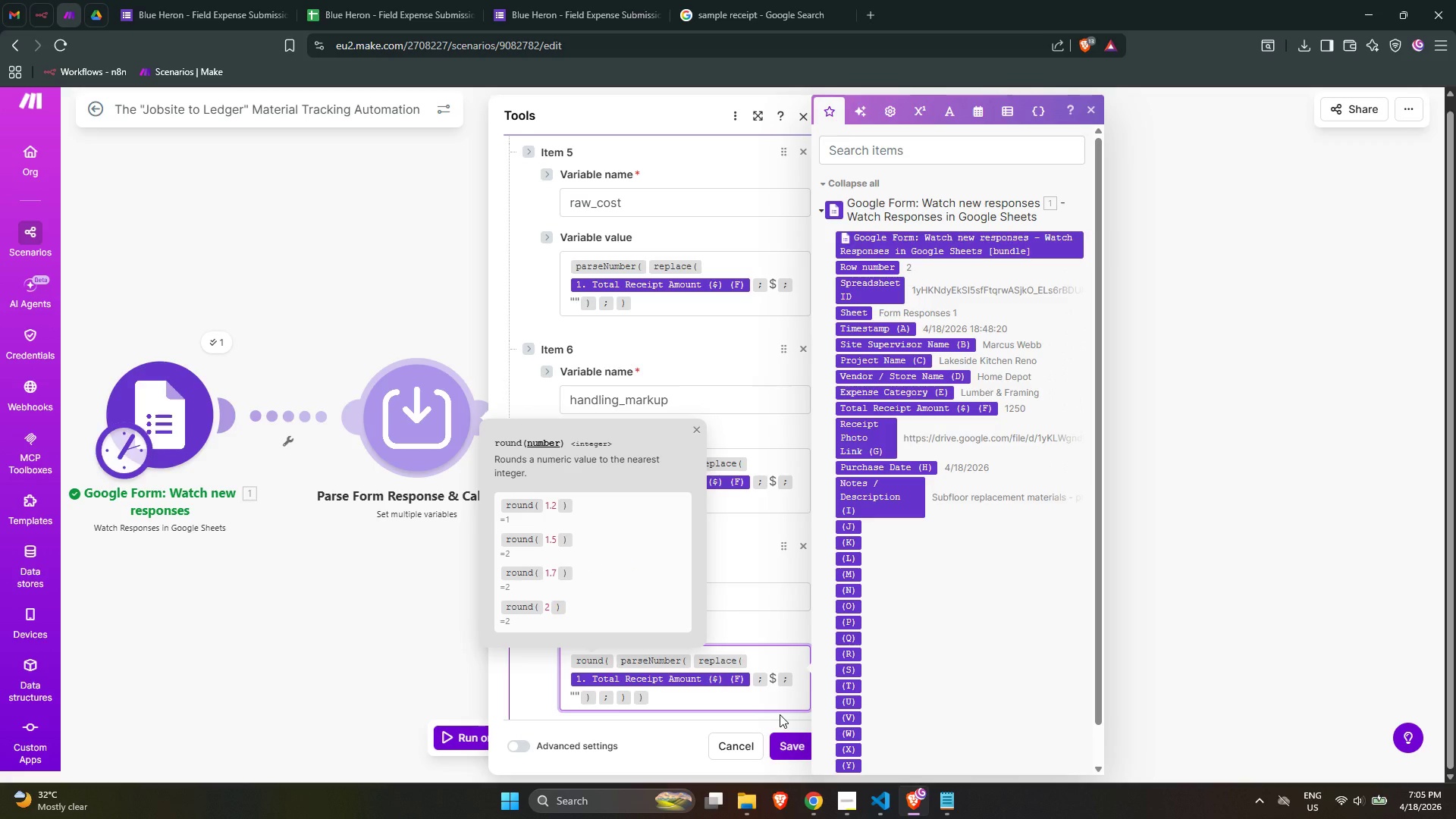 
wait(5.25)
 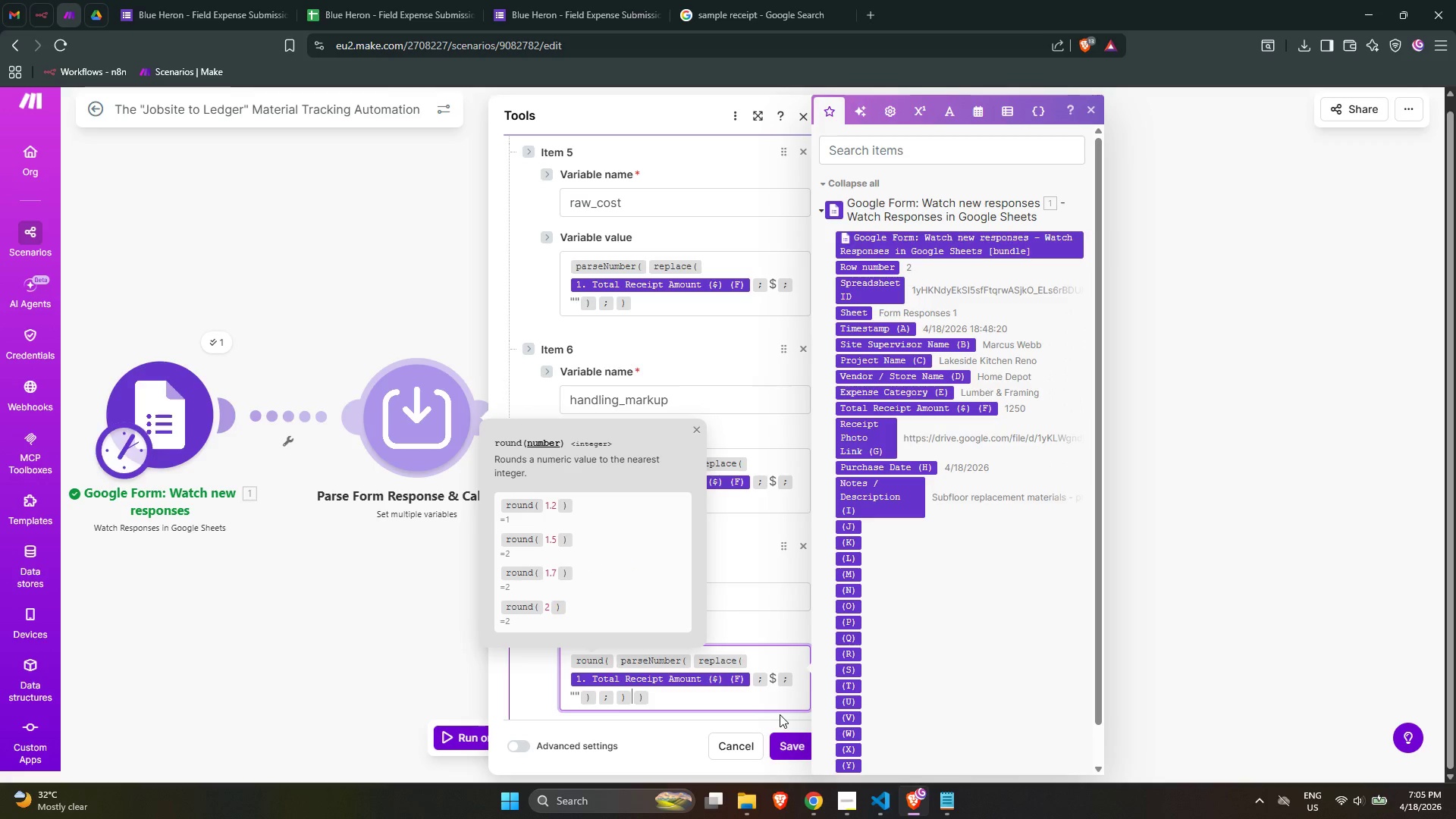 
key(Shift+ShiftLeft)
 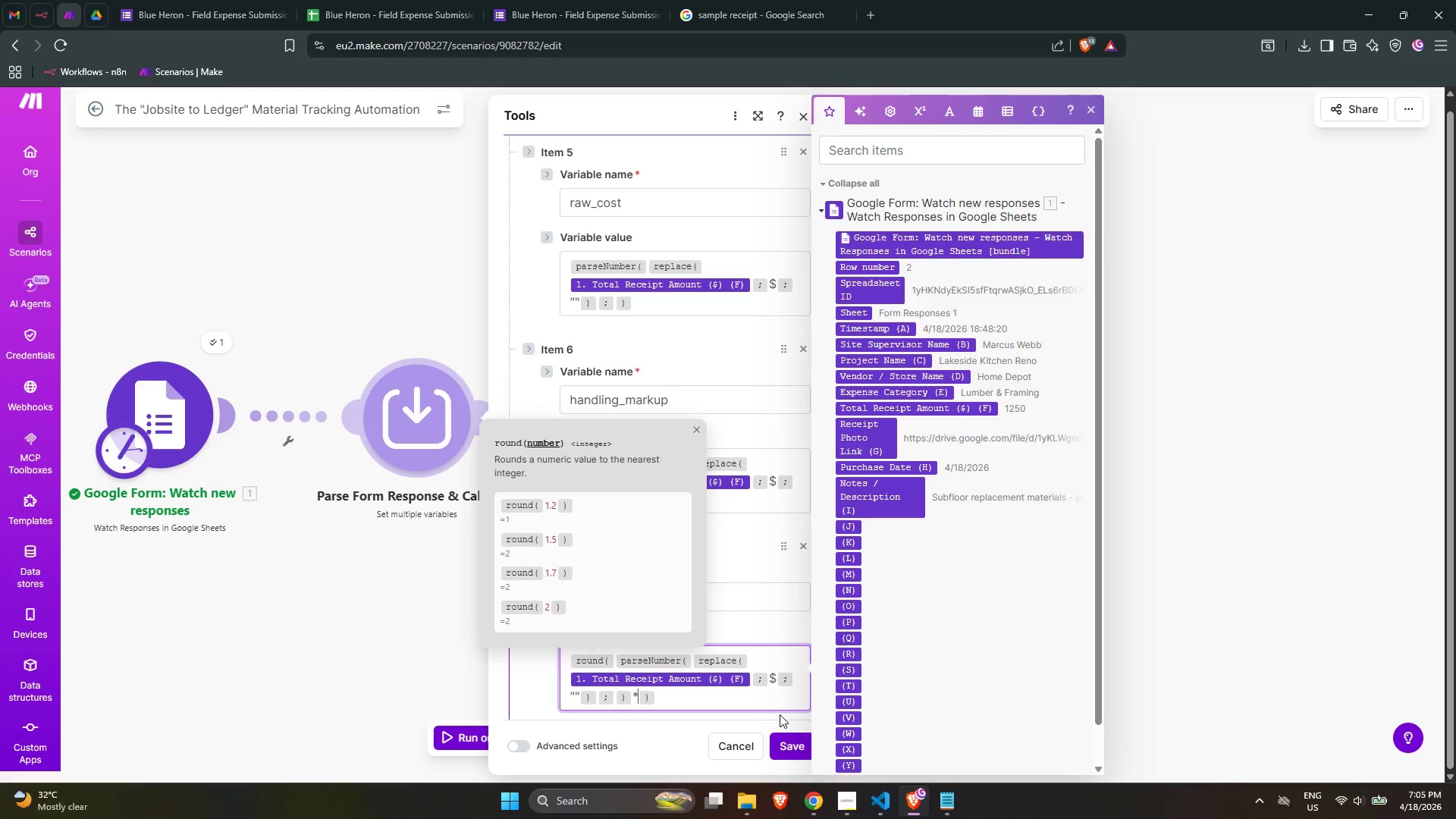 
key(Shift+8)
 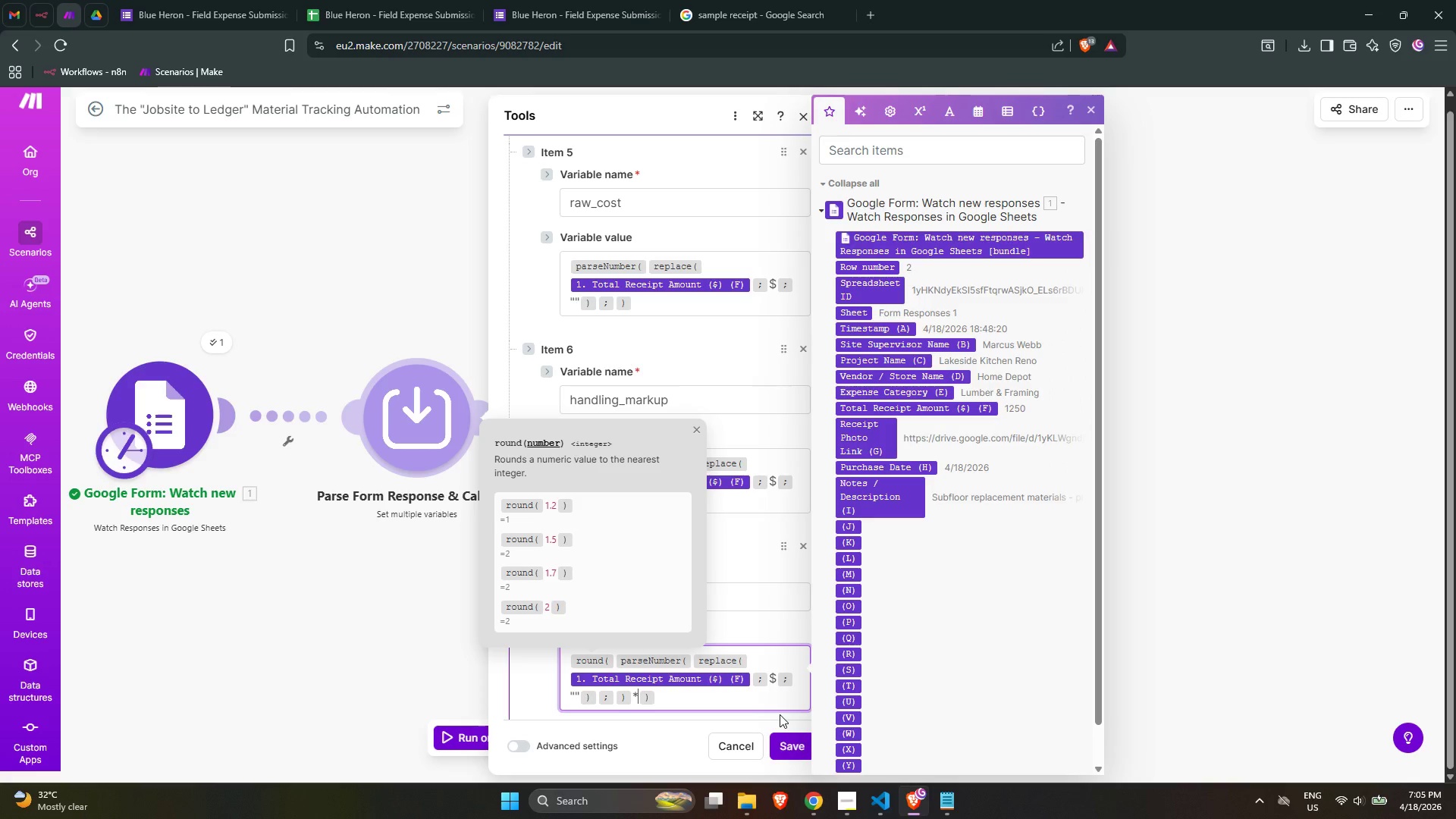 
key(Backspace)
 